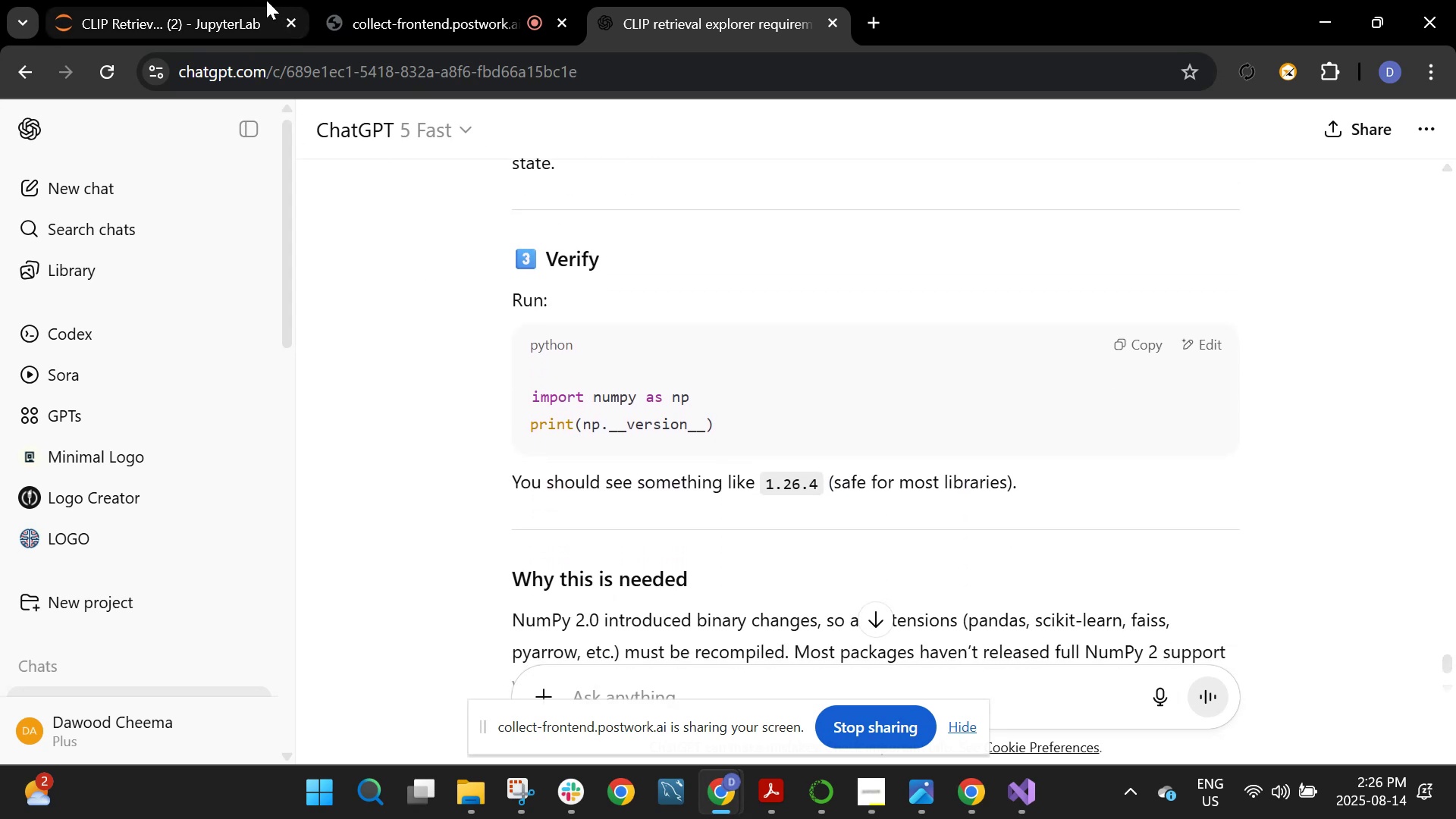 
left_click([224, 8])
 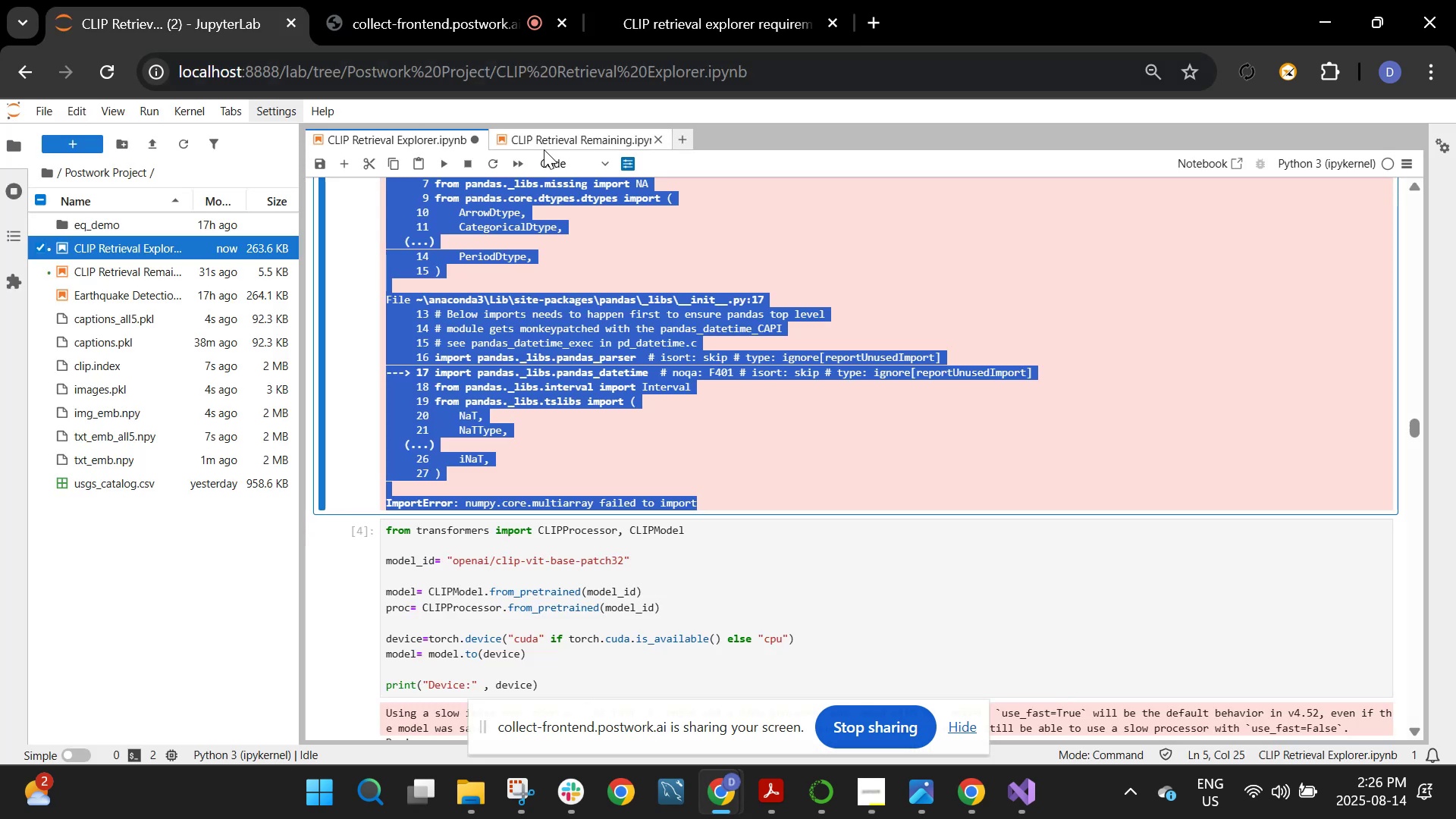 
scroll: coordinate [629, 421], scroll_direction: up, amount: 99.0
 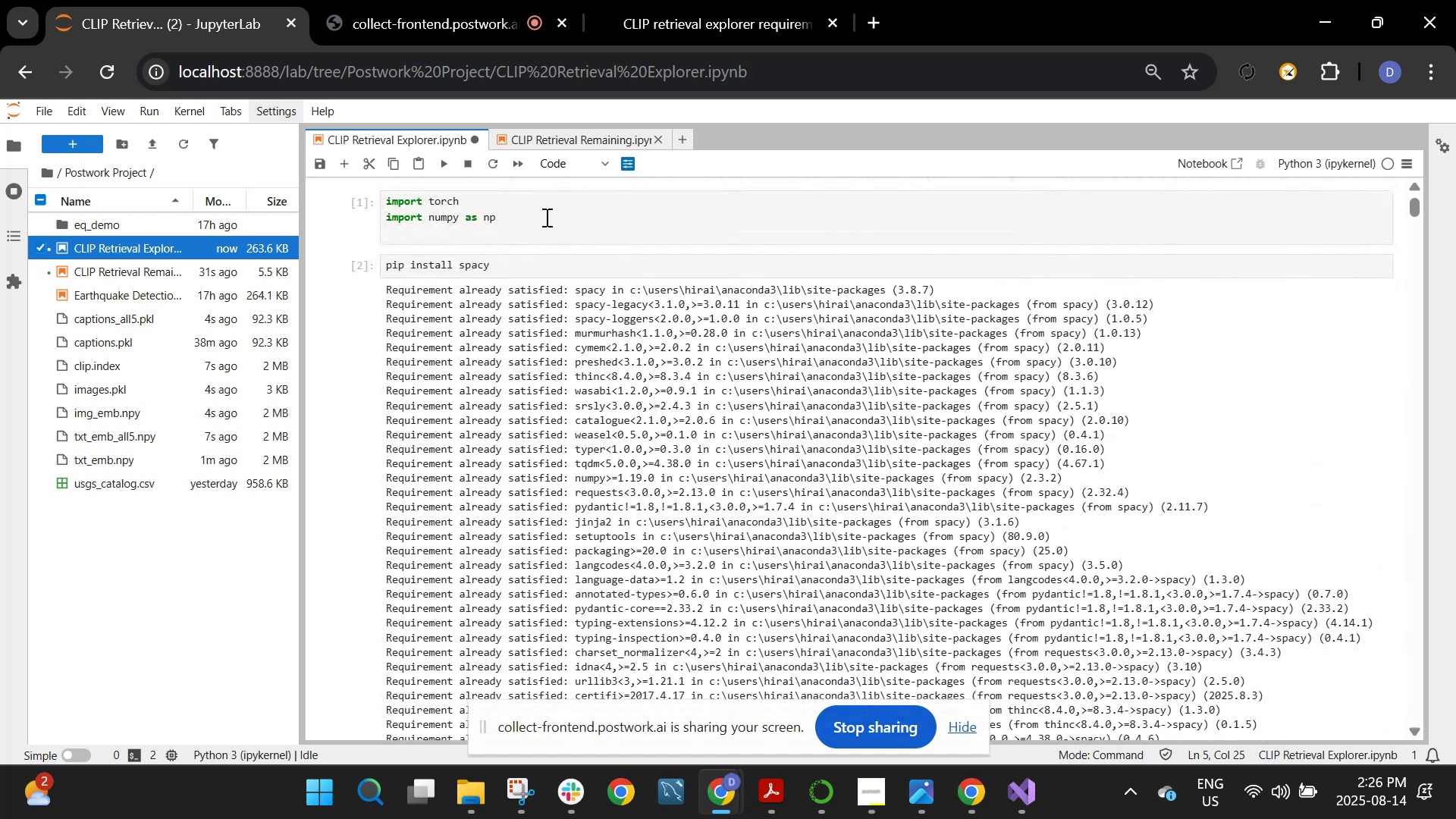 
left_click([545, 217])
 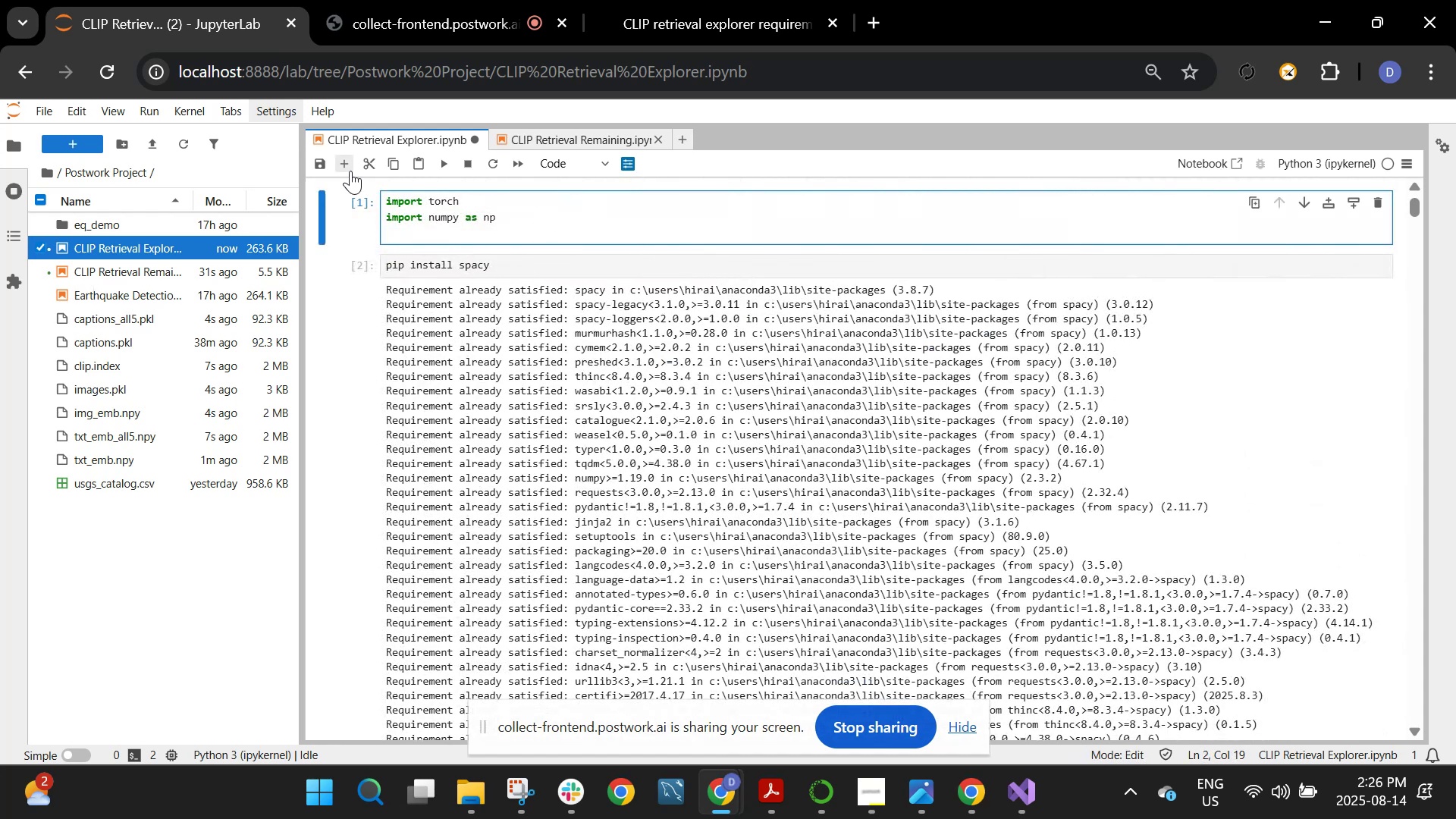 
left_click([344, 165])
 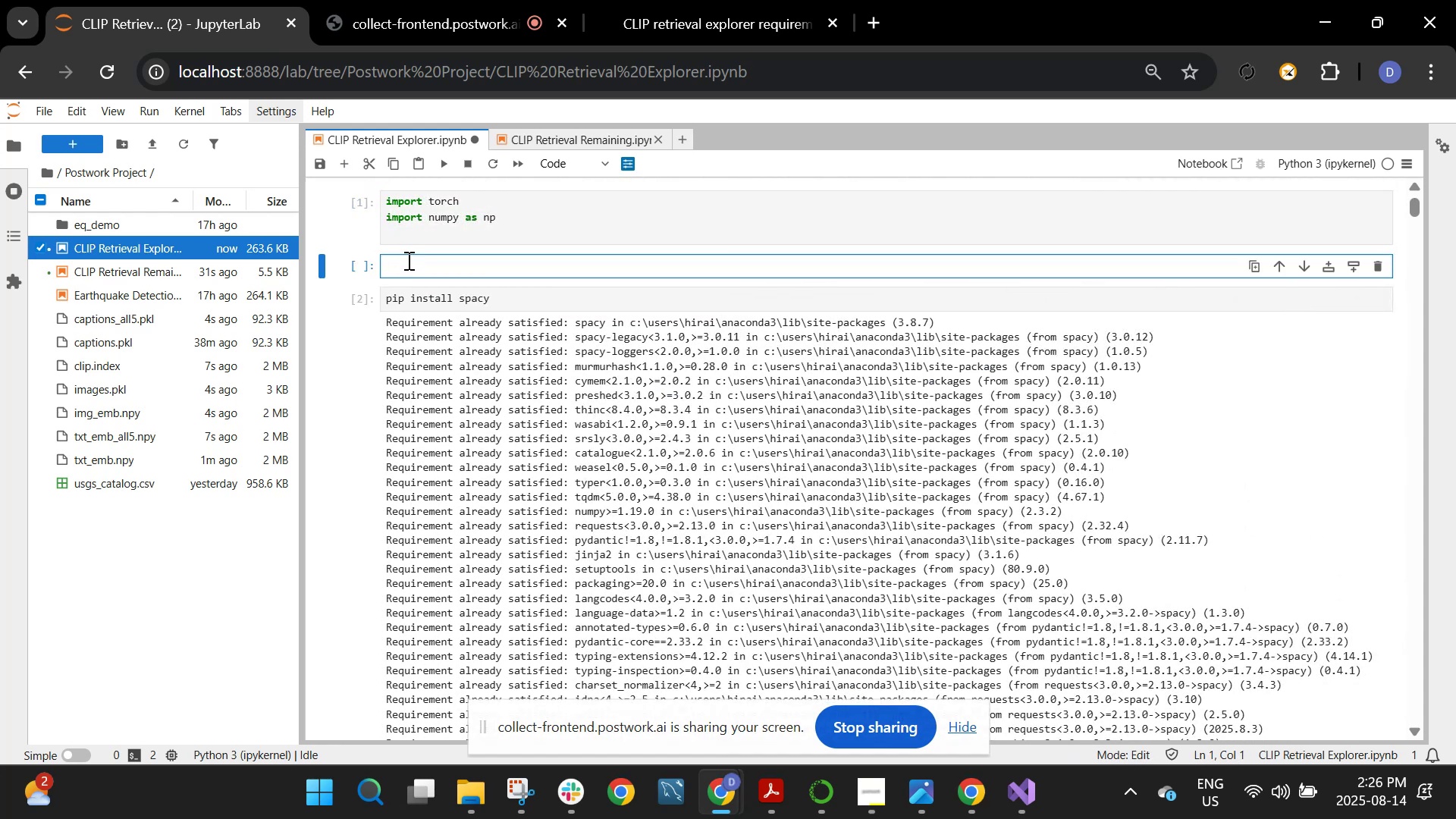 
key(Control+V)
 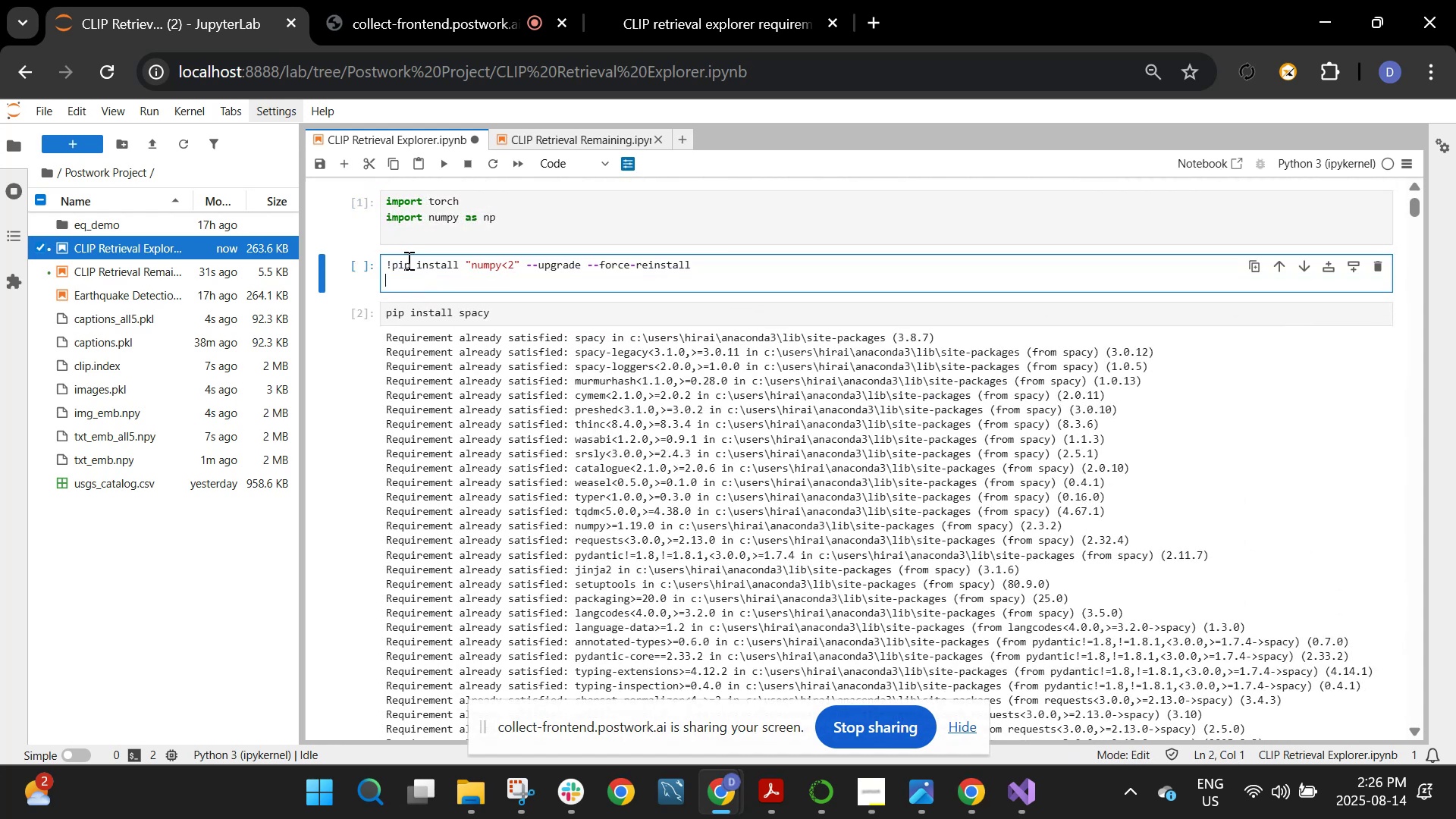 
key(Shift+ShiftRight)
 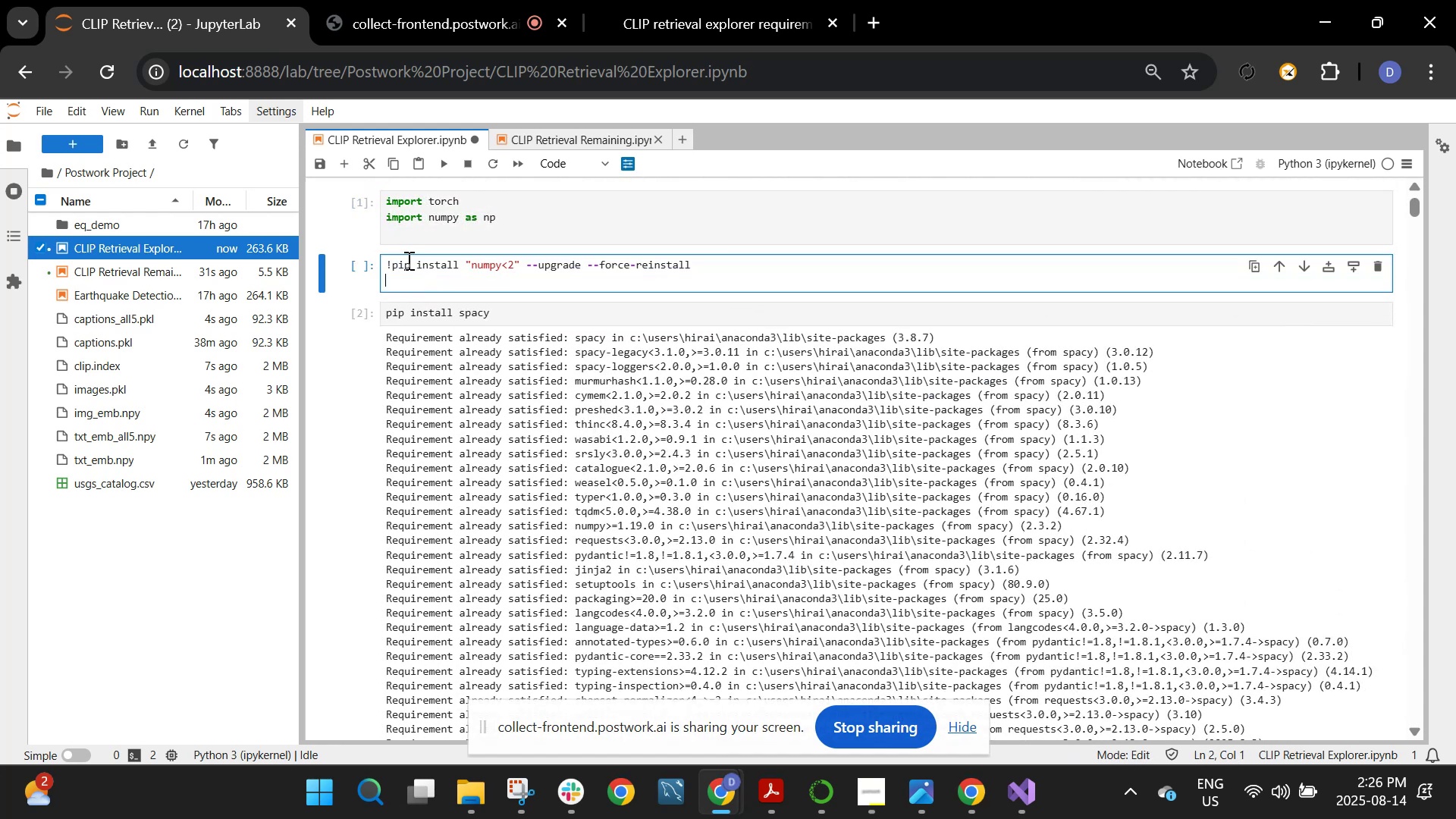 
key(Shift+Enter)
 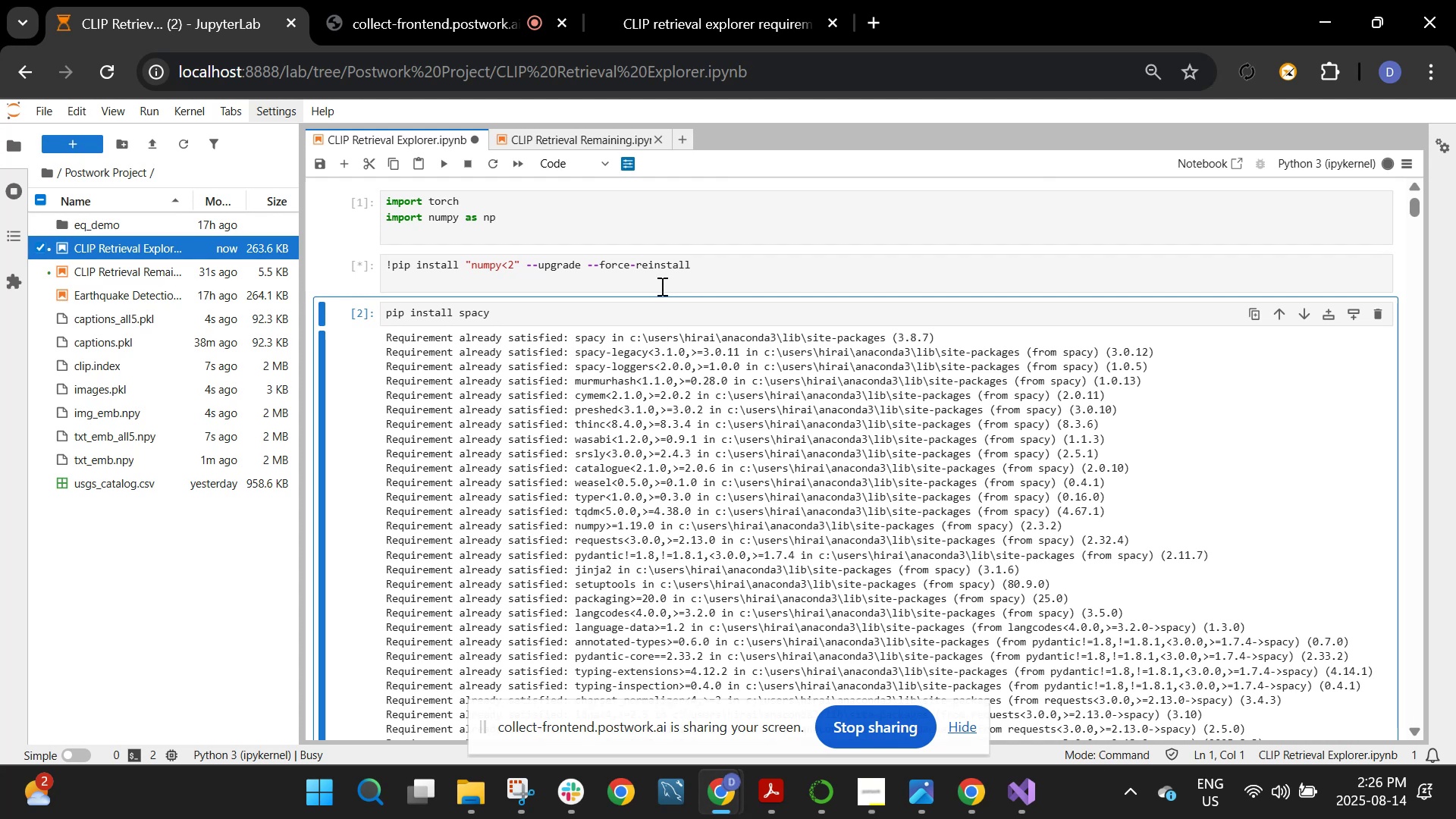 
wait(6.27)
 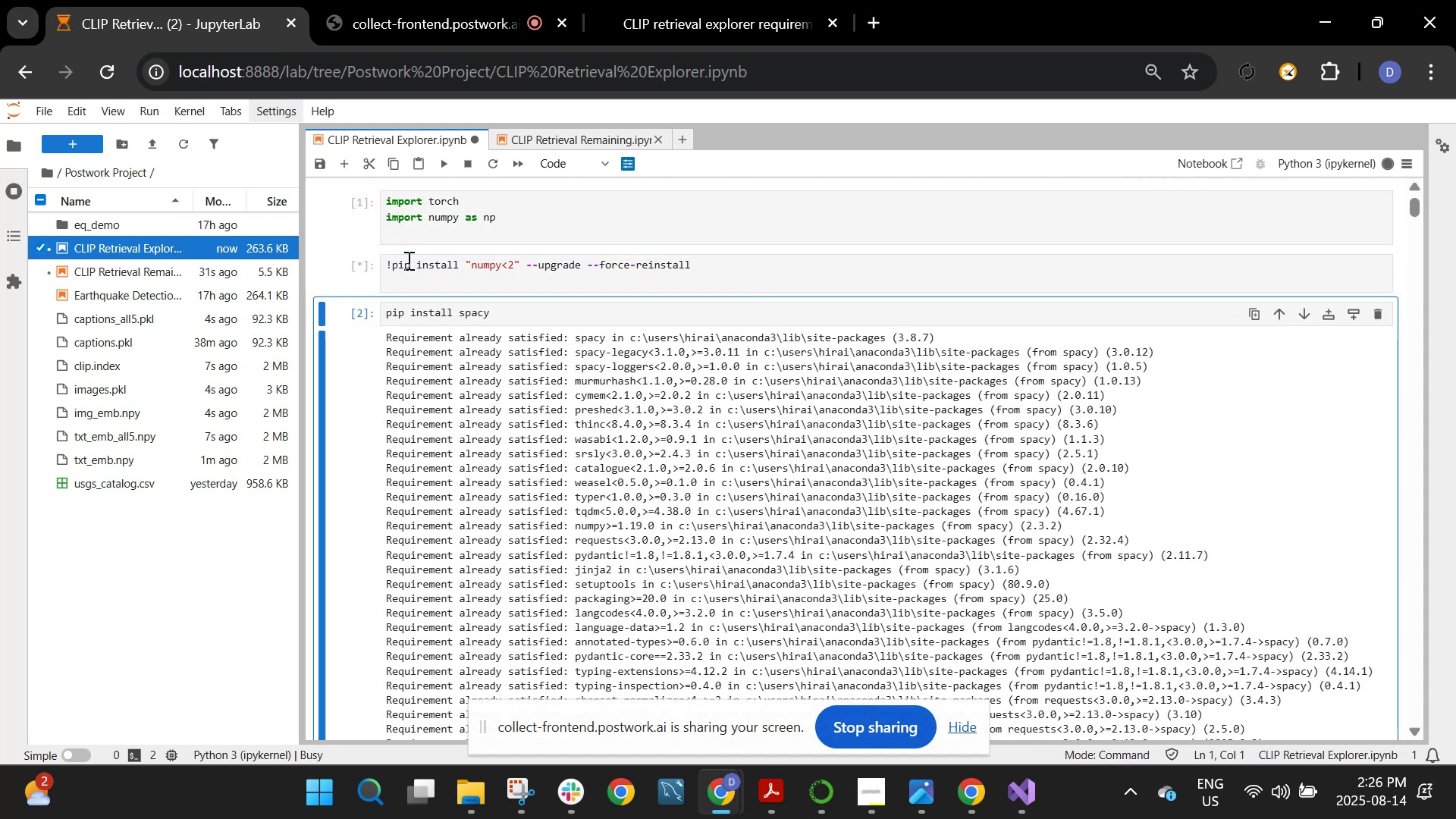 
left_click([686, 27])
 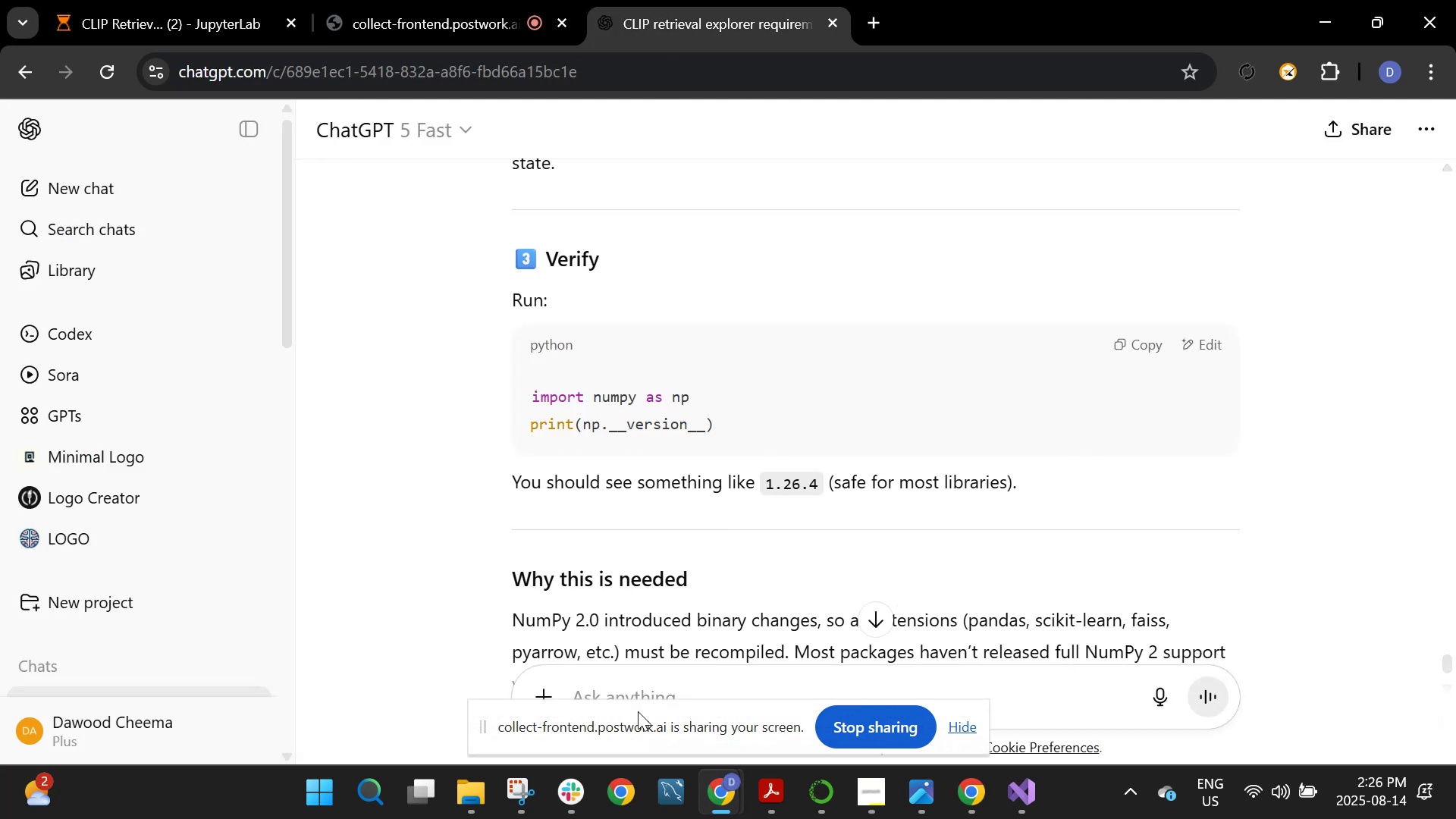 
left_click([659, 679])
 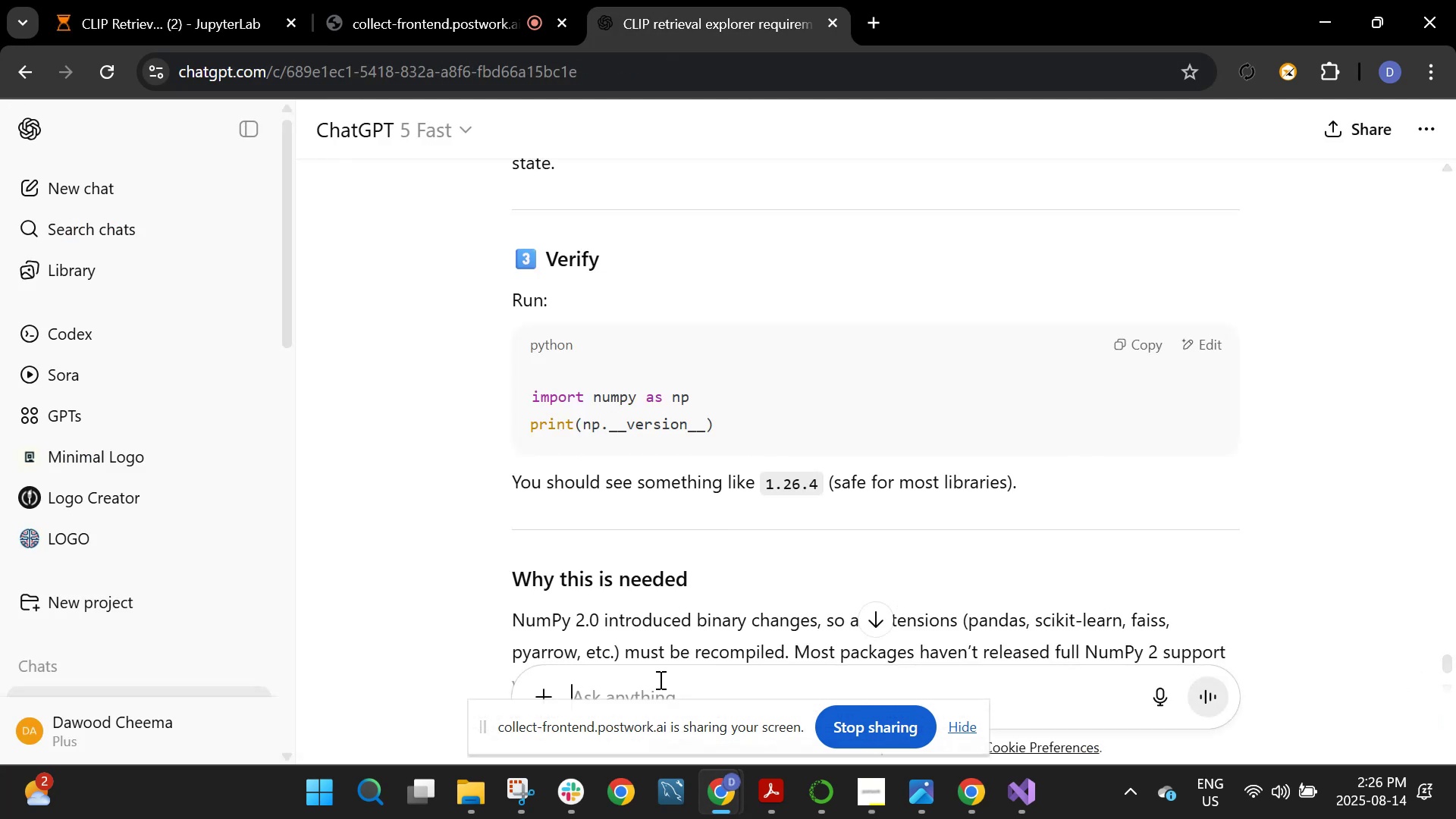 
type(i think th )
key(Backspace)
type(e better wya is to continue tg=his in a new notebook. What di you suggest?)
 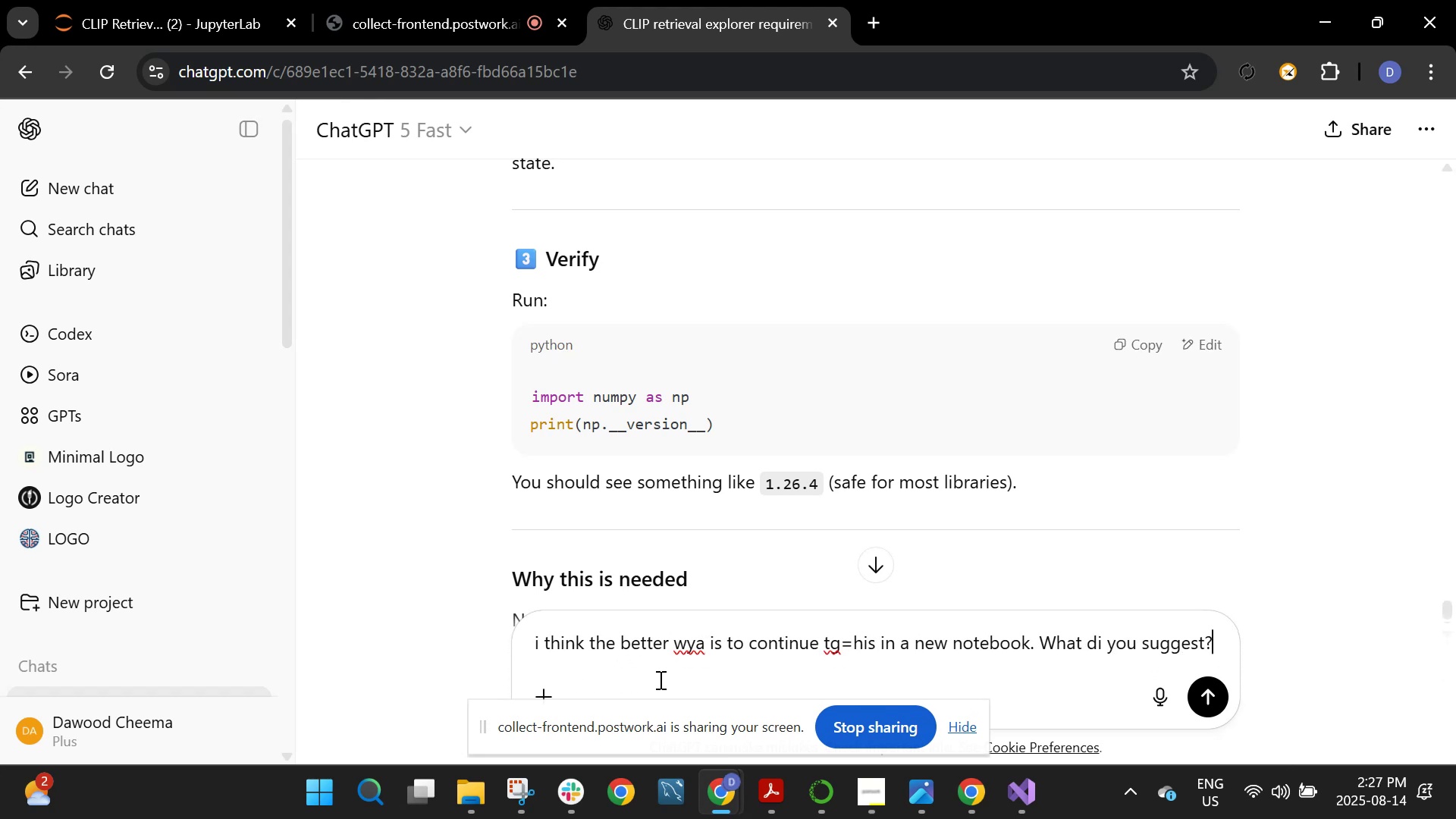 
 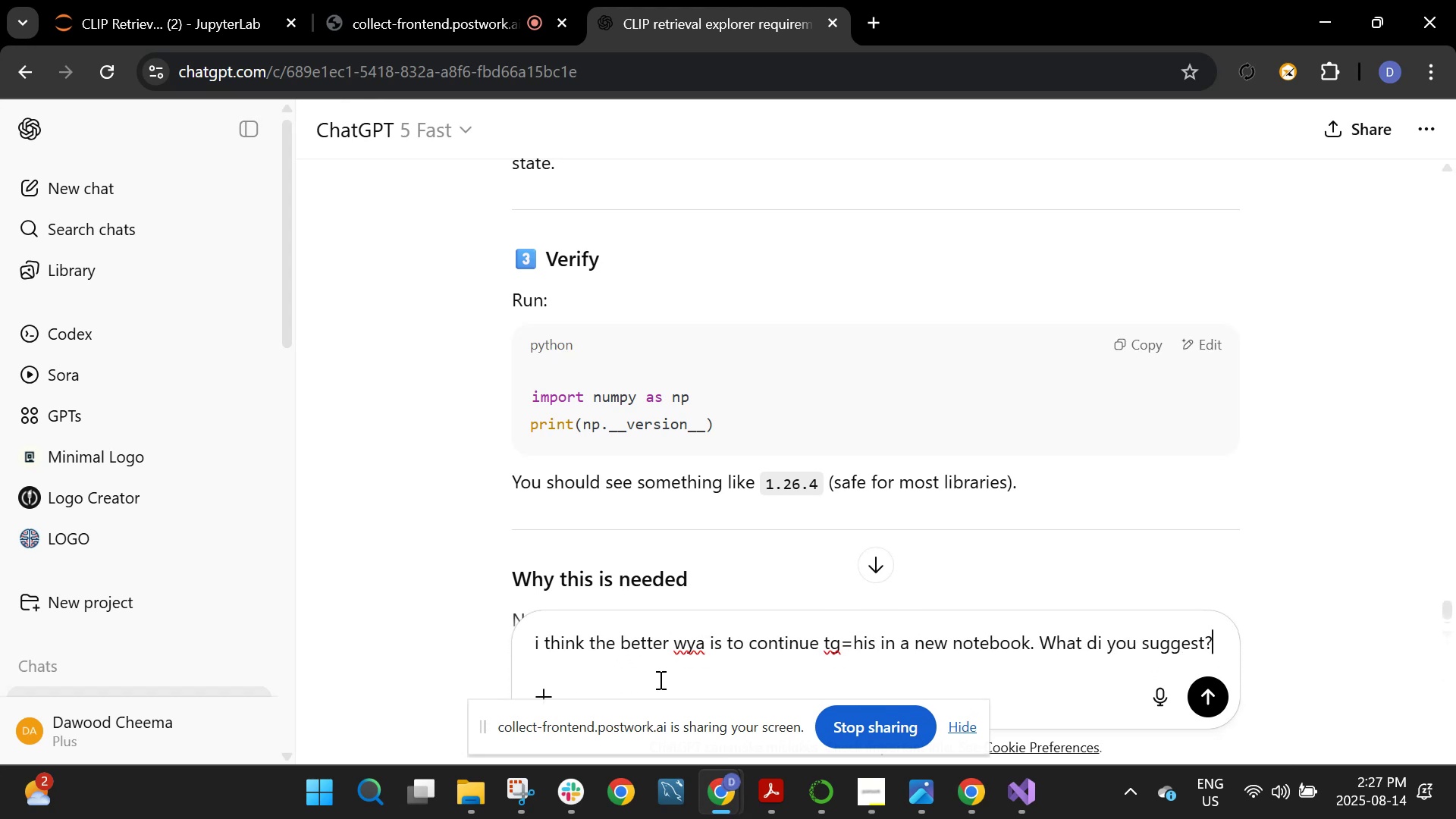 
key(Enter)
 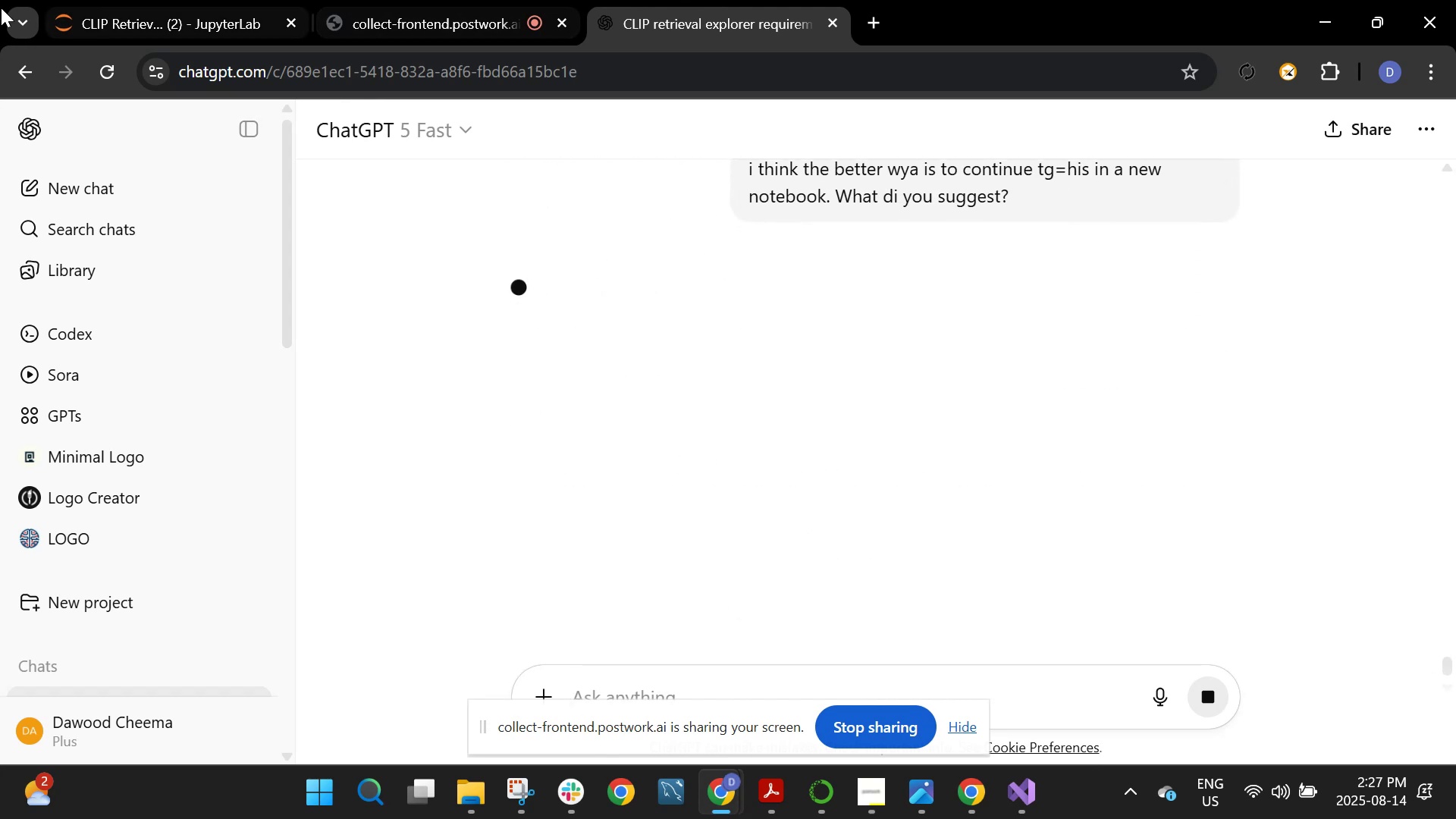 
left_click([119, 27])
 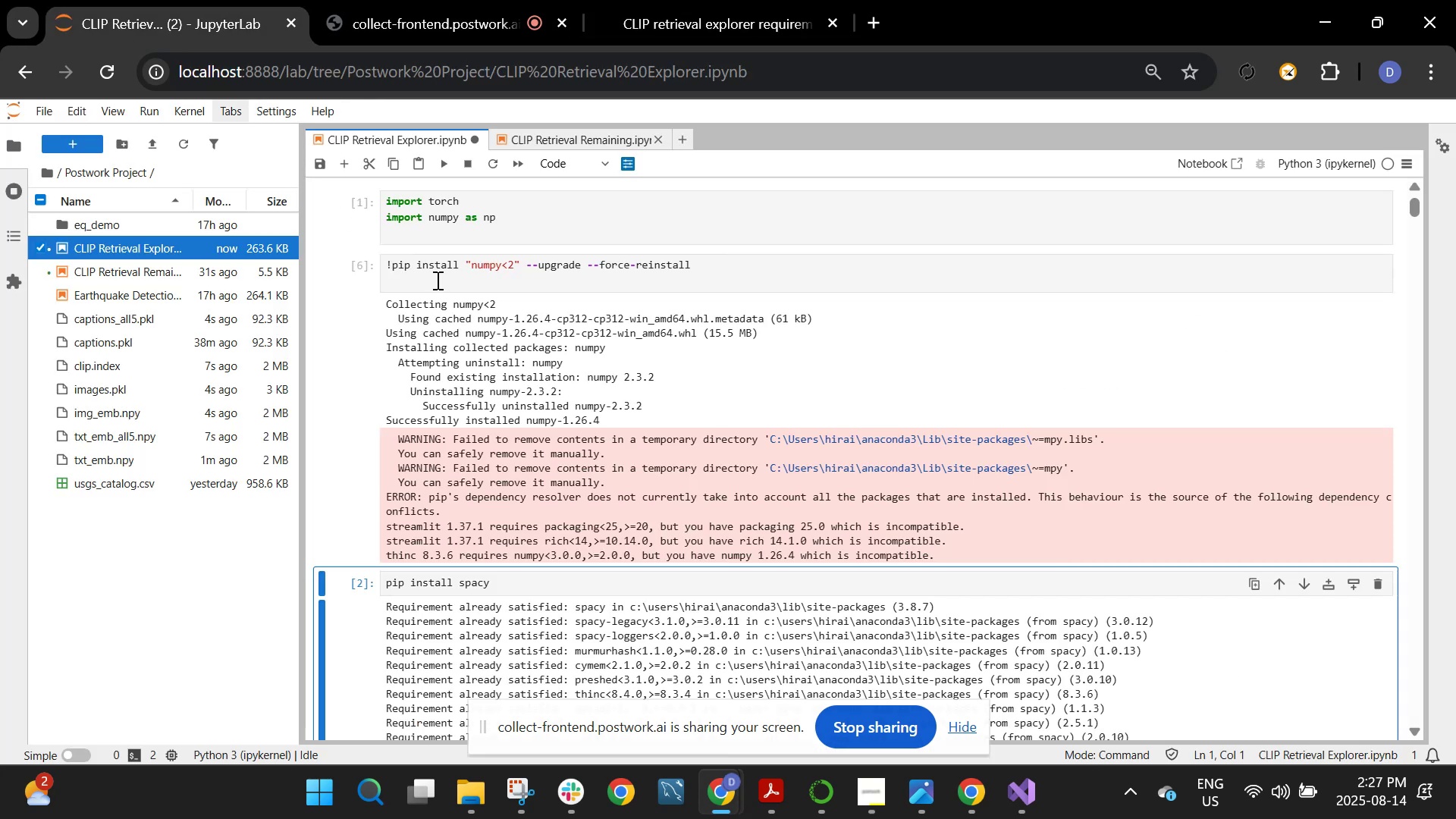 
left_click([436, 280])
 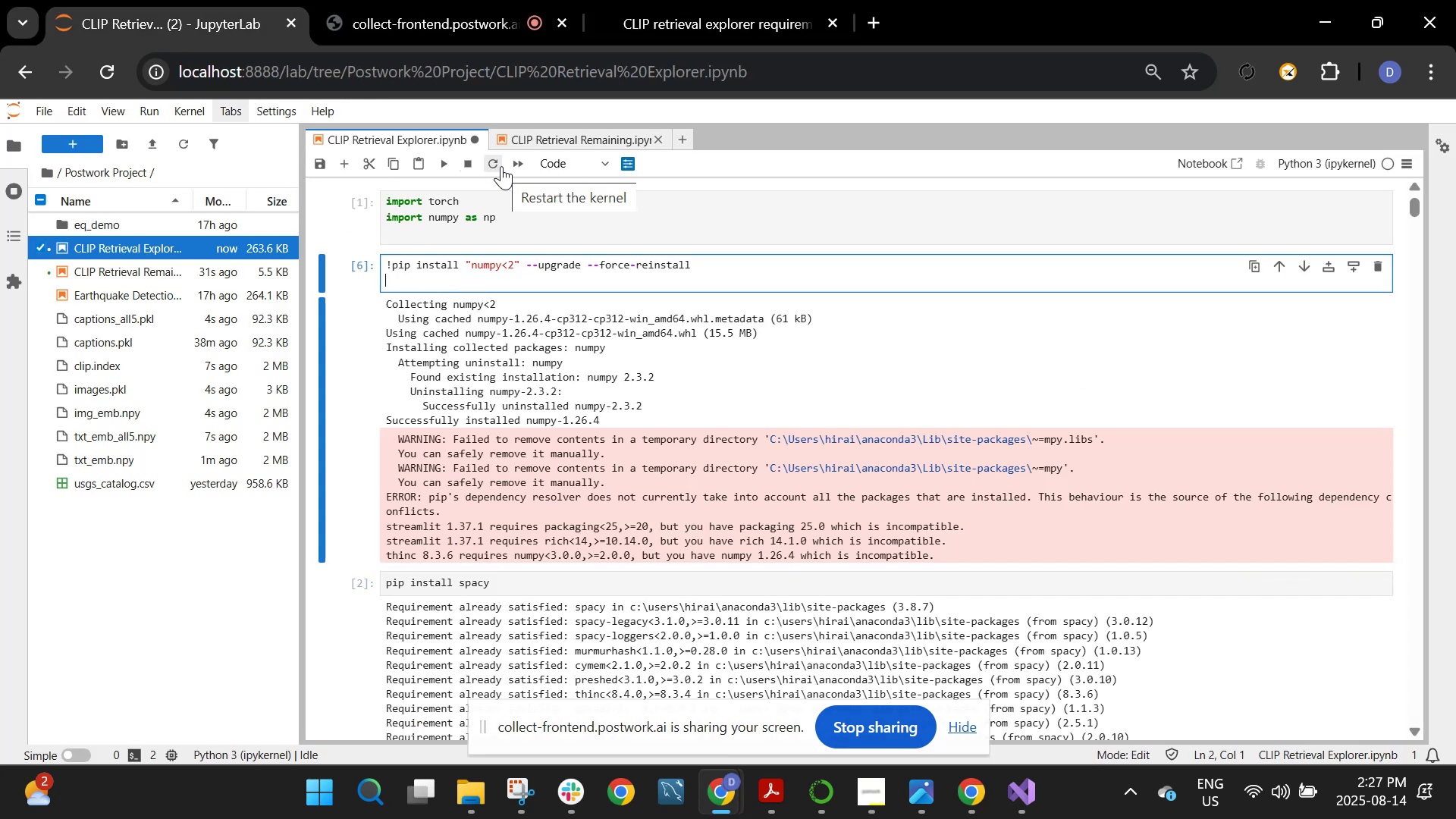 
left_click([501, 166])
 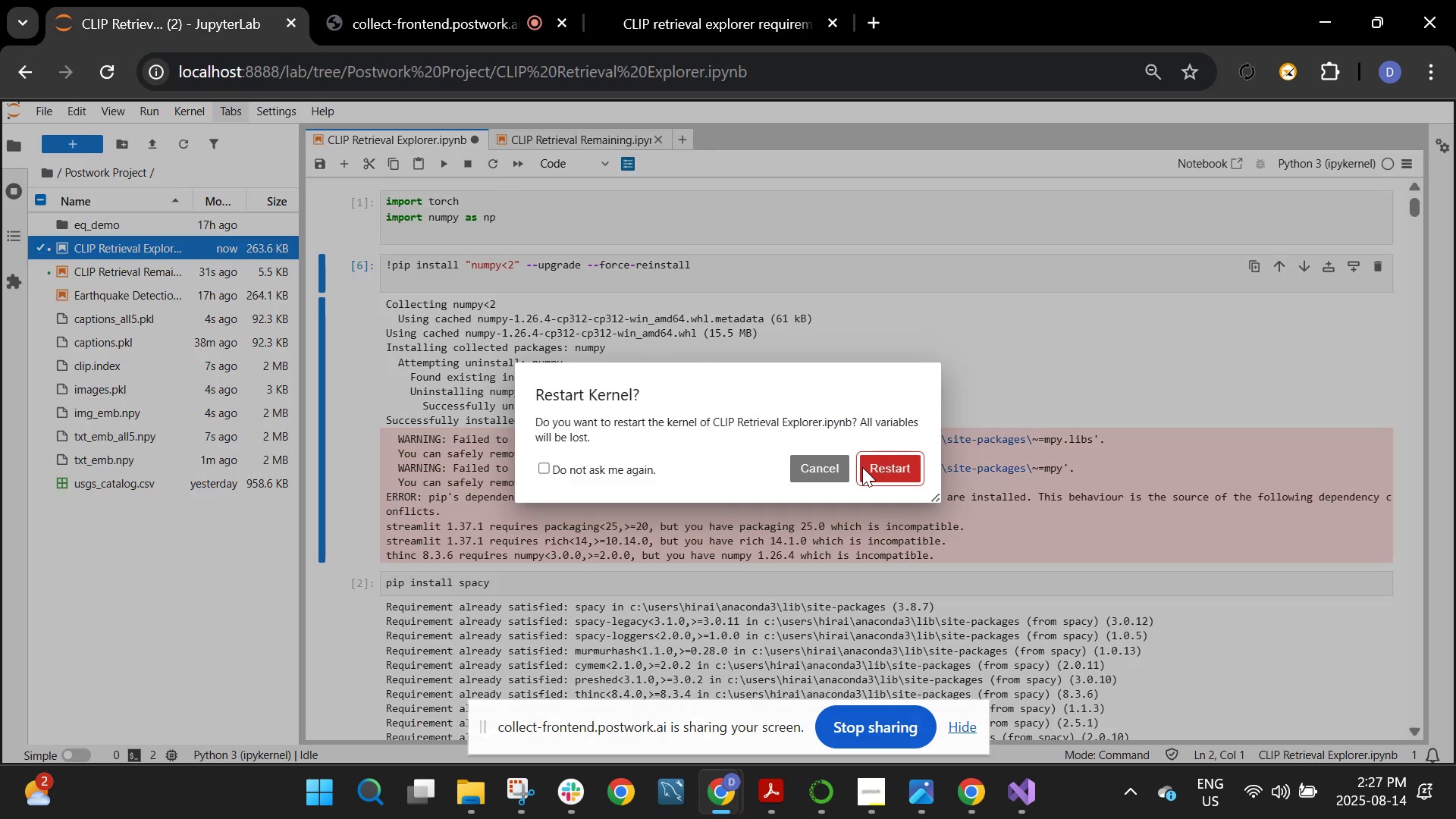 
left_click([868, 469])
 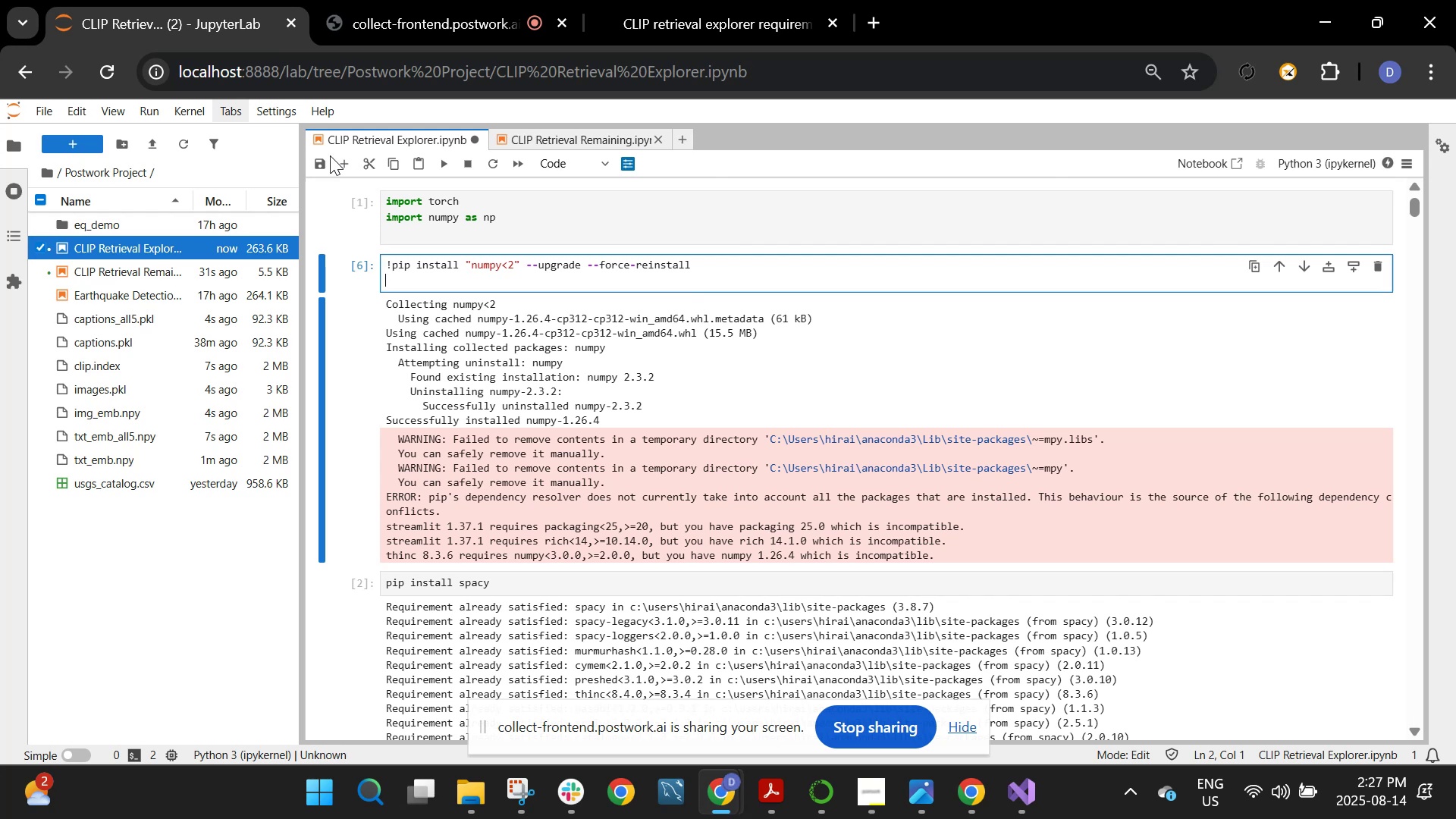 
left_click([337, 161])
 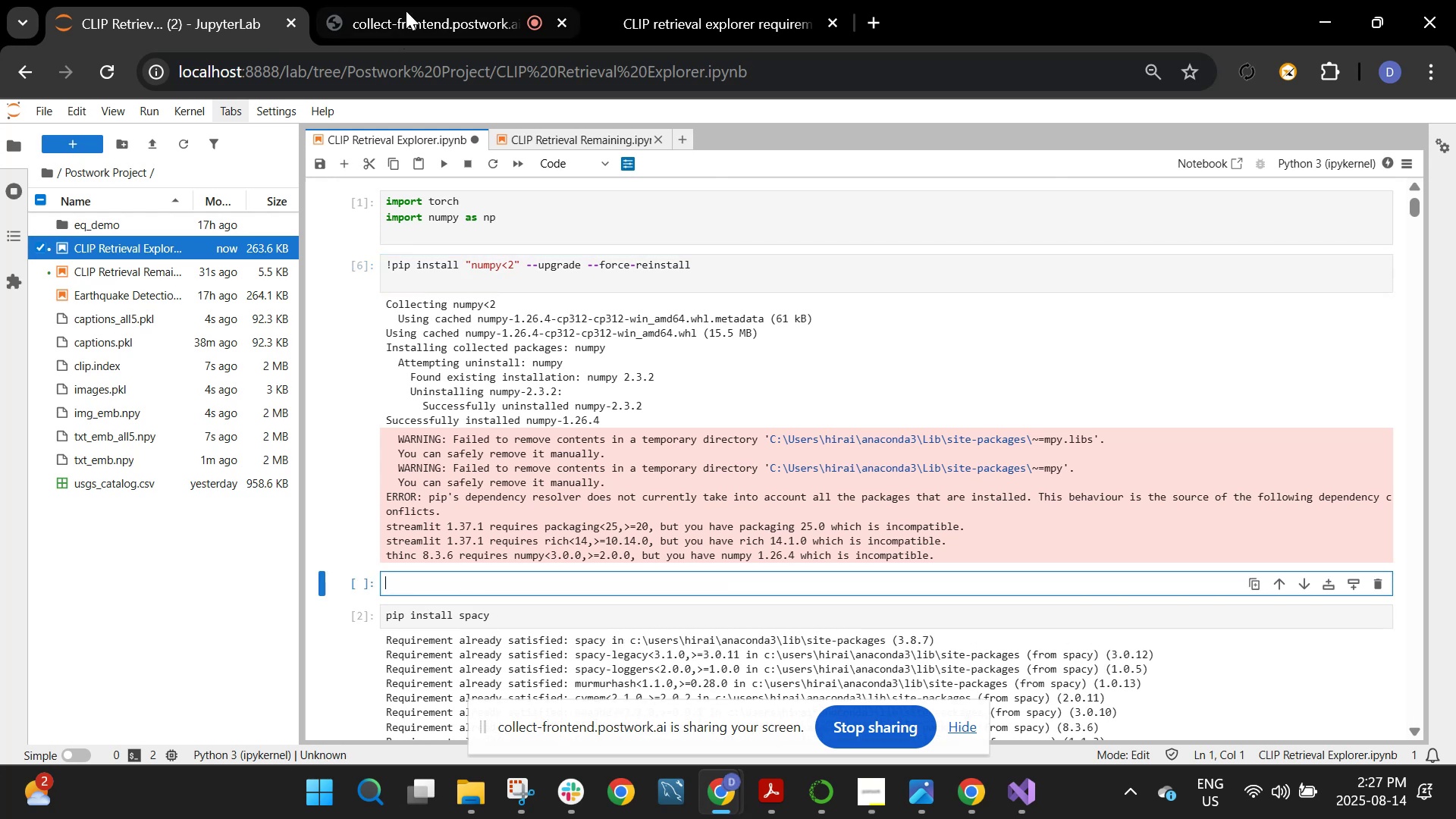 
left_click([422, 0])
 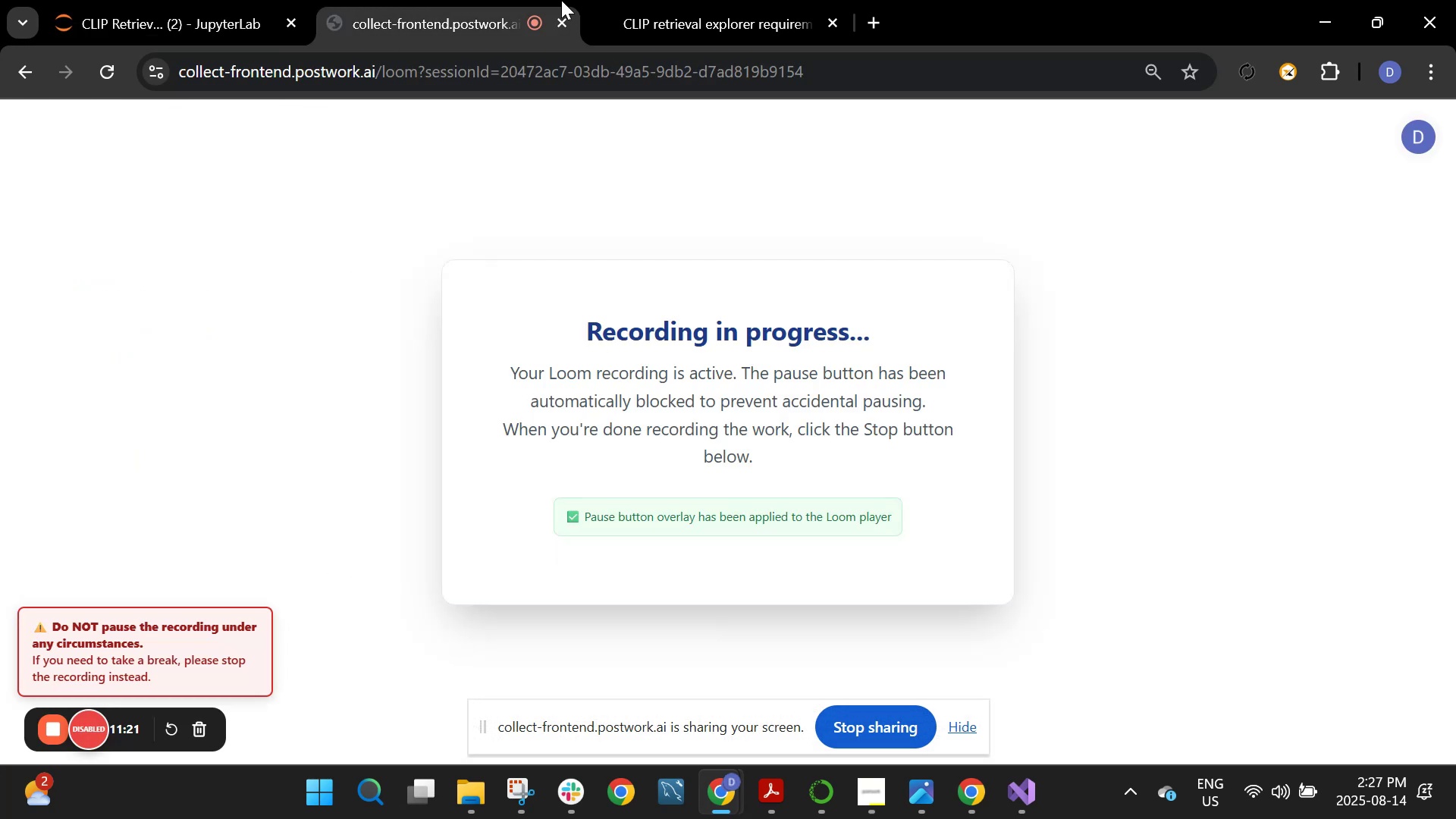 
mouse_move([610, 18])
 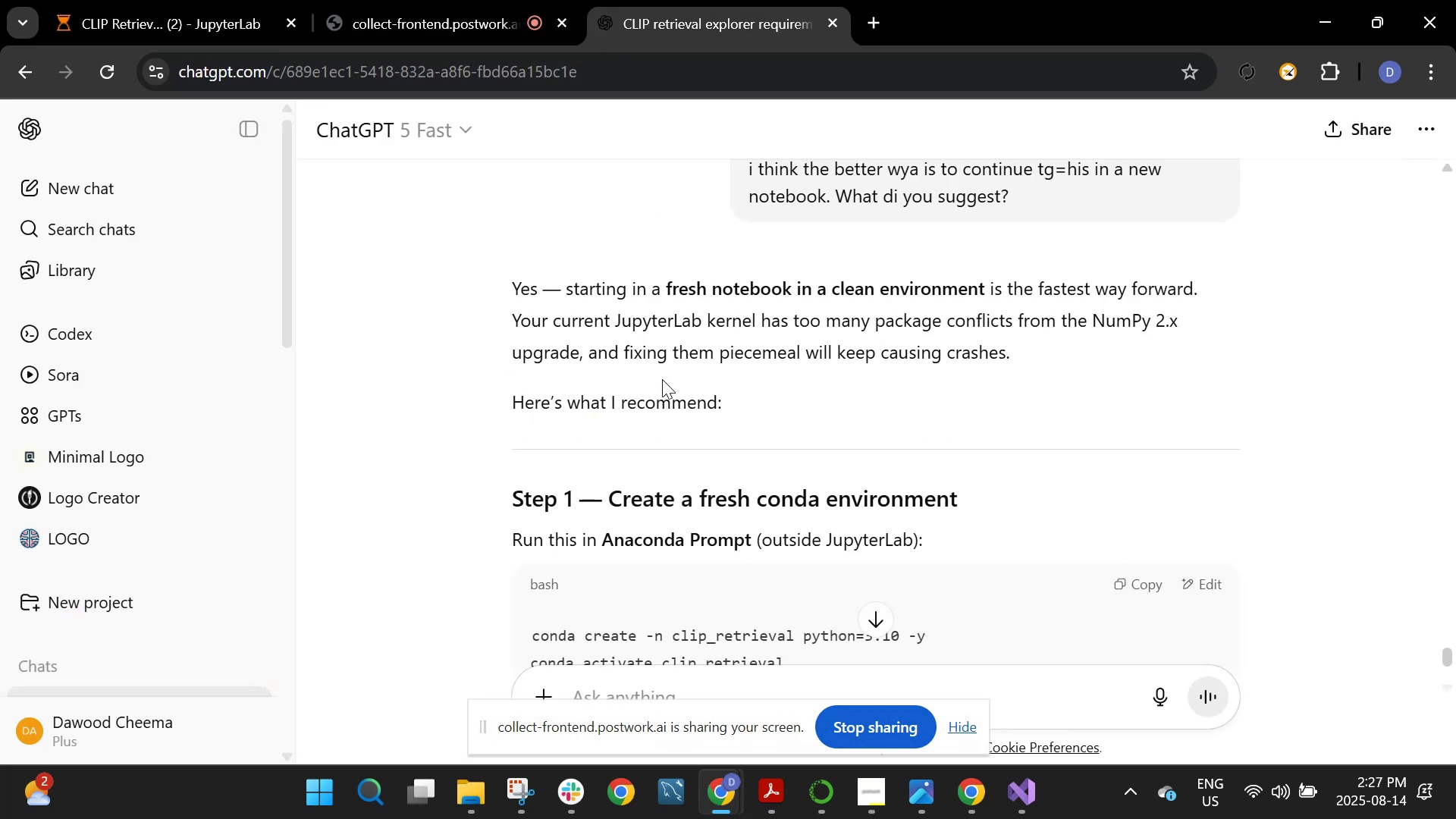 
wait(5.55)
 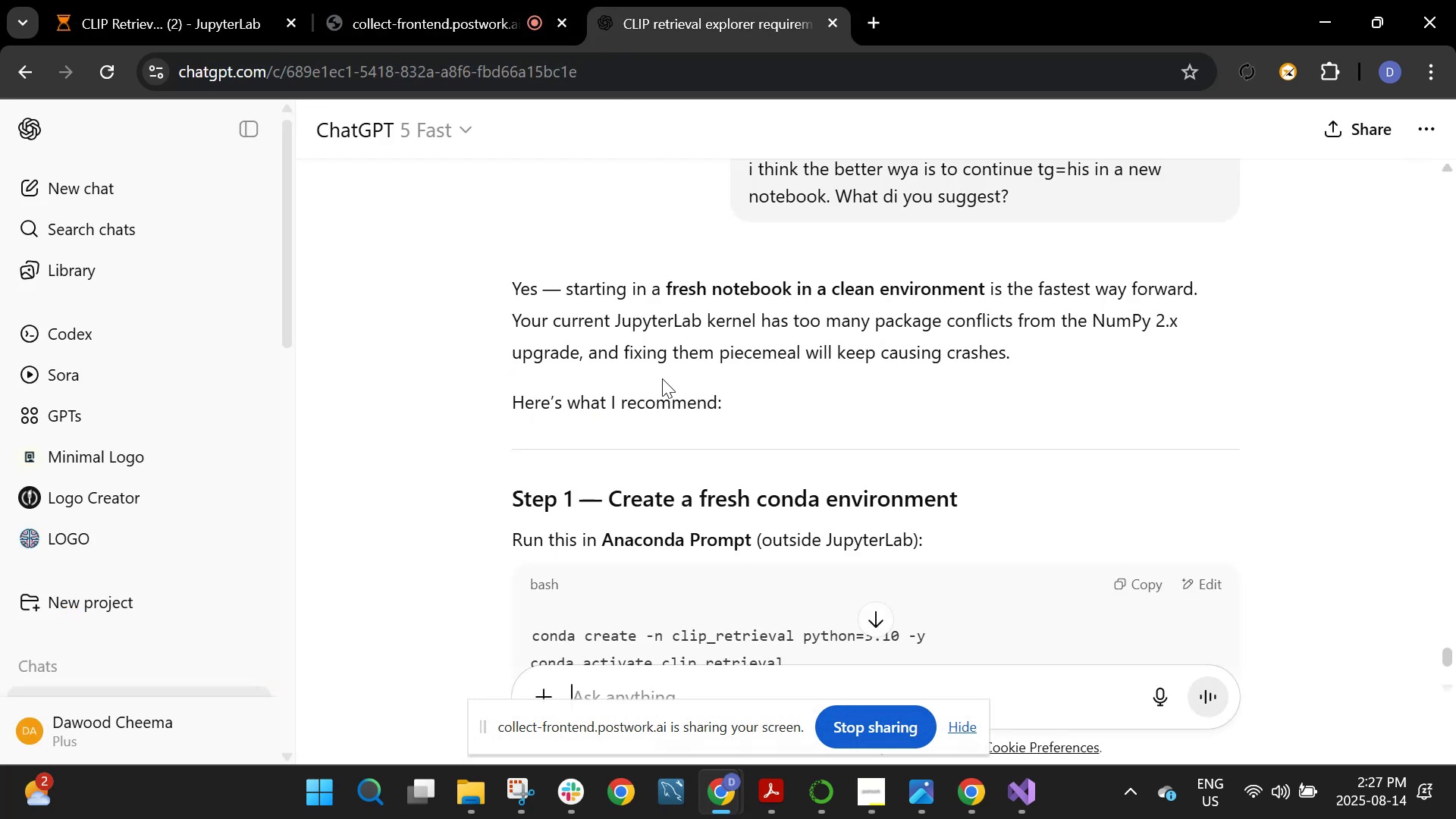 
scroll: coordinate [668, 375], scroll_direction: down, amount: 2.0
 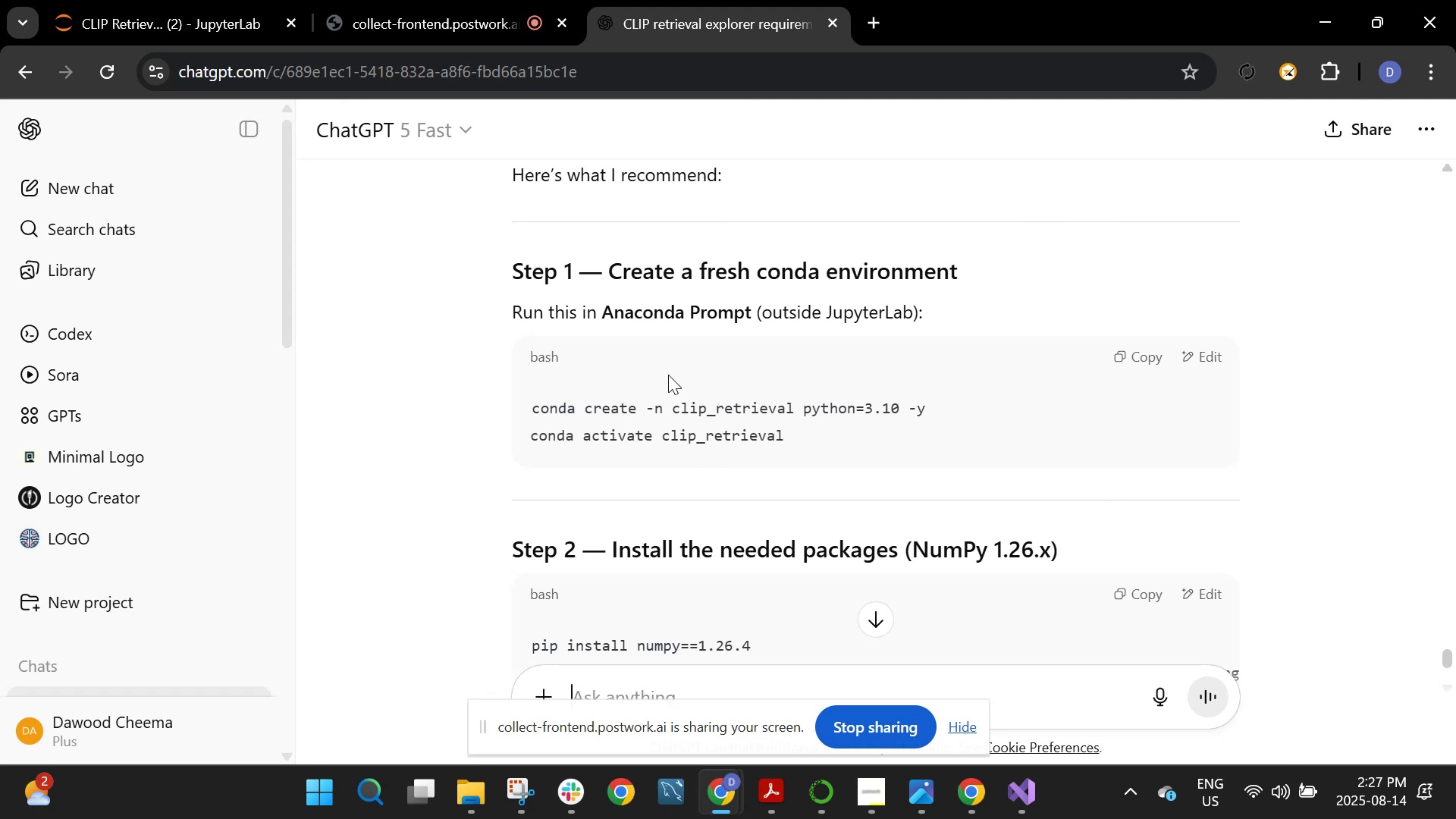 
scroll: coordinate [668, 375], scroll_direction: none, amount: 0.0
 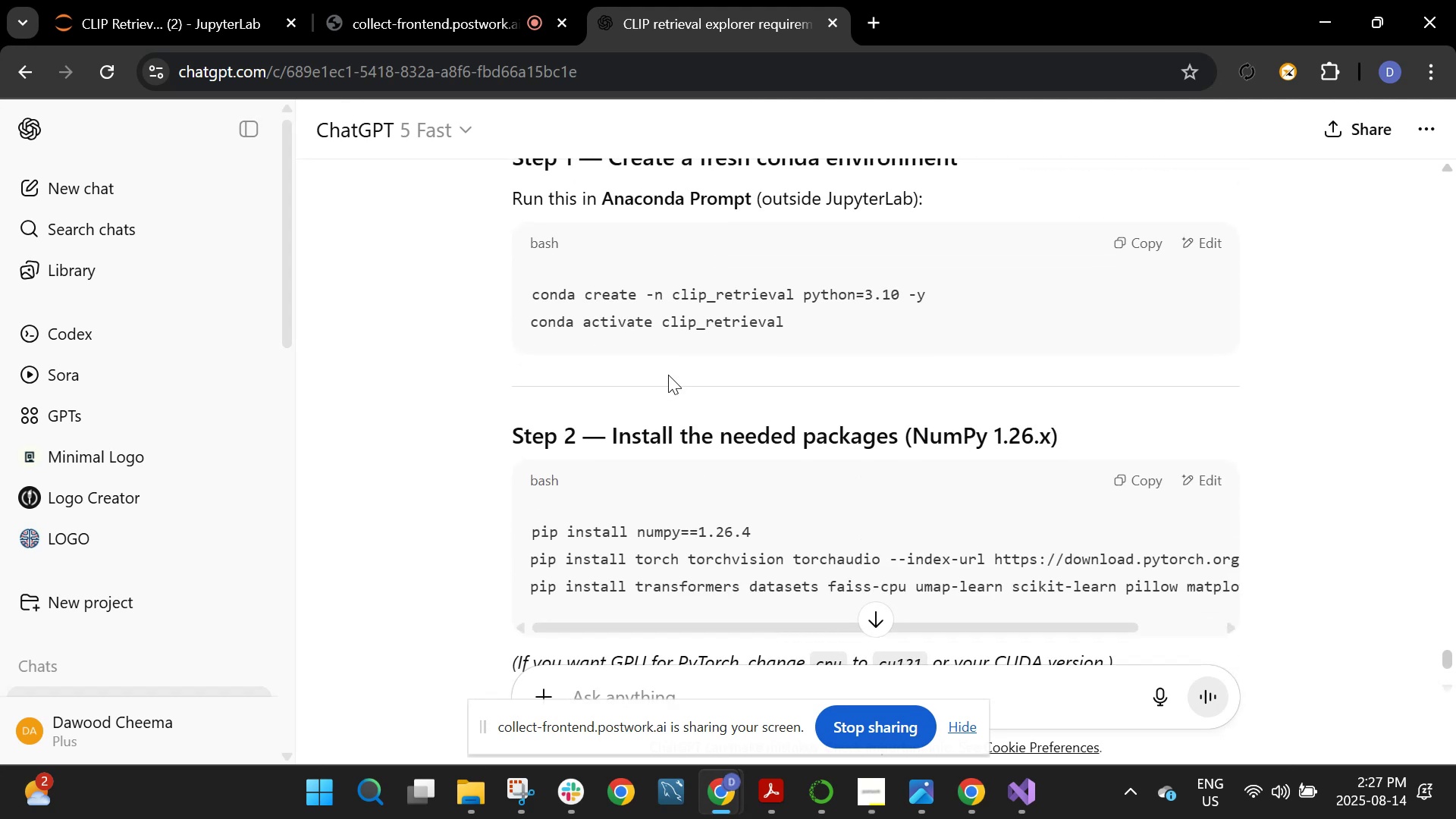 
scroll: coordinate [671, 371], scroll_direction: up, amount: 13.0
 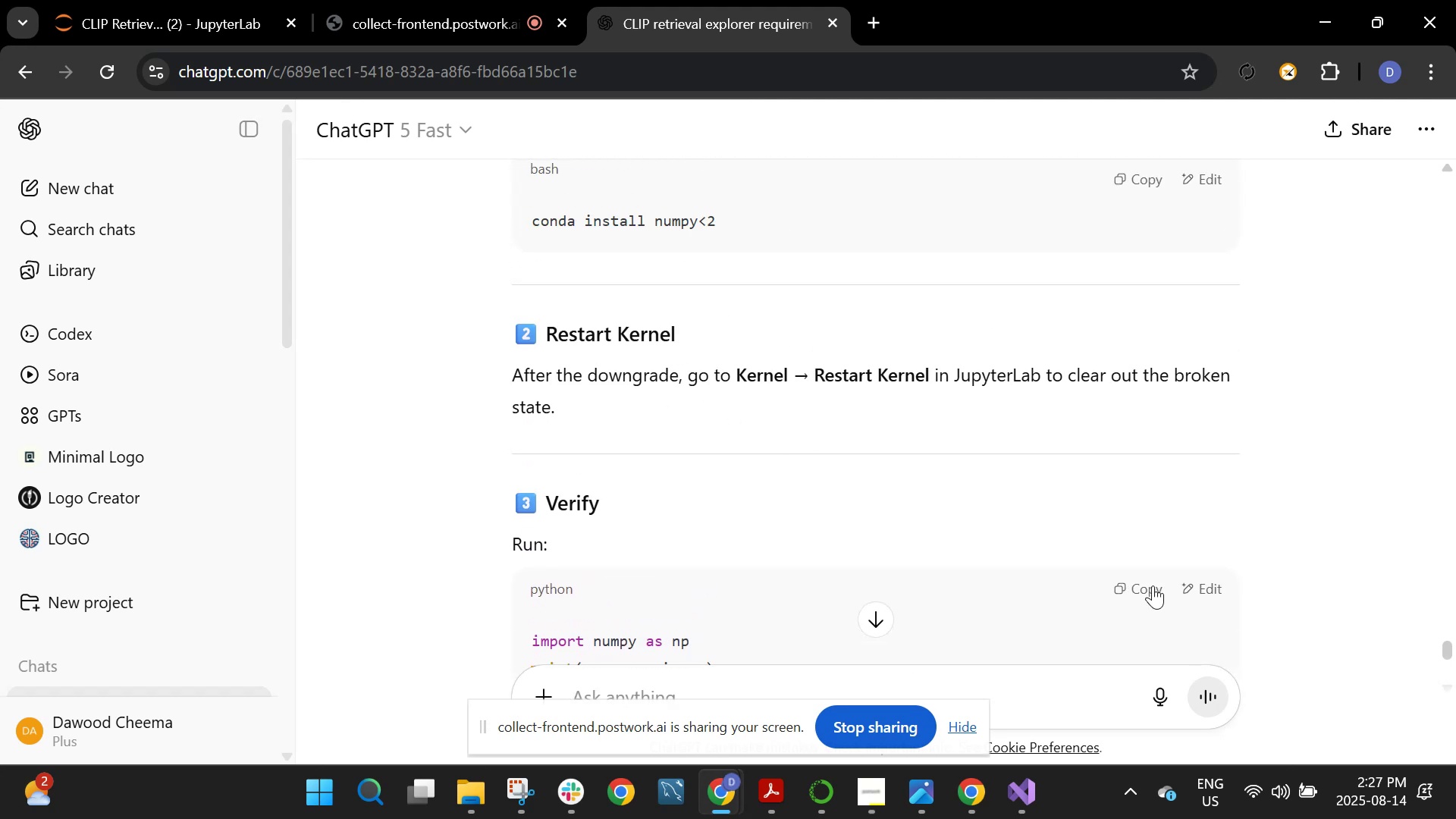 
left_click([1154, 584])
 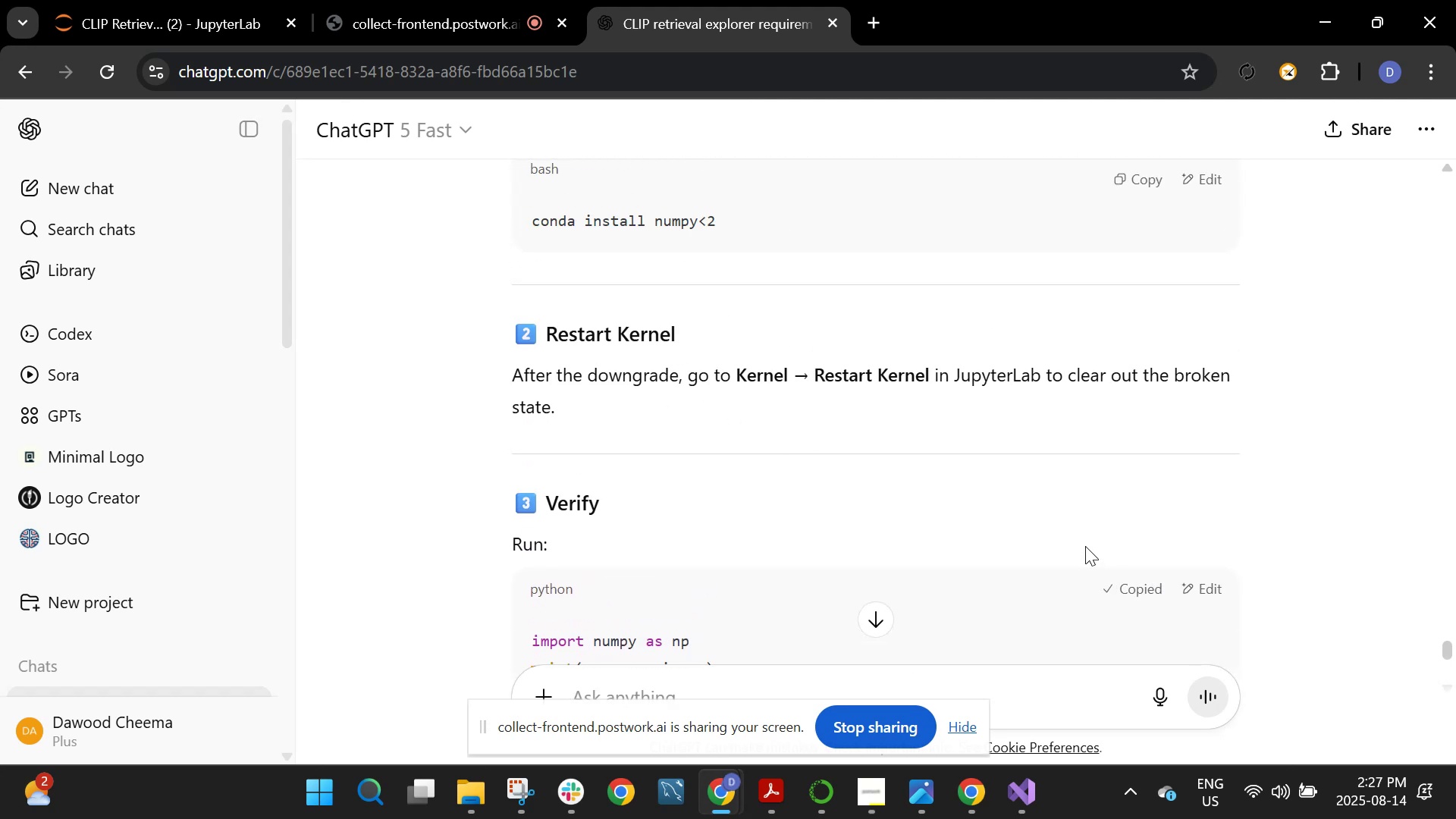 
scroll: coordinate [866, 503], scroll_direction: down, amount: 2.0
 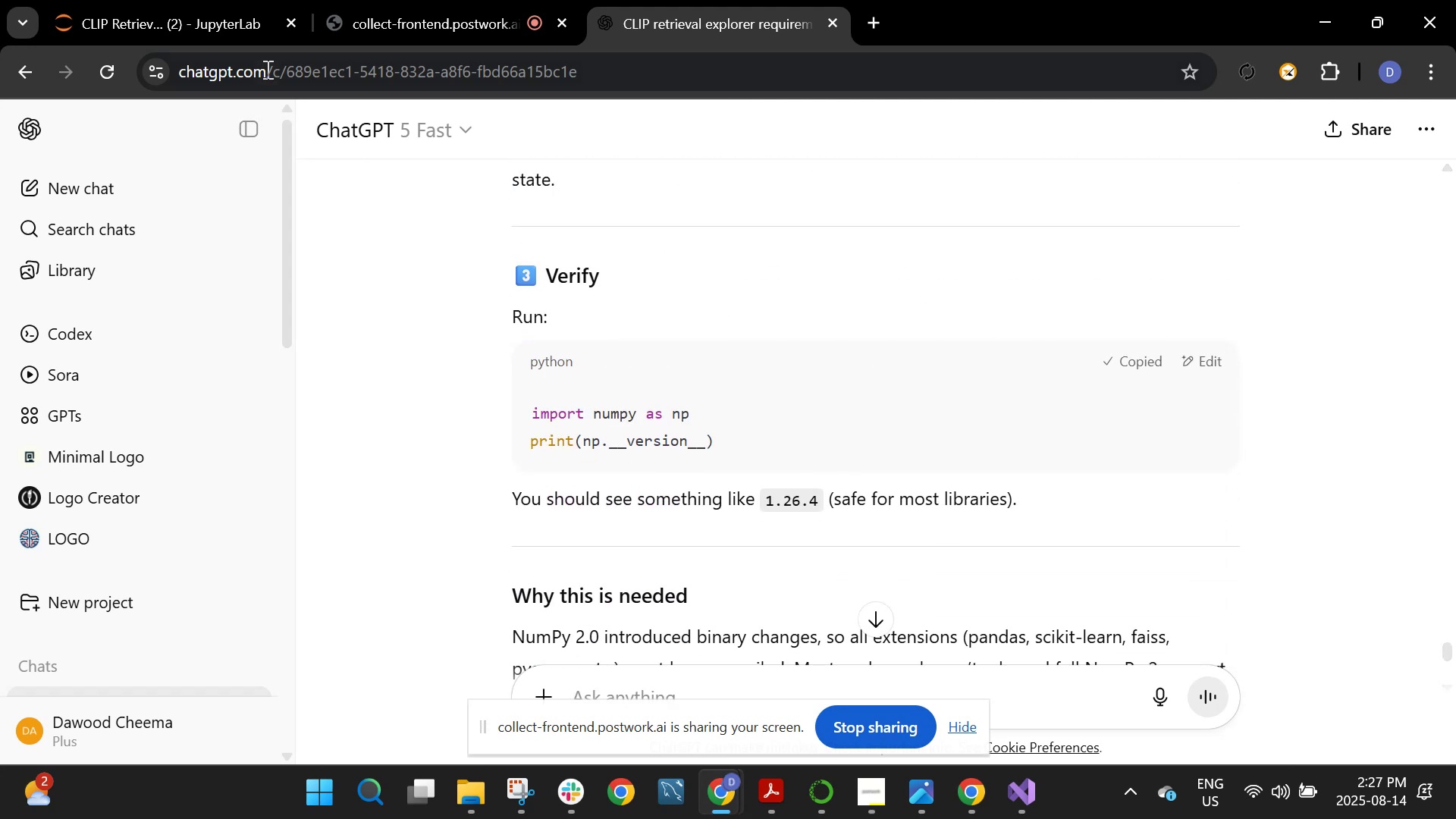 
left_click([159, 0])
 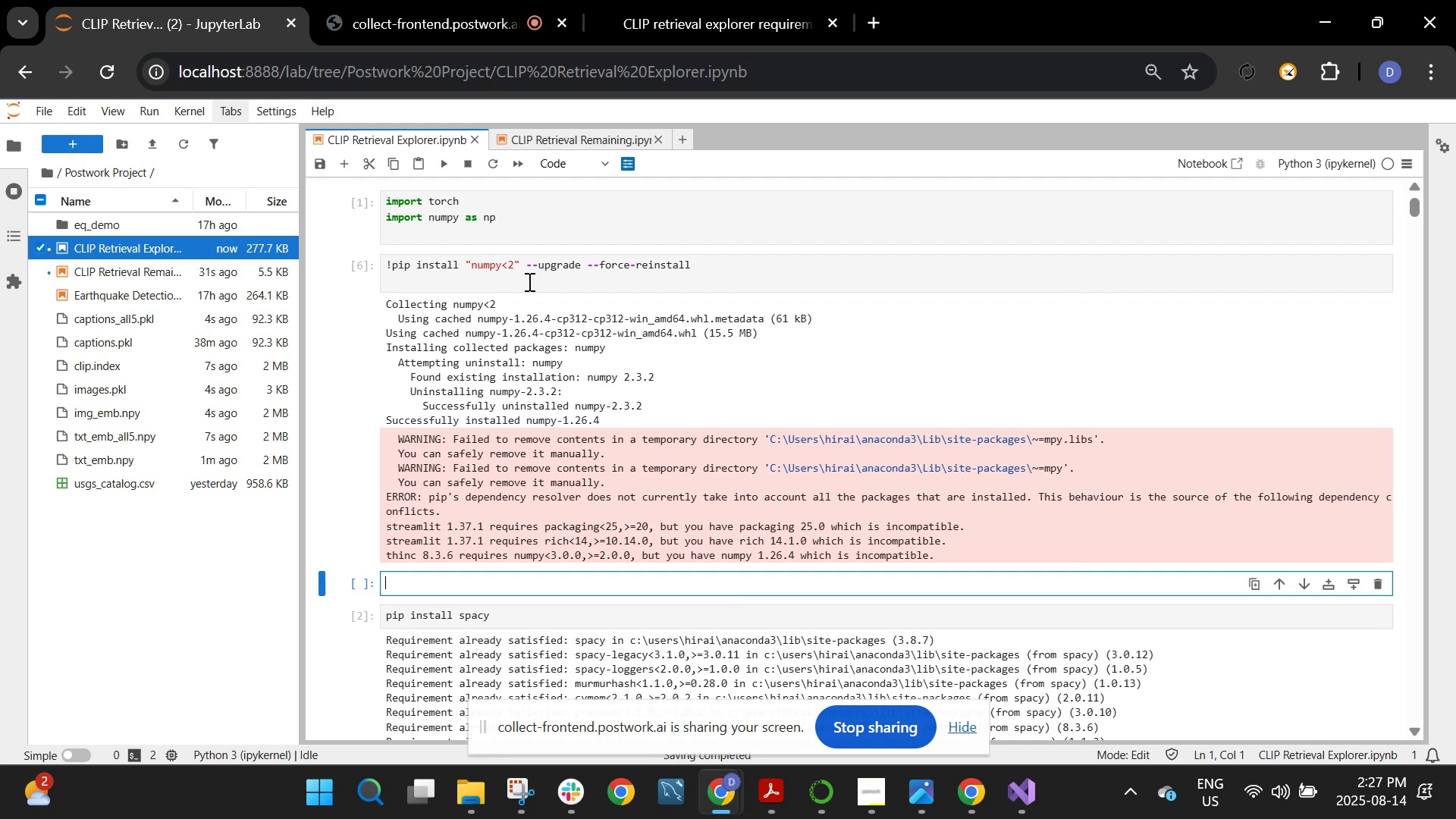 
left_click([526, 290])
 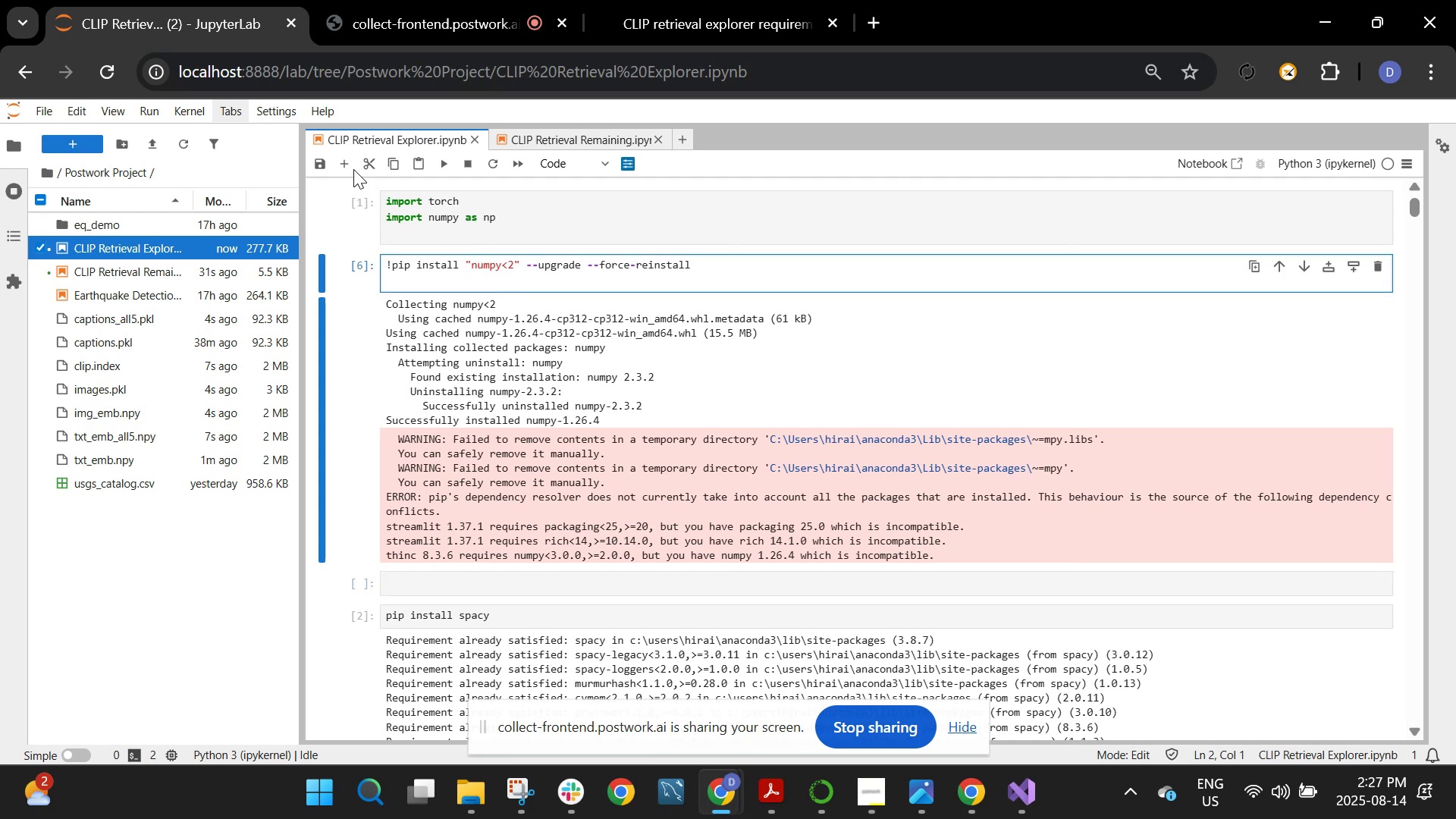 
left_click([349, 165])
 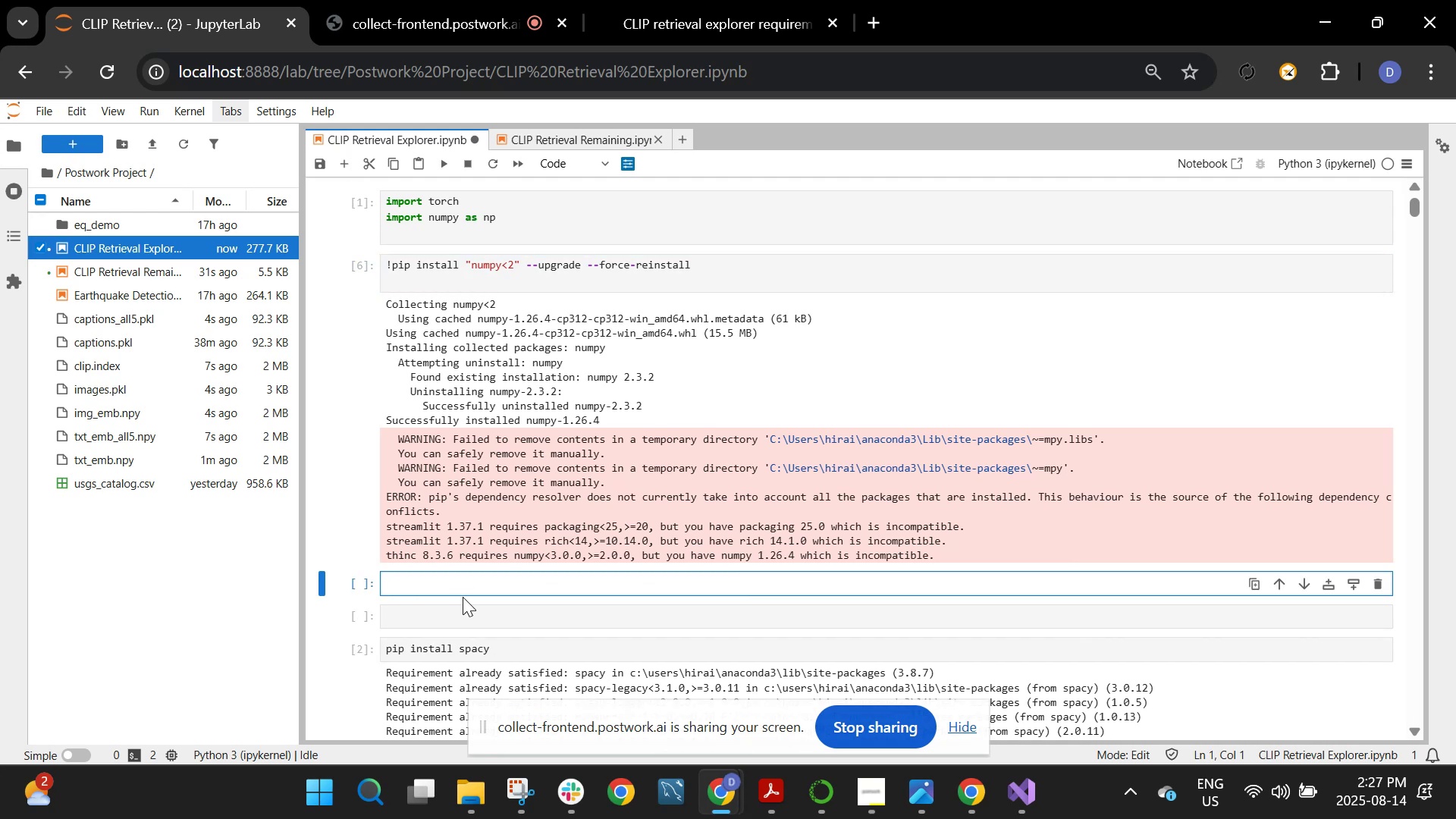 
key(Control+V)
 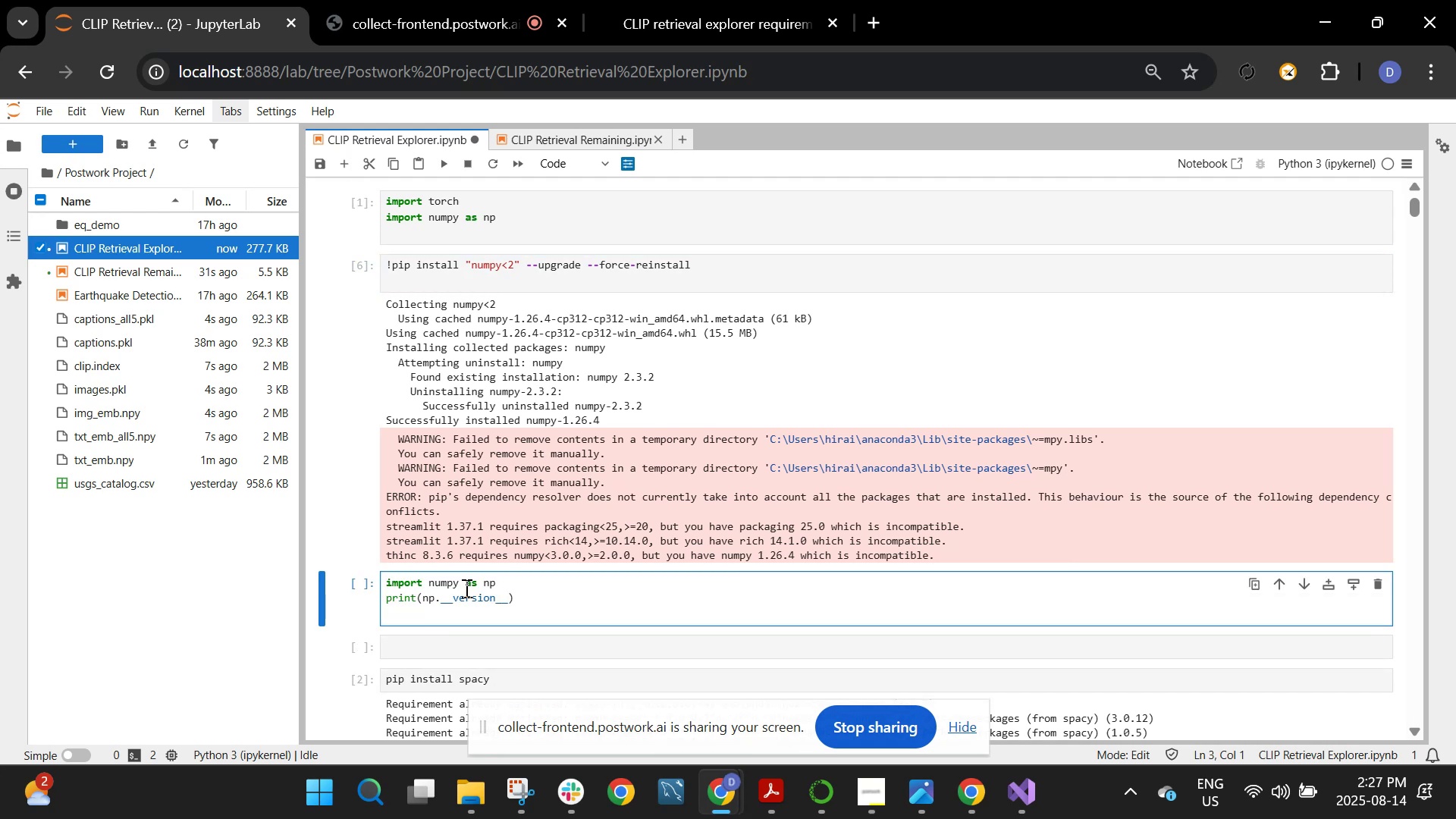 
key(Shift+ShiftRight)
 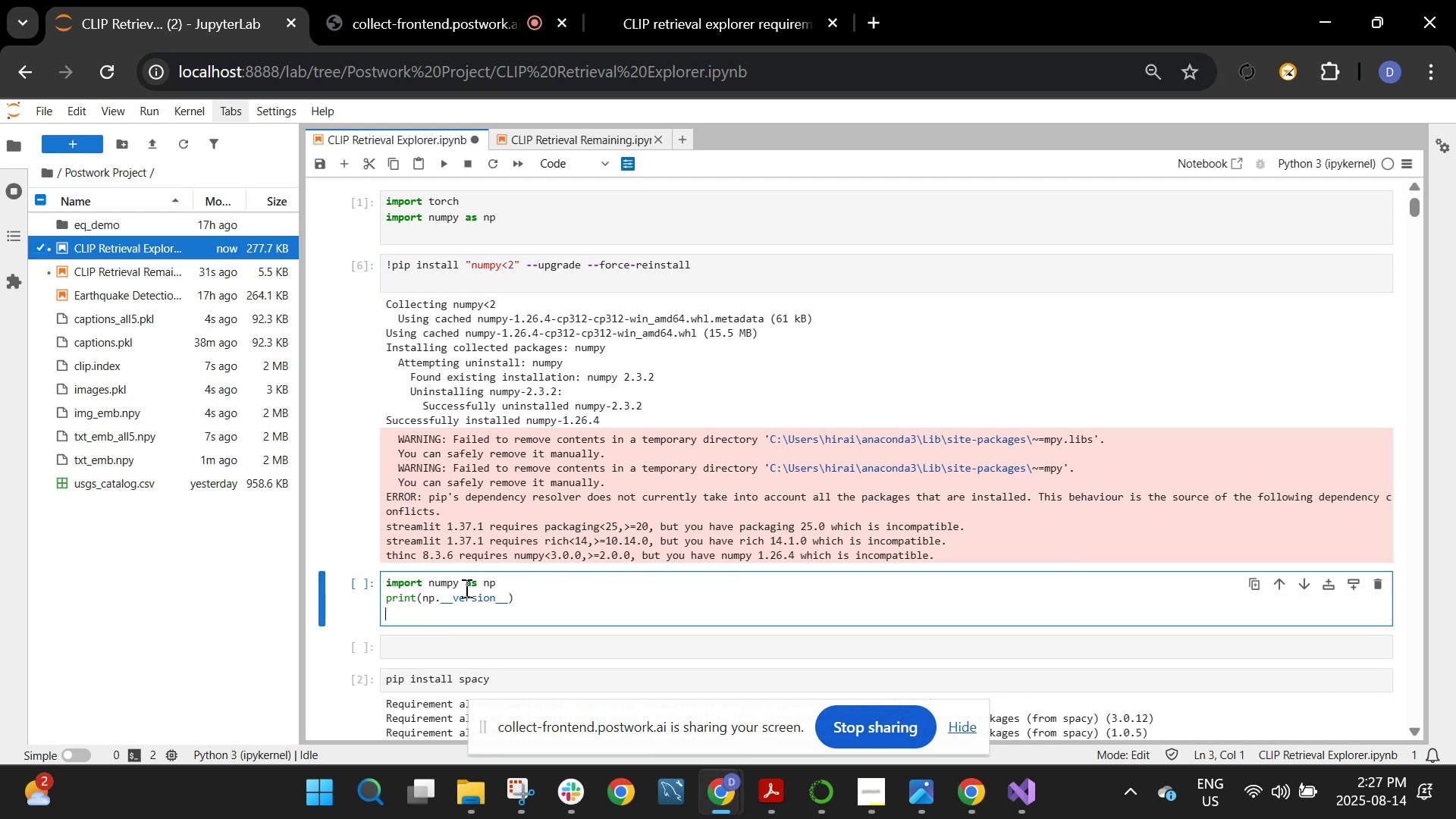 
key(Shift+Enter)
 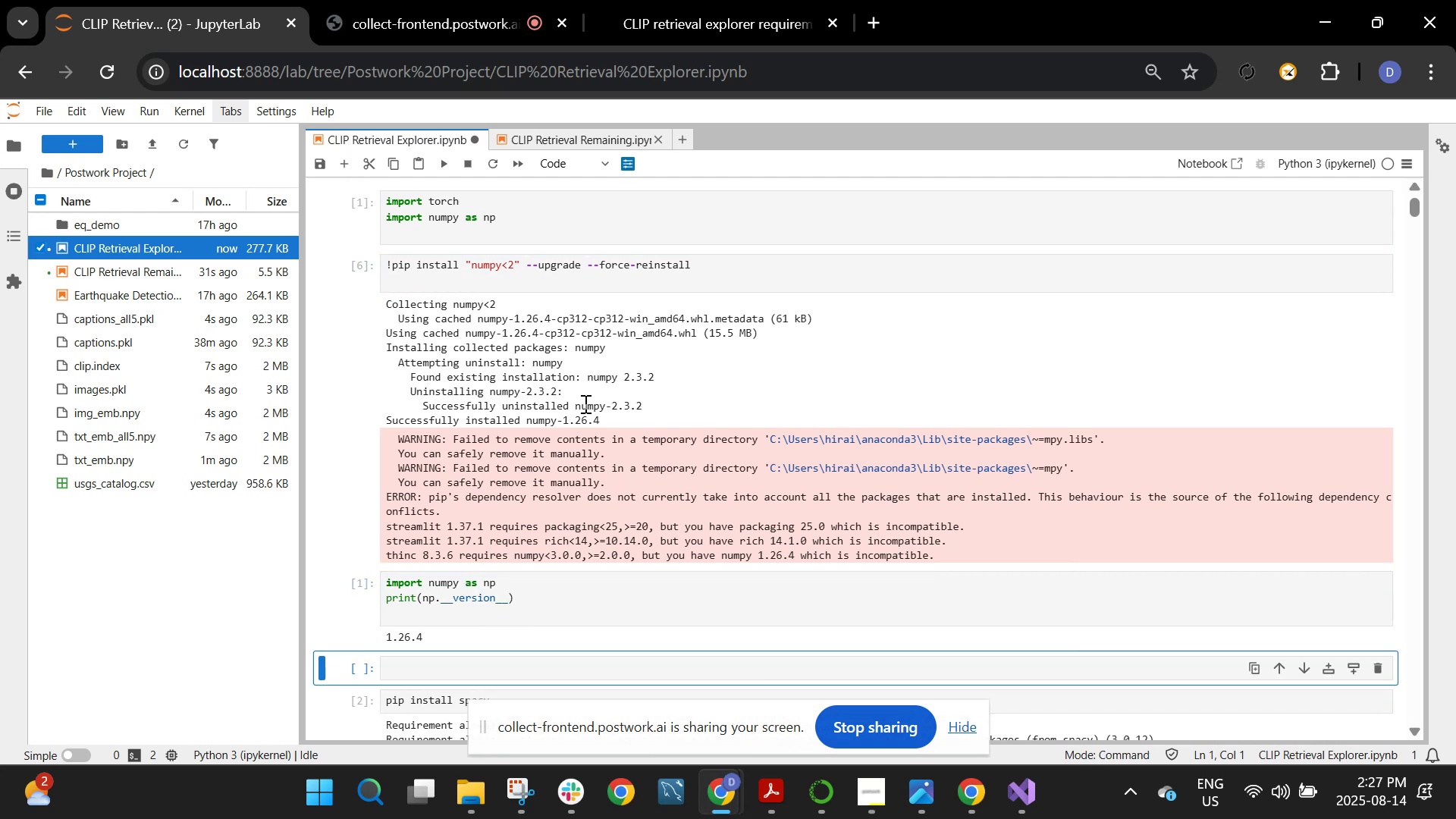 
left_click([739, 0])
 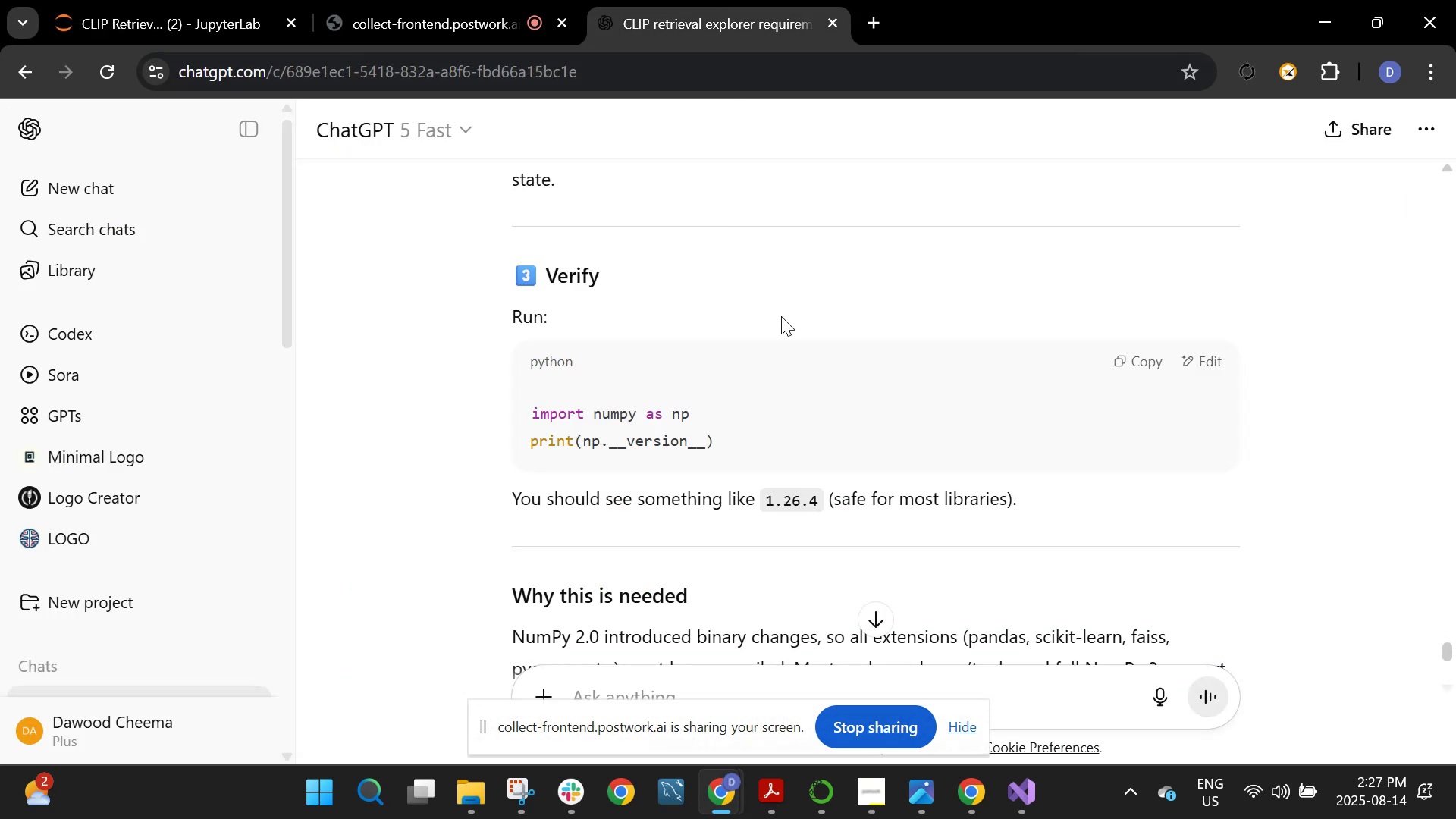 
scroll: coordinate [771, 321], scroll_direction: down, amount: 16.0
 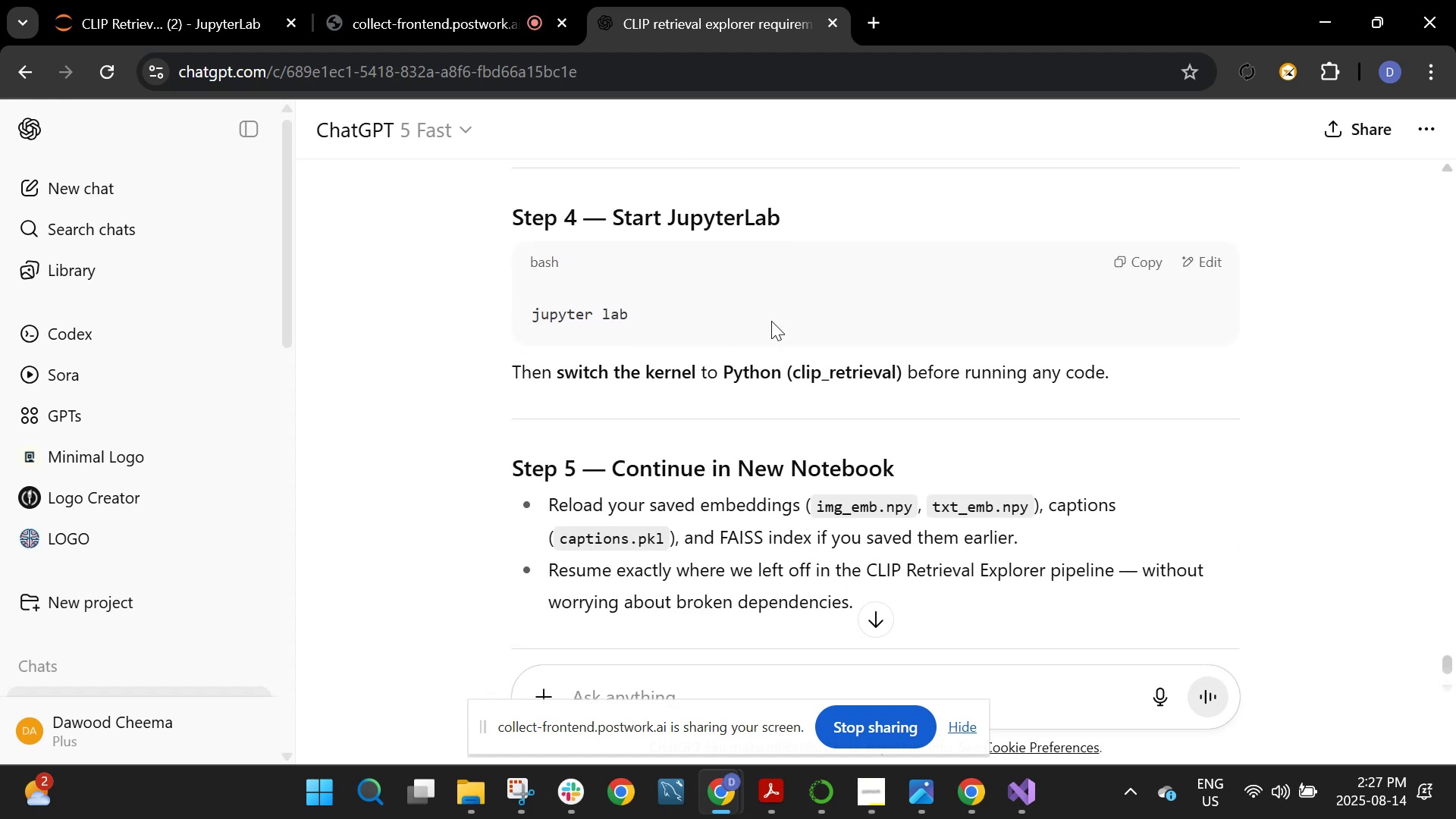 
scroll: coordinate [771, 321], scroll_direction: up, amount: 4.0
 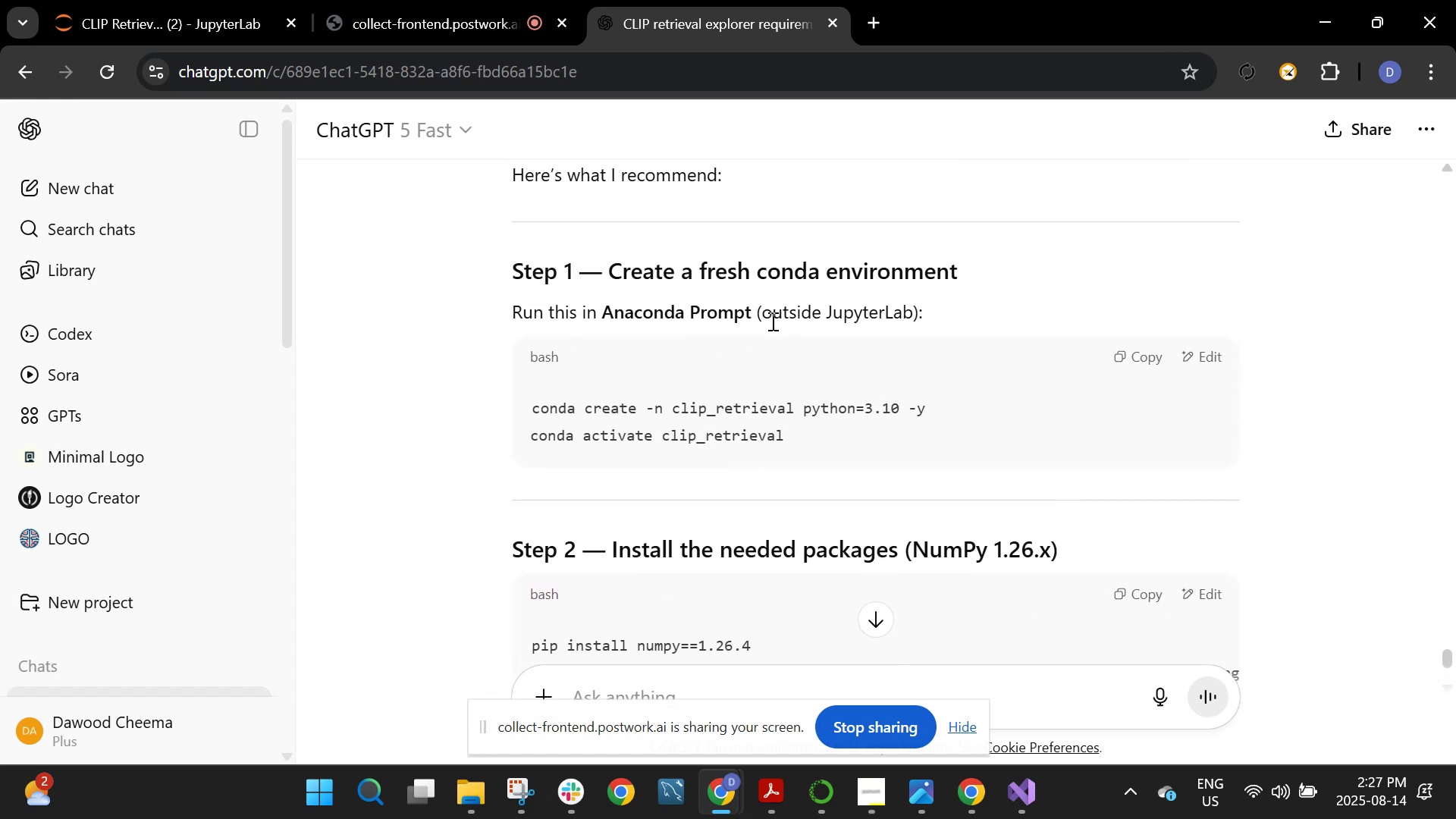 
scroll: coordinate [771, 321], scroll_direction: down, amount: 15.0
 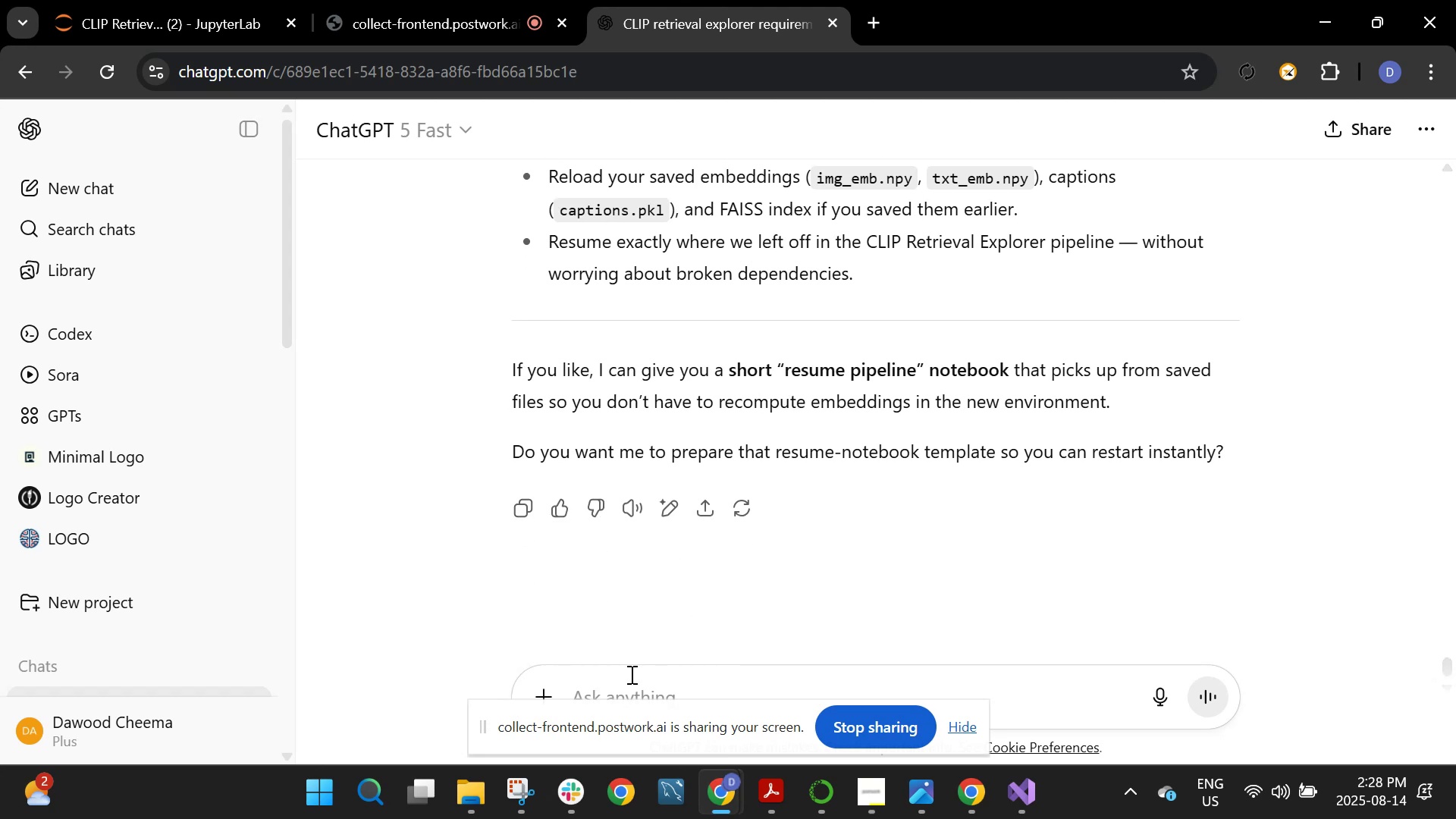 
left_click([623, 694])
 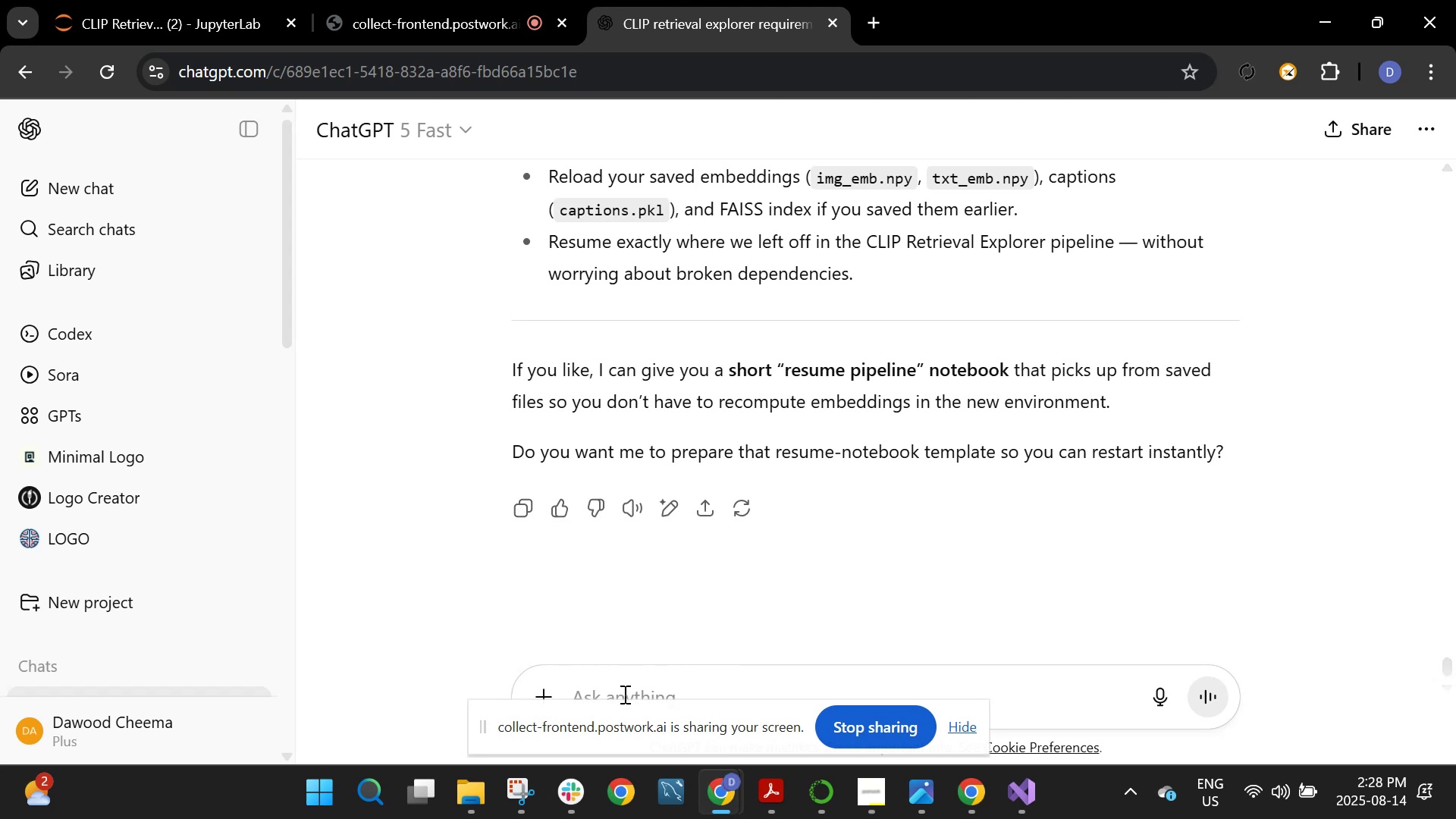 
key(L)
 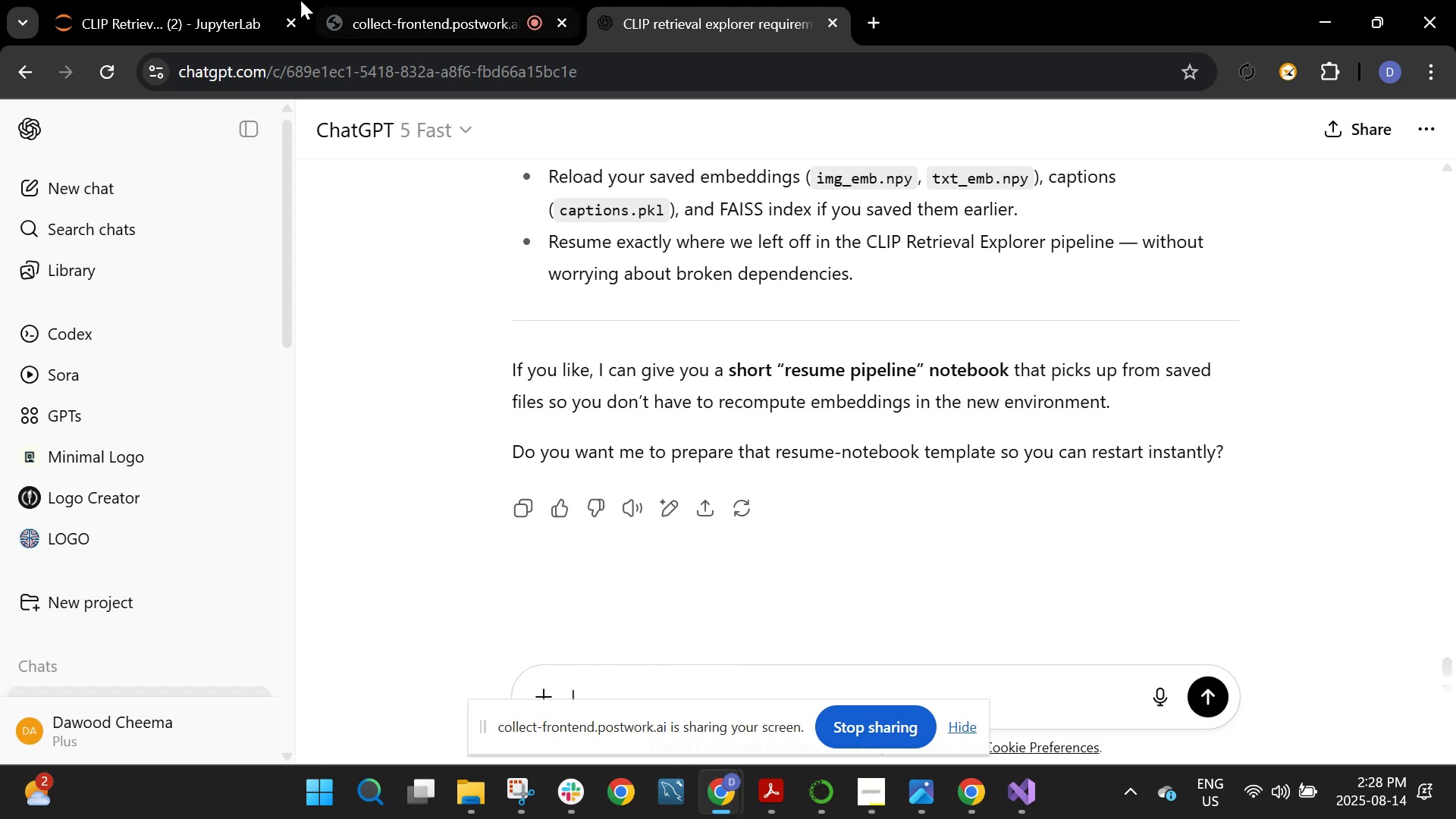 
left_click([181, 11])
 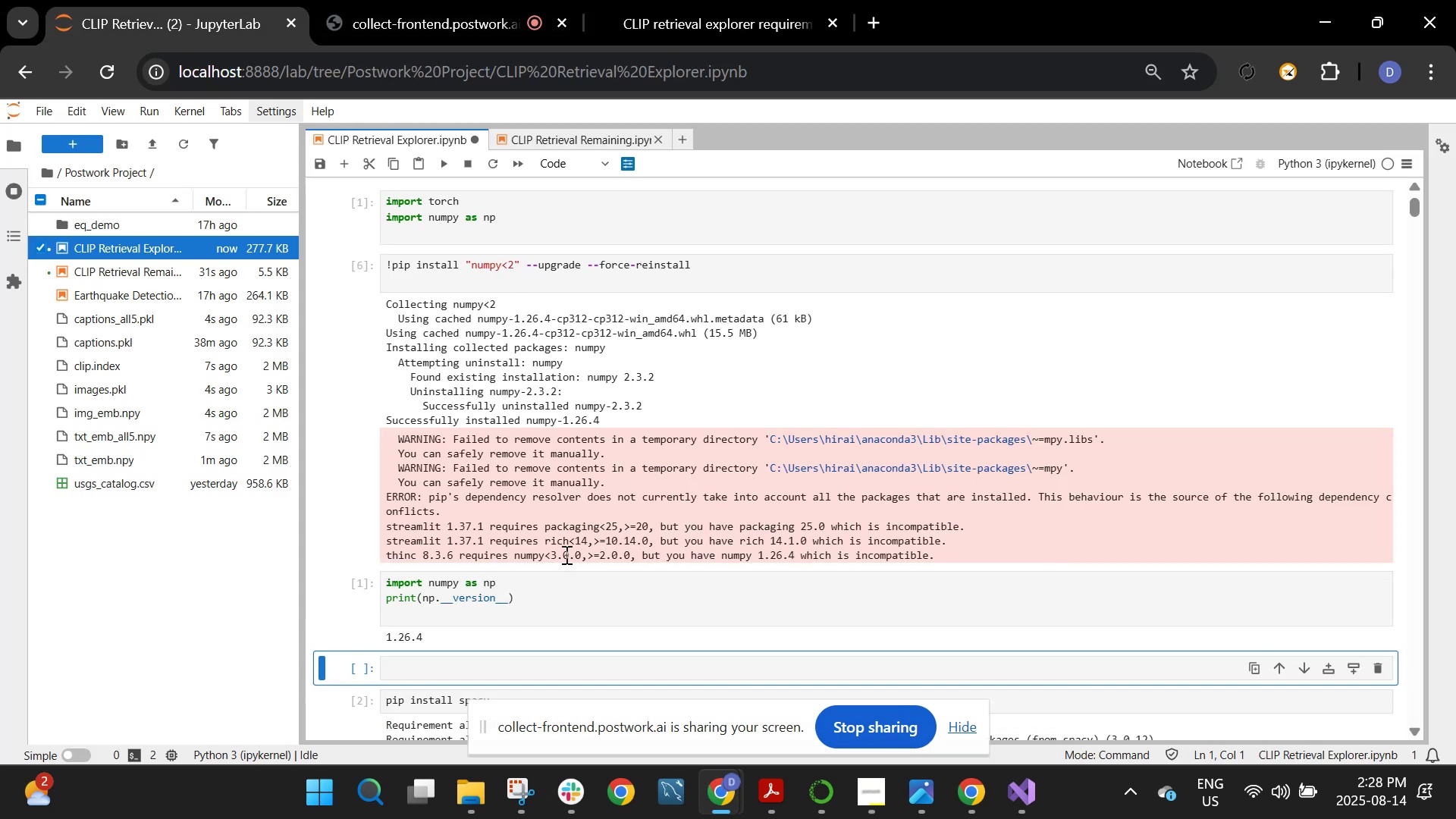 
left_click_drag(start_coordinate=[519, 629], to_coordinate=[450, 620])
 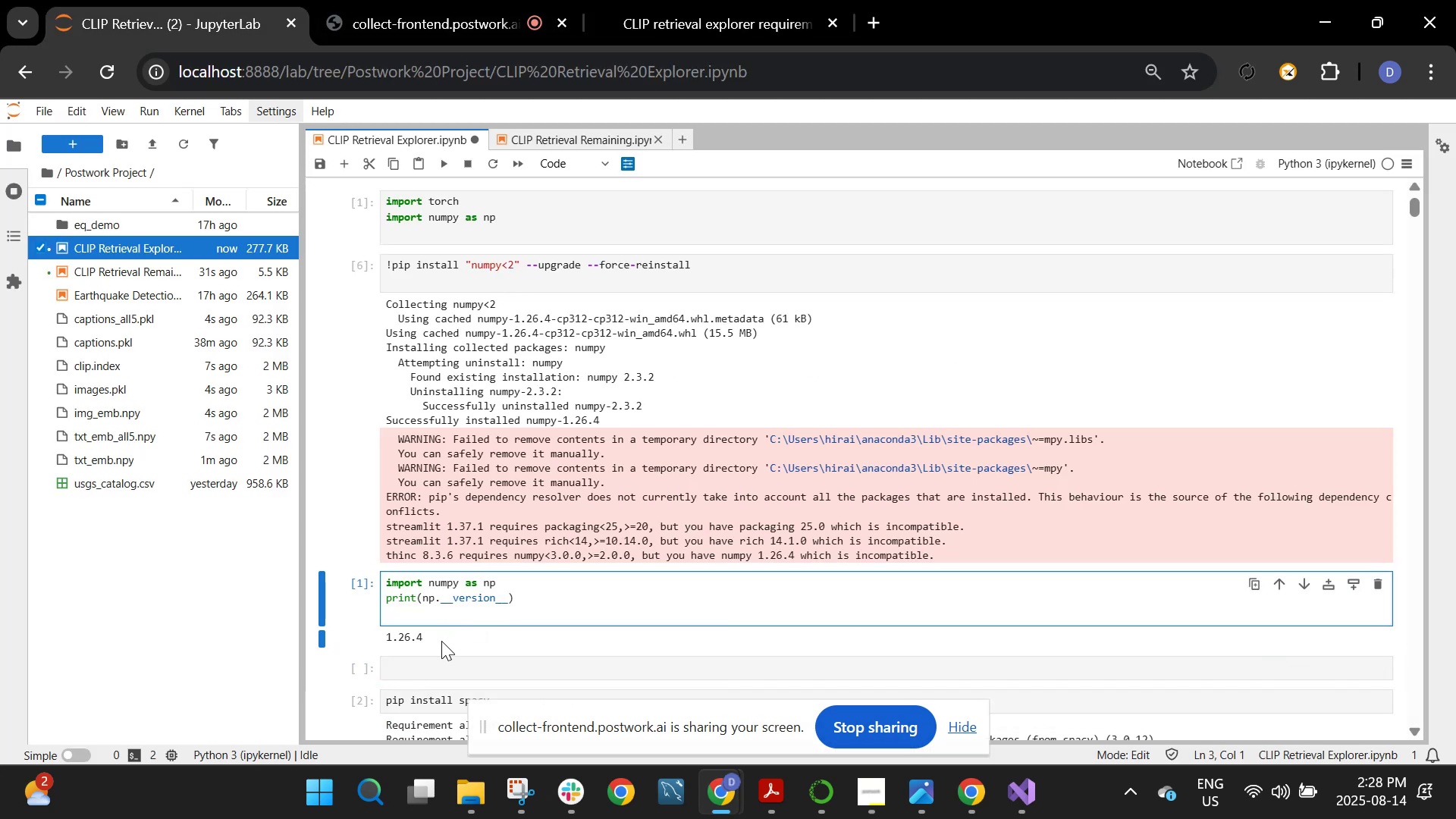 
left_click_drag(start_coordinate=[441, 641], to_coordinate=[404, 642])
 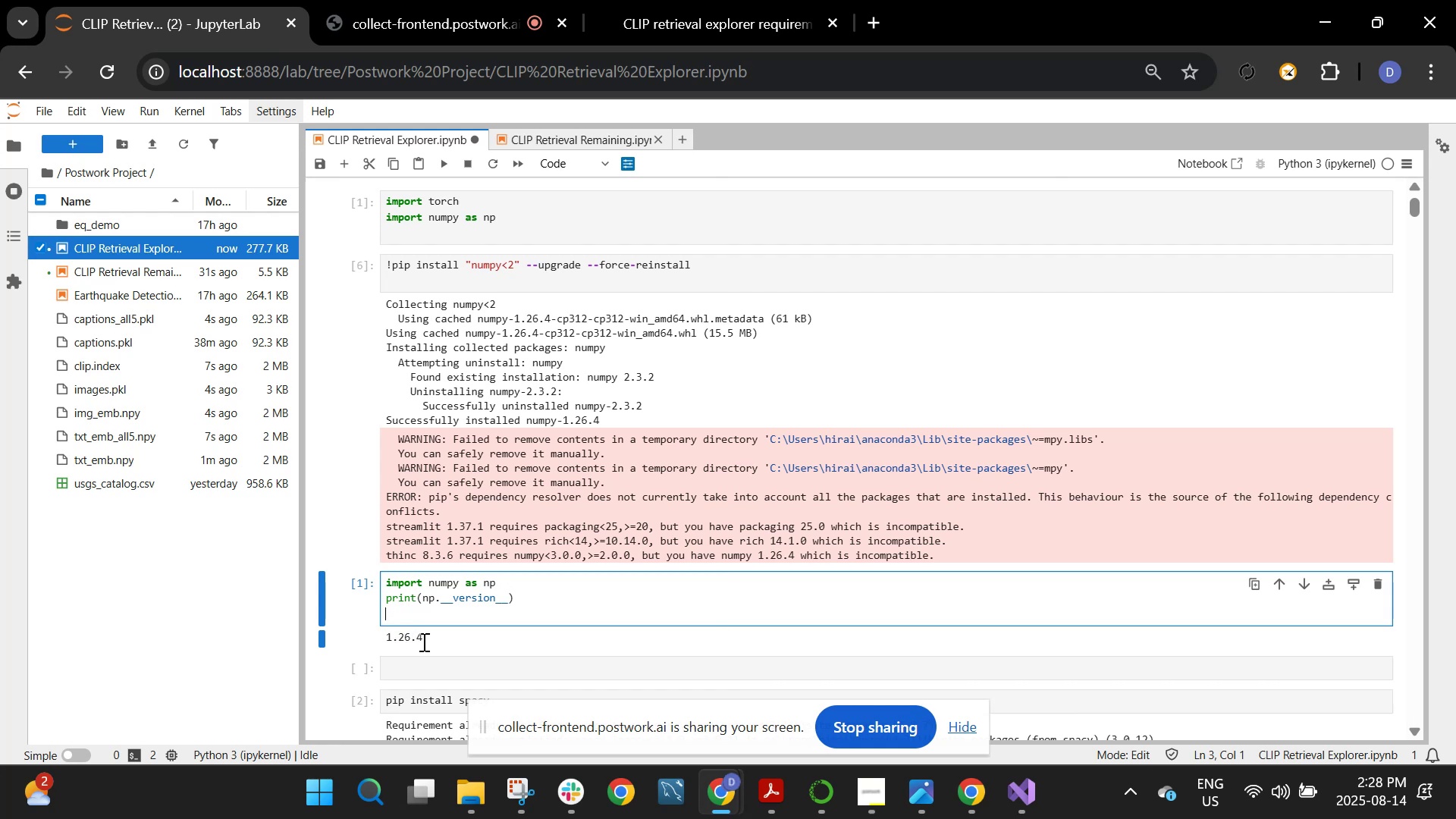 
left_click_drag(start_coordinate=[424, 640], to_coordinate=[409, 636])
 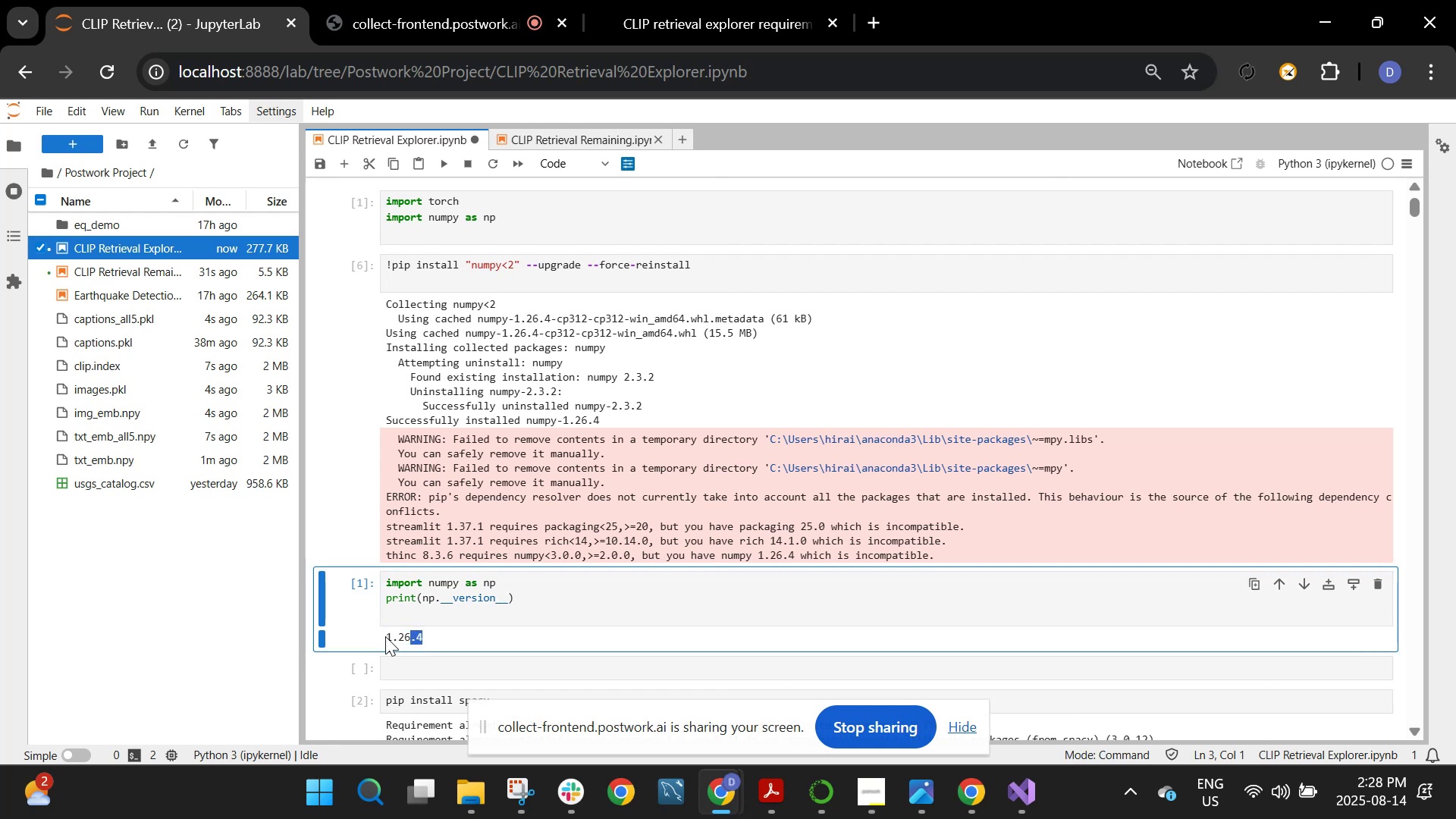 
left_click_drag(start_coordinate=[385, 636], to_coordinate=[401, 635])
 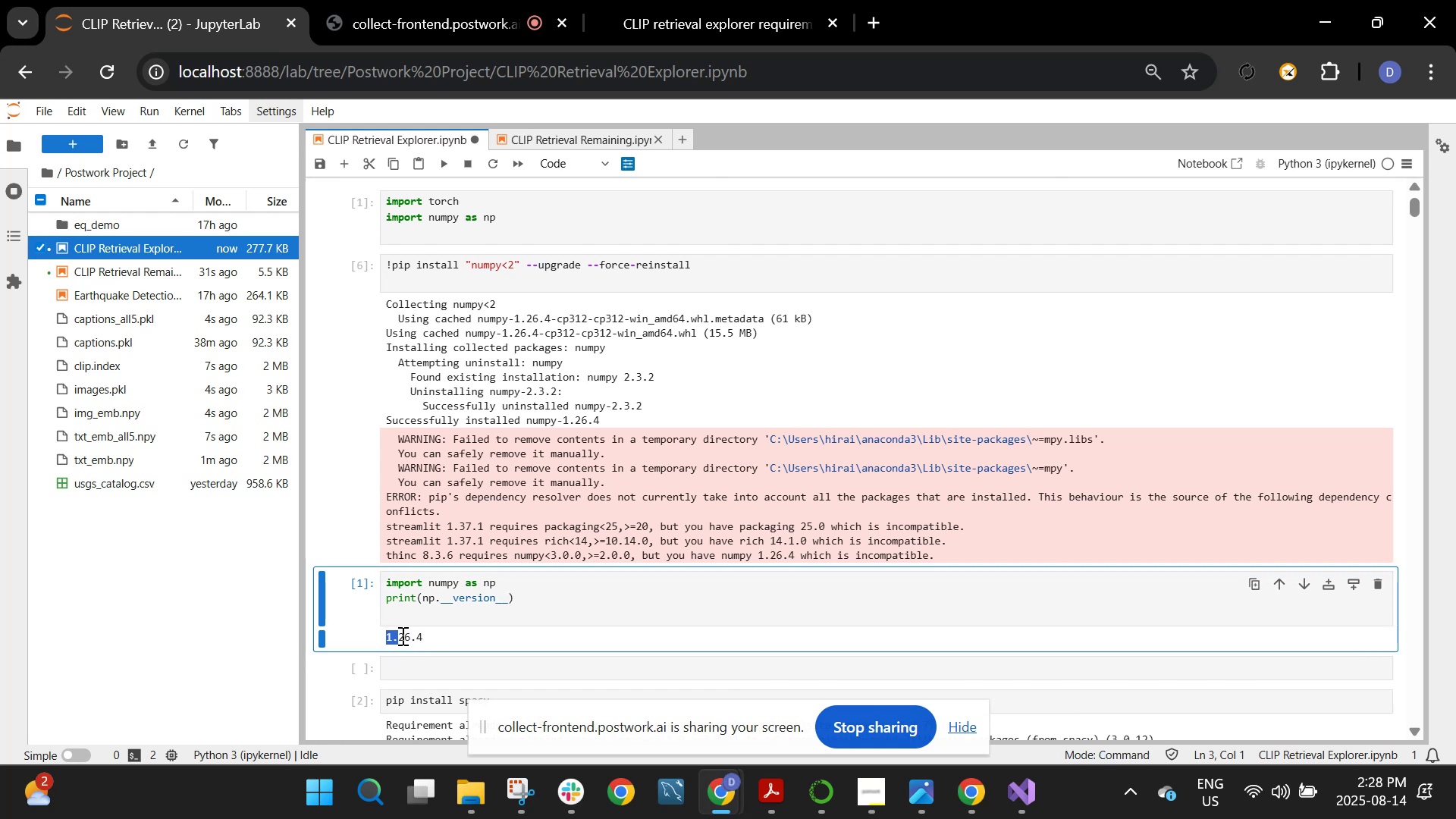 
left_click([401, 635])
 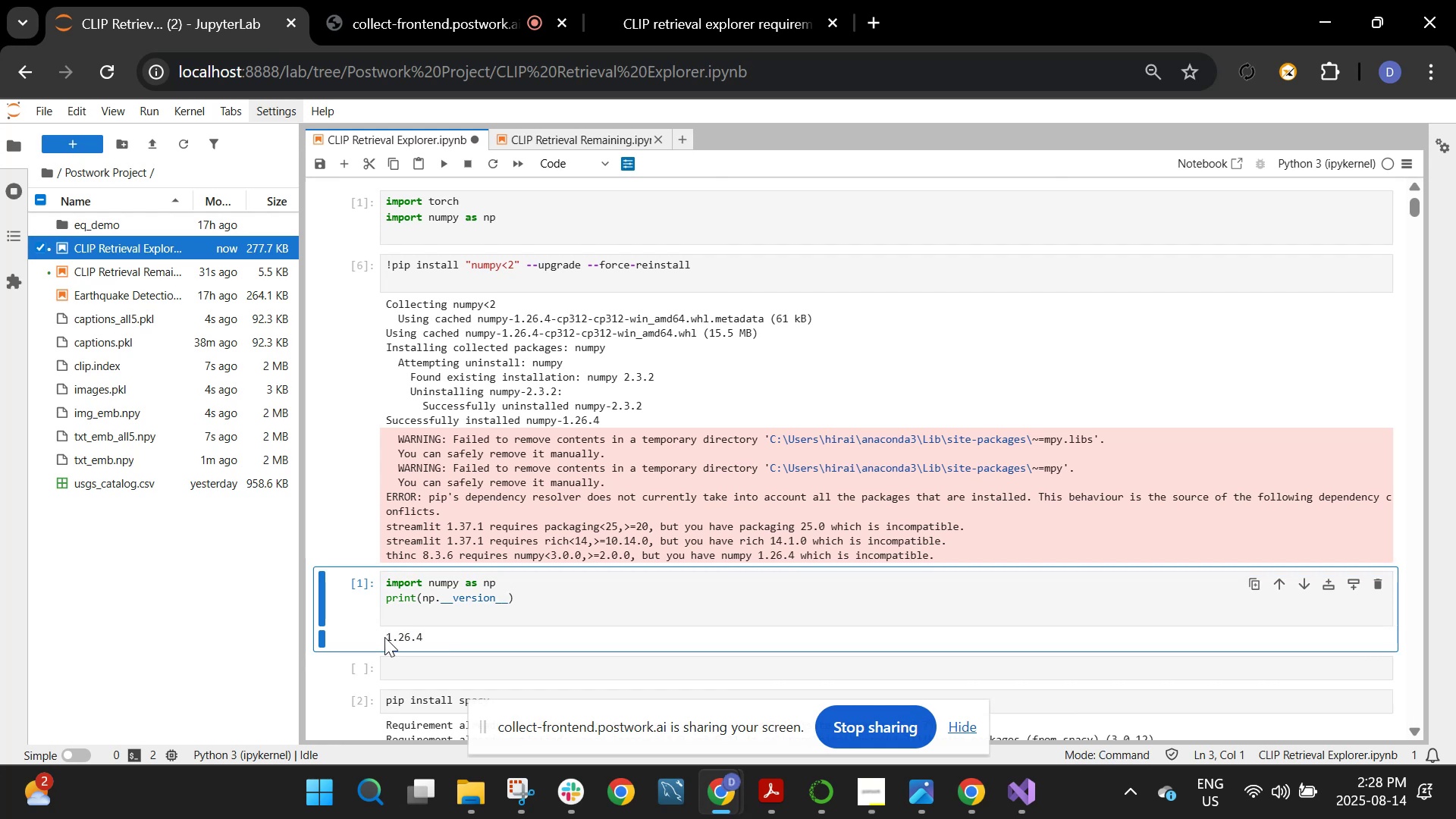 
left_click_drag(start_coordinate=[384, 637], to_coordinate=[435, 645])
 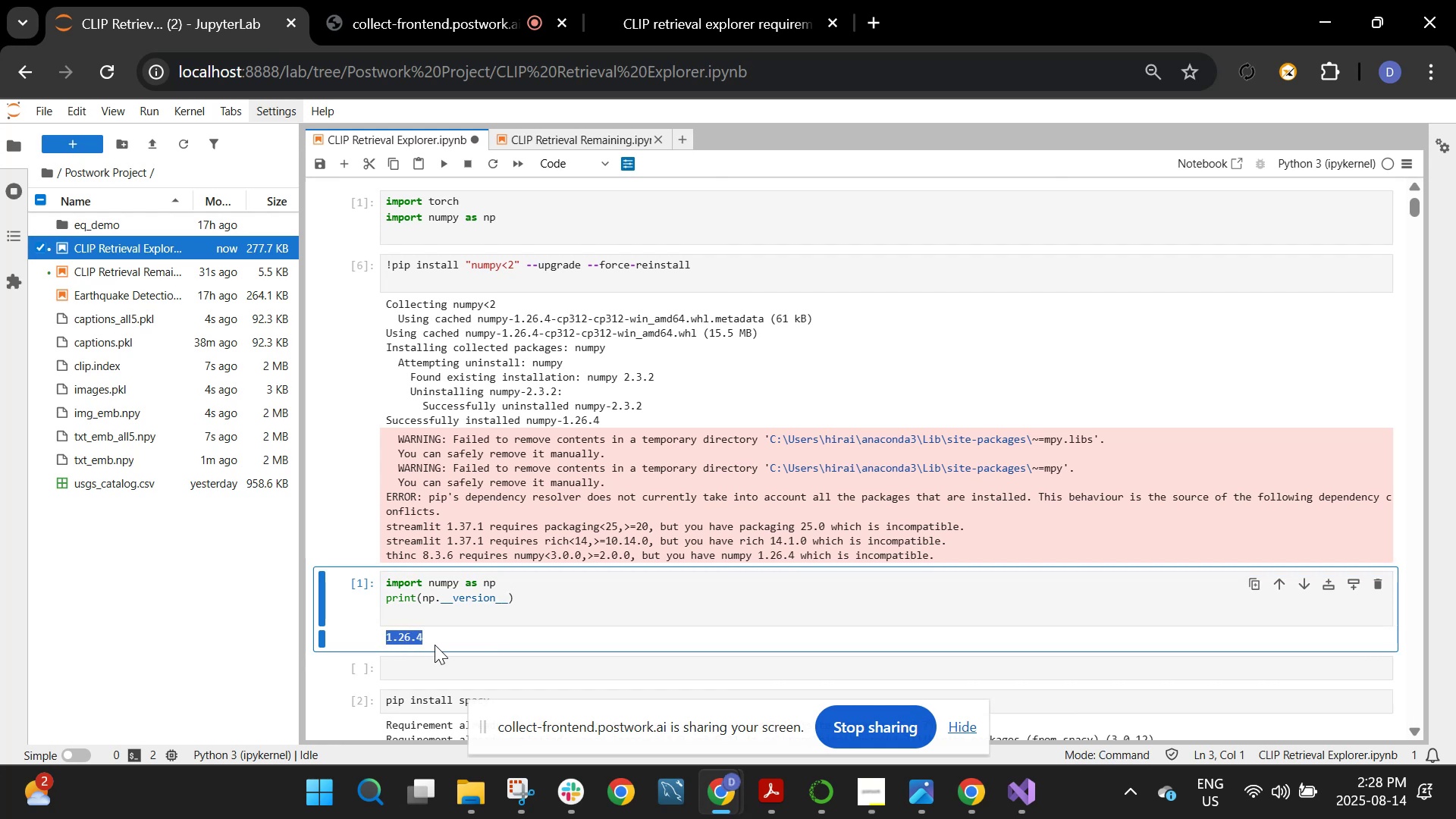 
key(Control+C)
 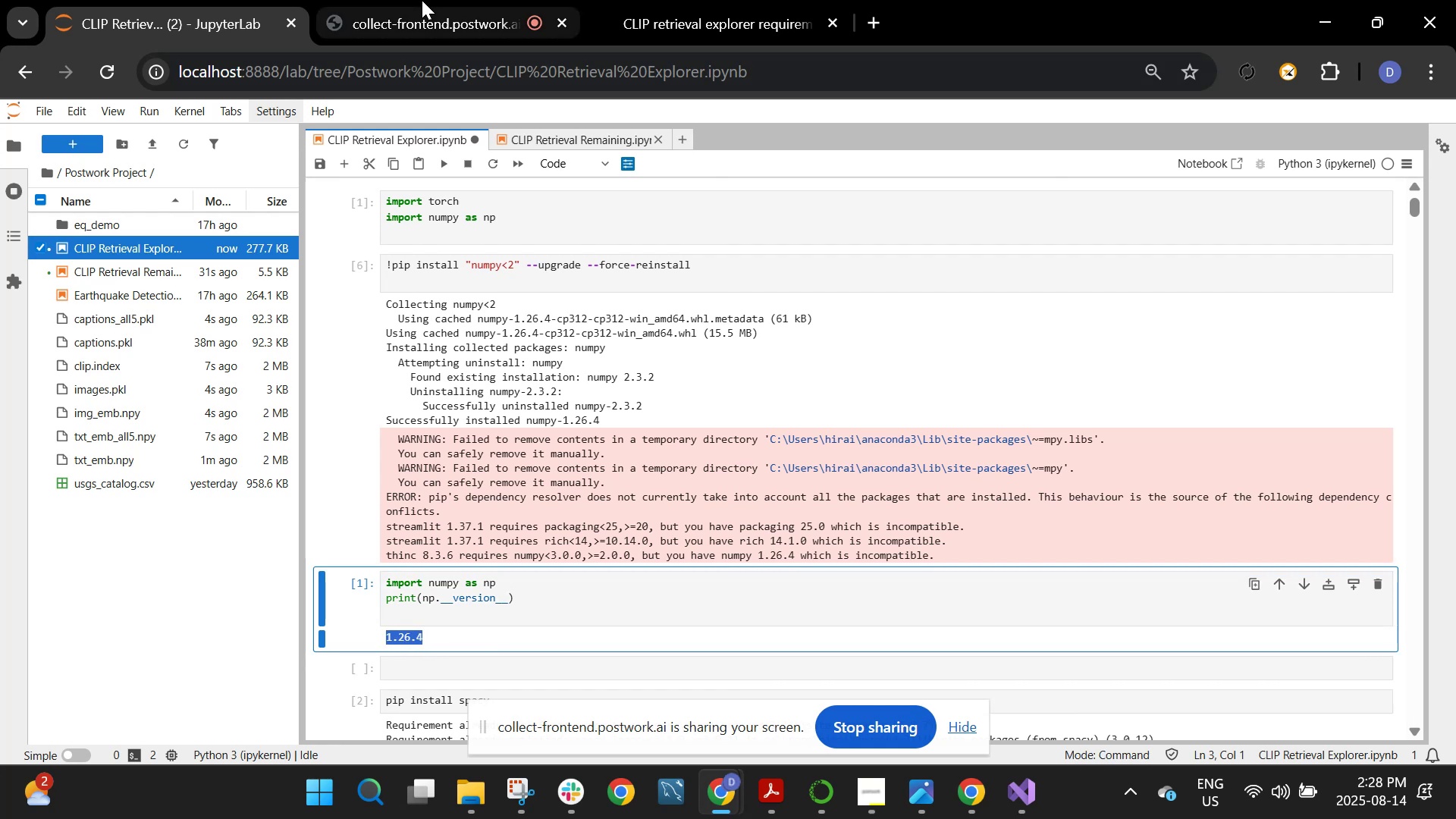 
left_click([639, 5])
 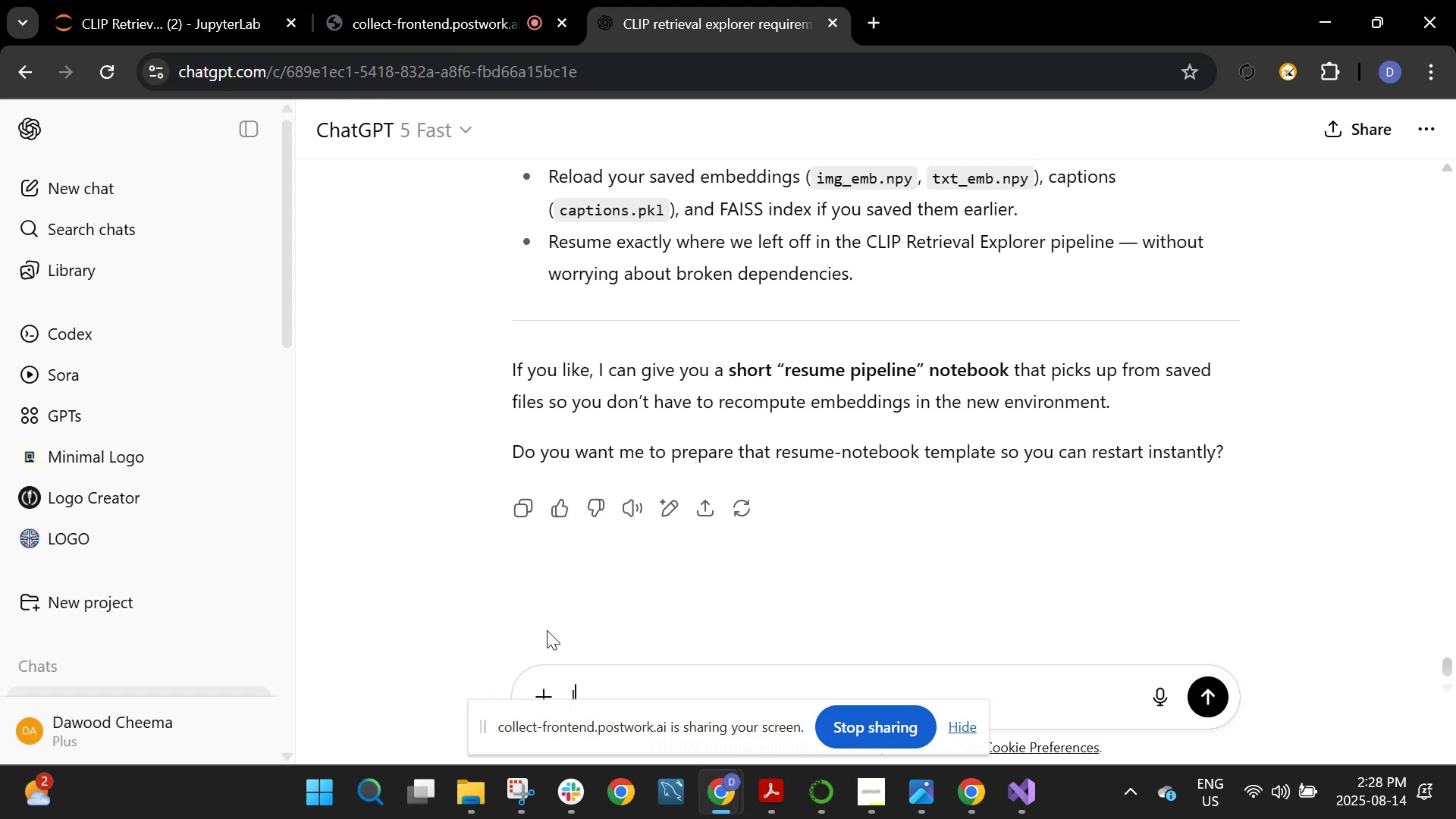 
key(Backspace)
 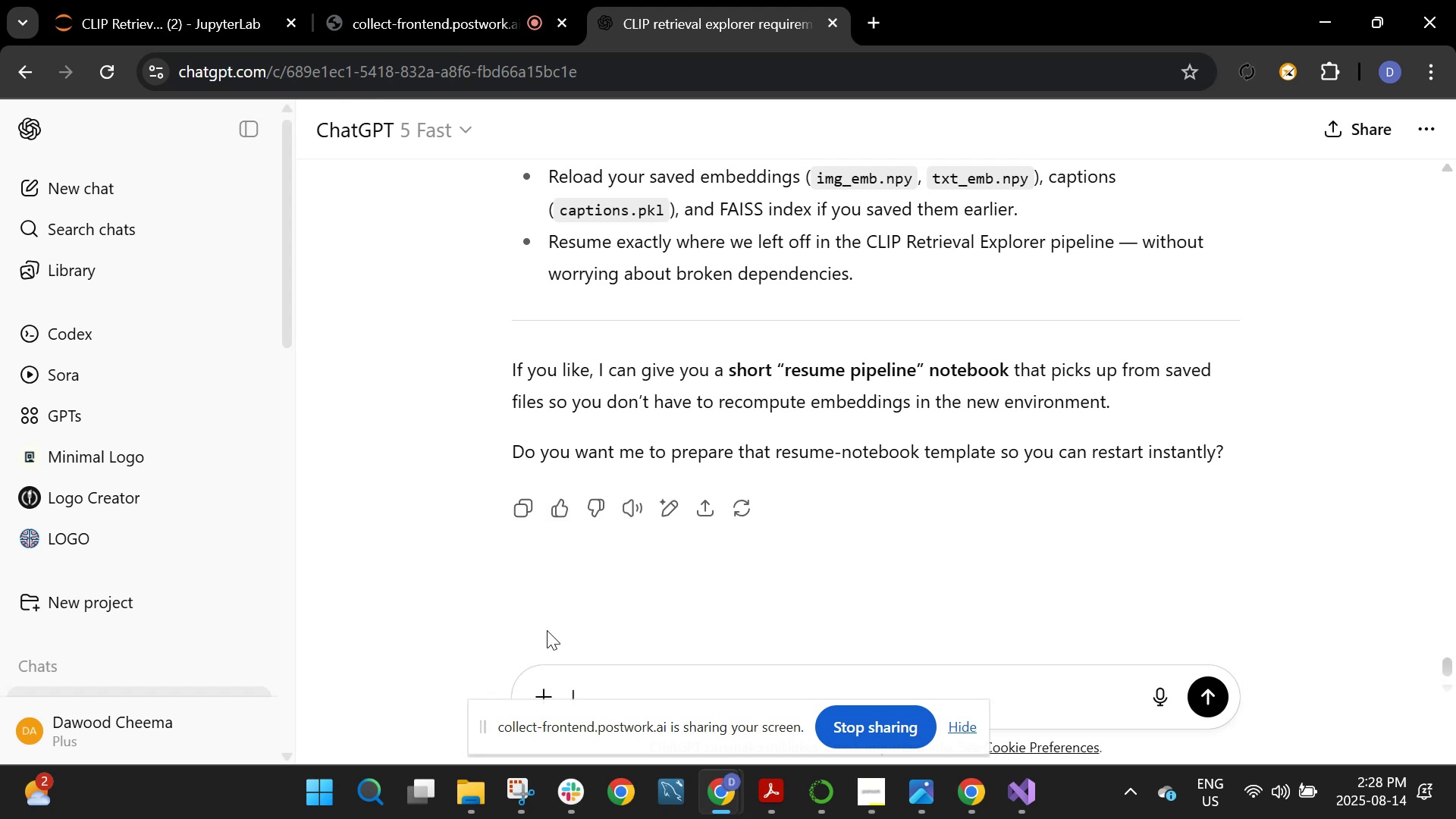 
key(Control+V)
 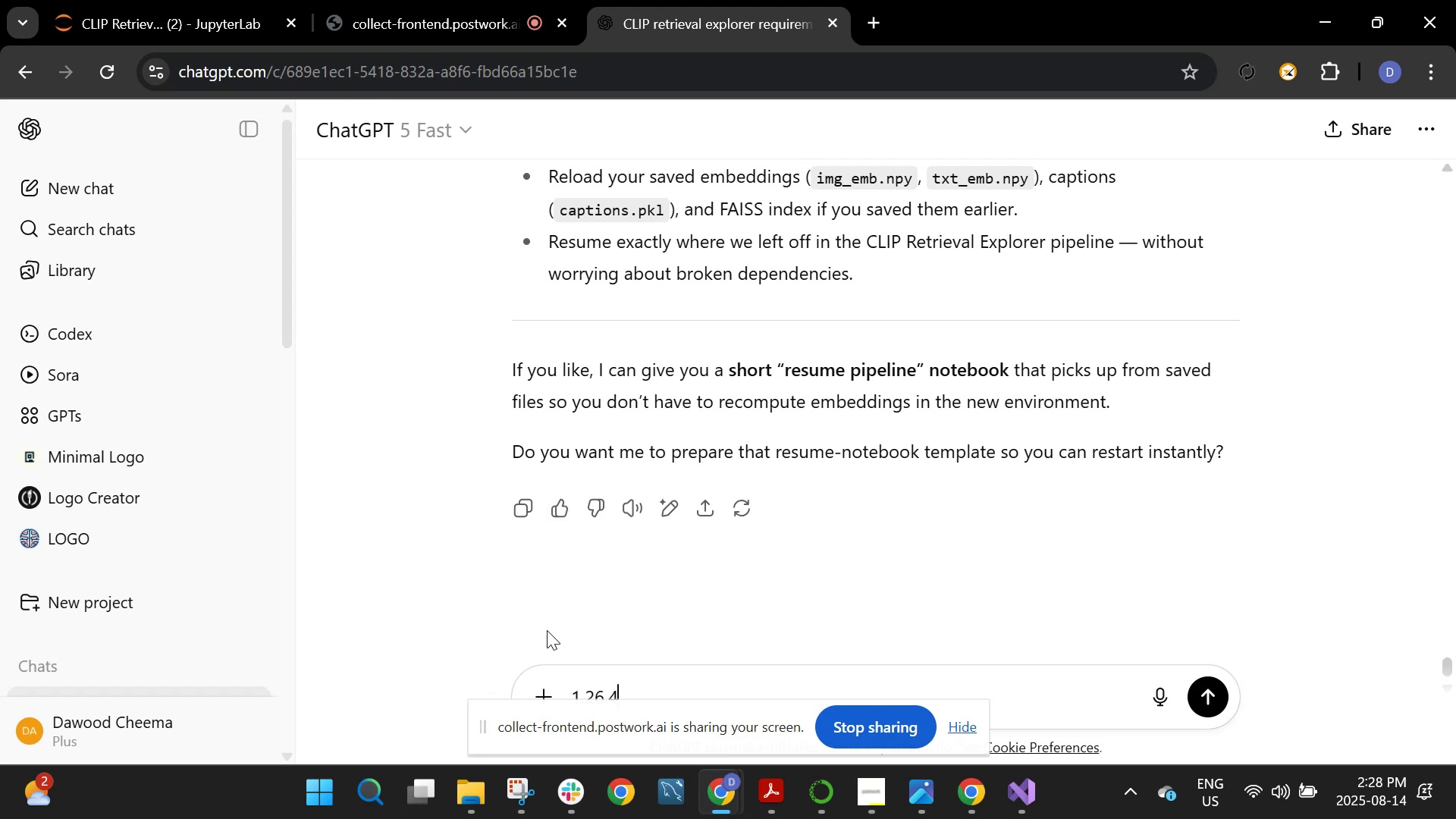 
key(Enter)
 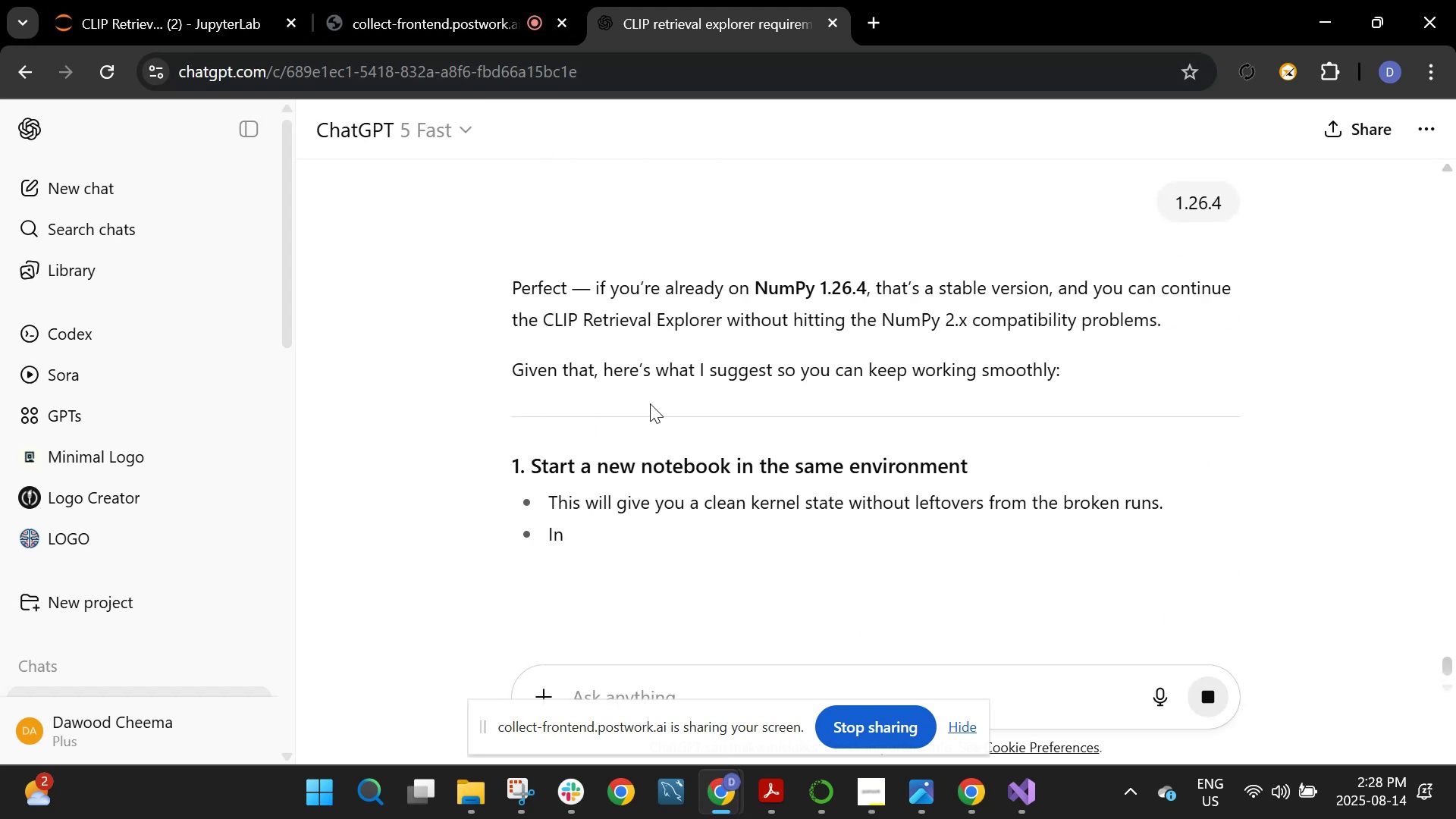 
wait(5.02)
 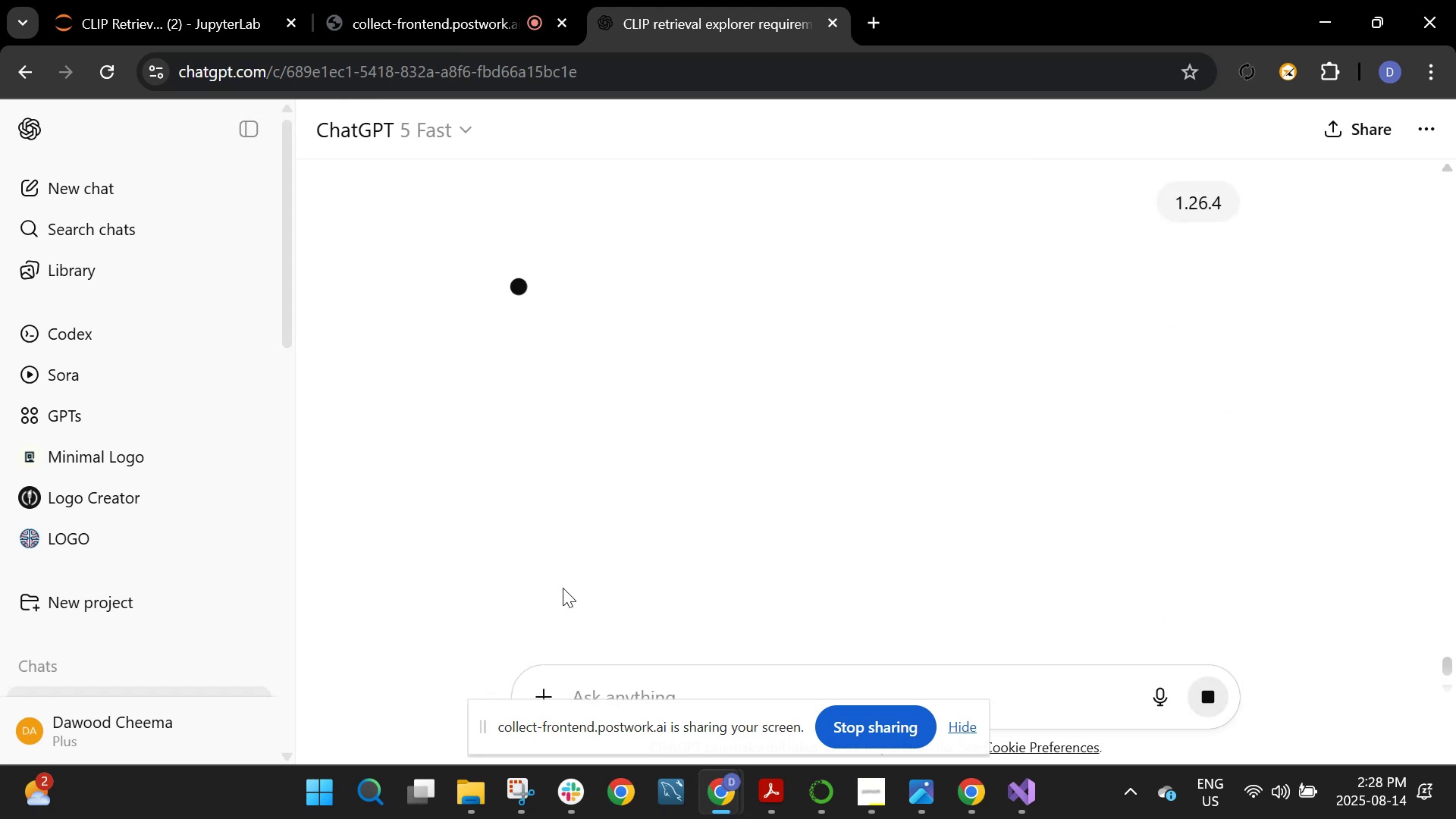 
scroll: coordinate [654, 402], scroll_direction: down, amount: 1.0
 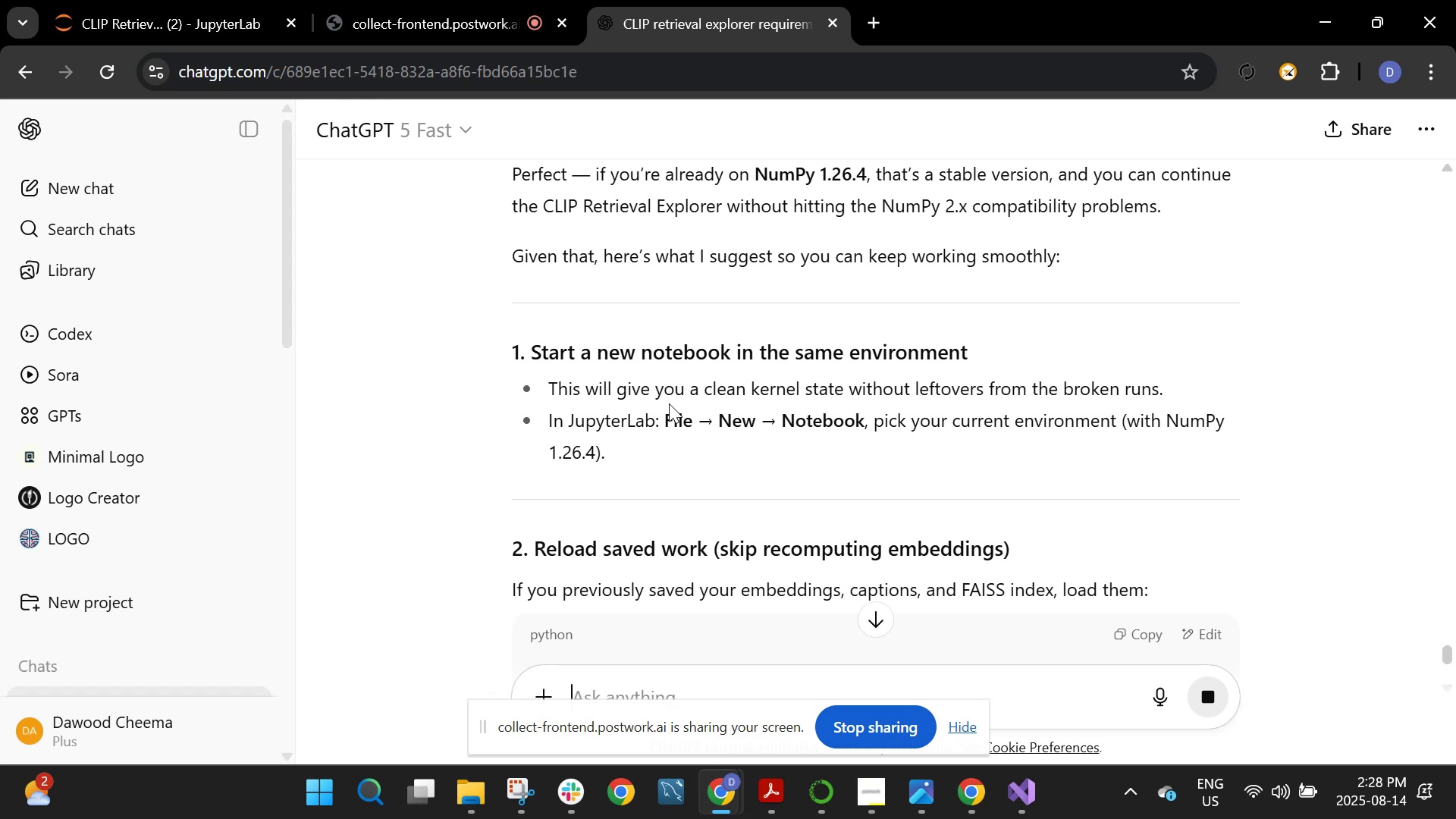 
left_click([429, 0])
 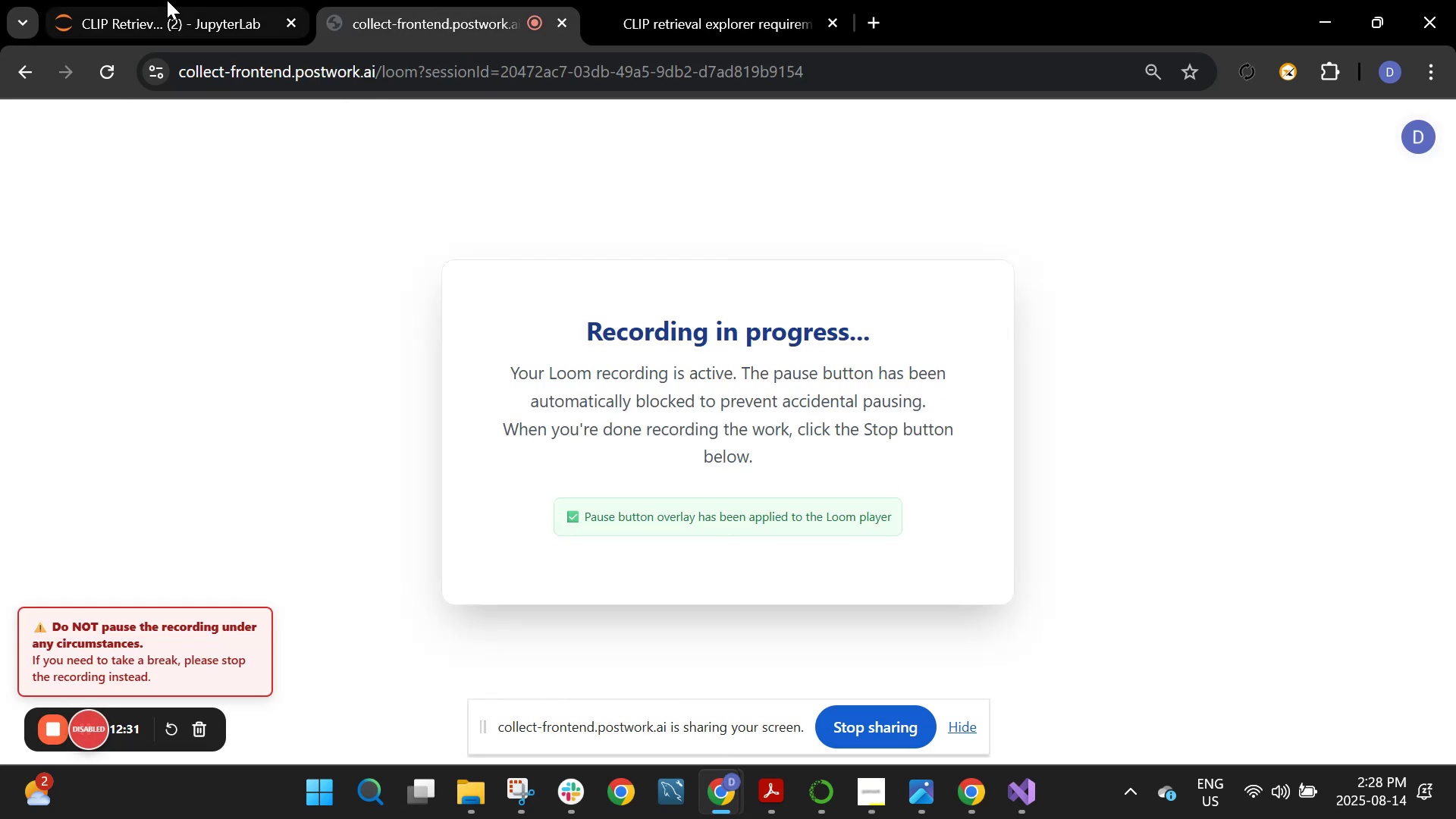 
left_click([164, 0])
 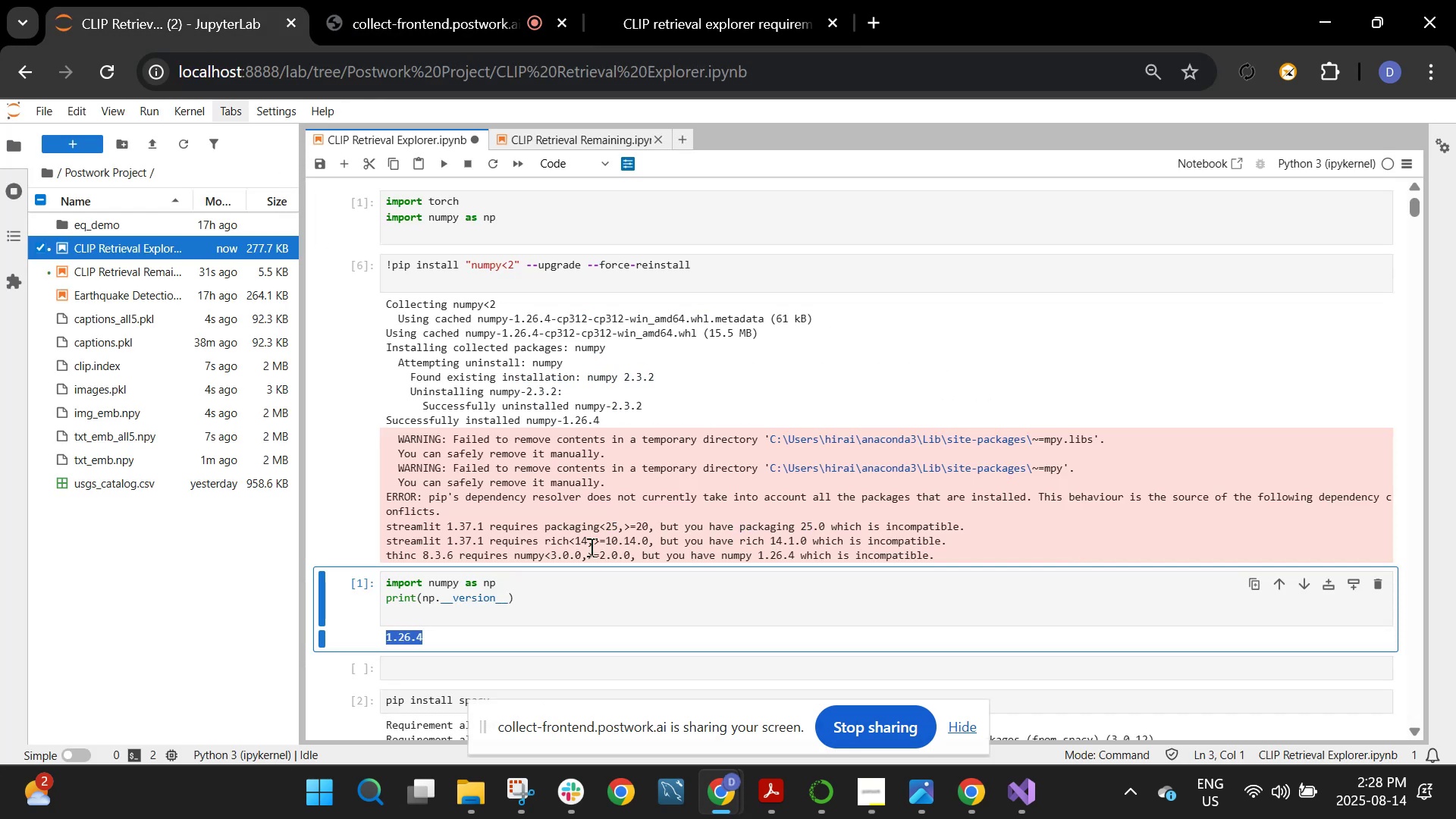 
scroll: coordinate [590, 551], scroll_direction: down, amount: 2.0
 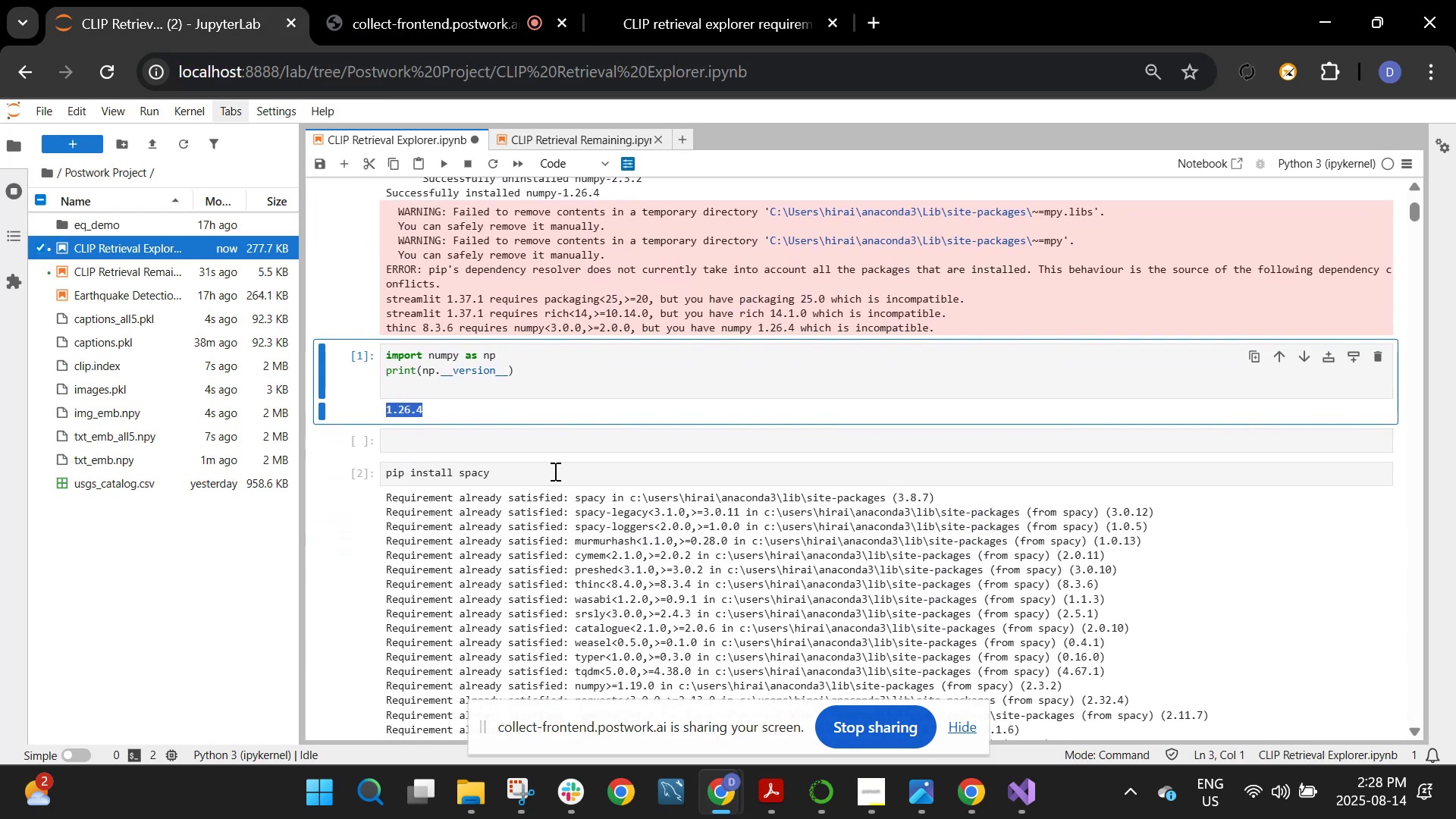 
left_click([554, 471])
 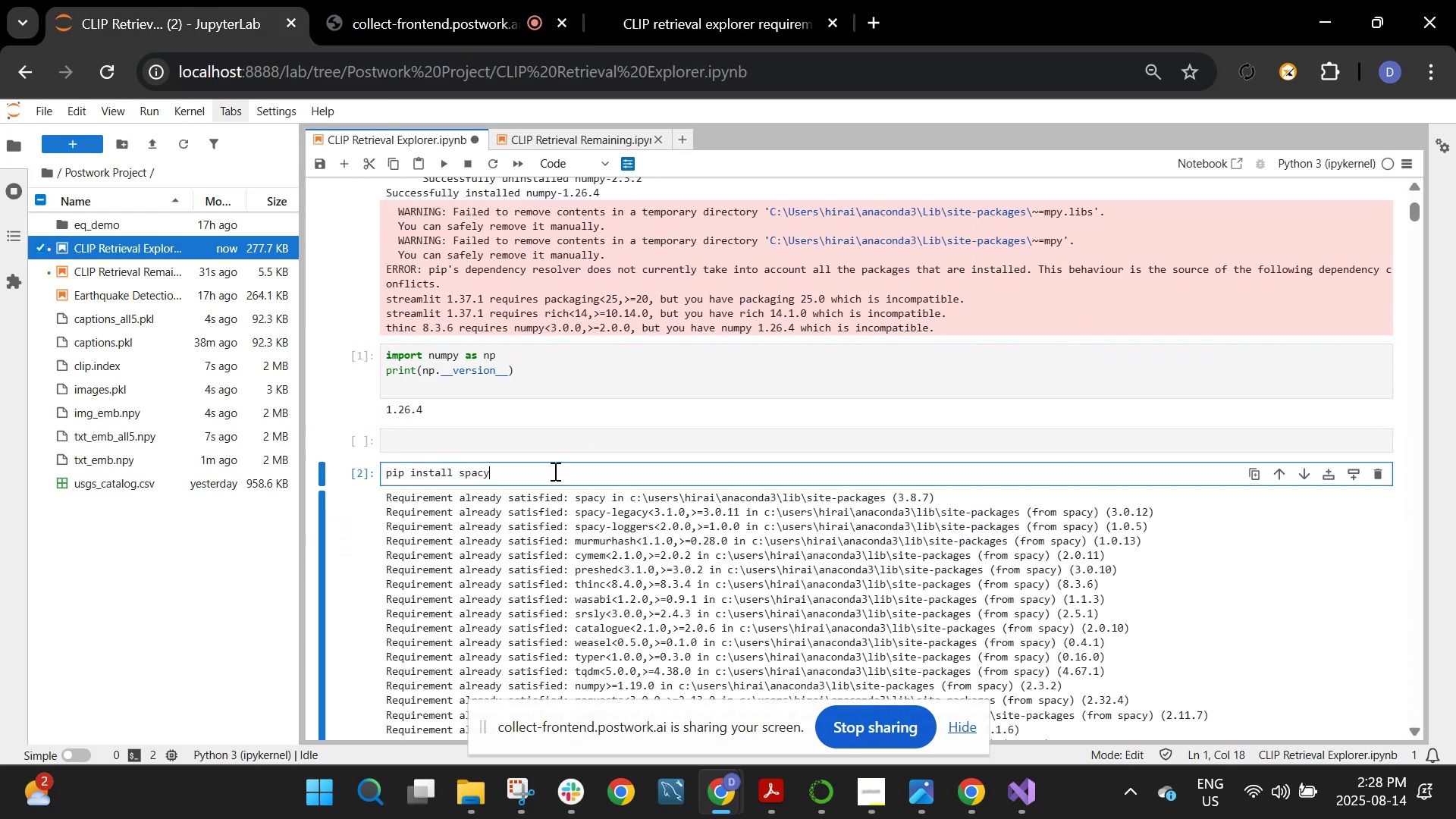 
scroll: coordinate [491, 304], scroll_direction: down, amount: 31.0
 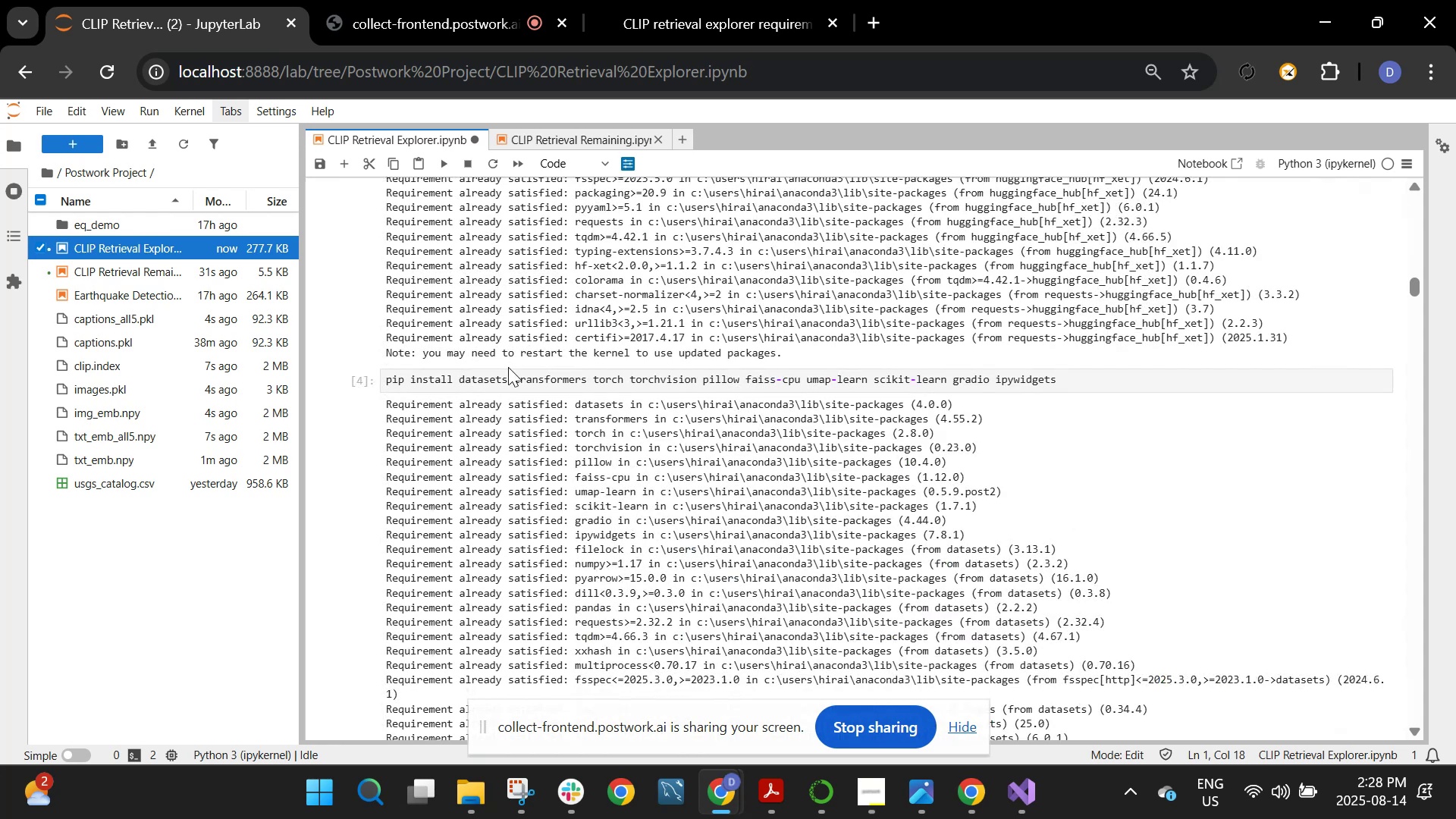 
left_click([510, 374])
 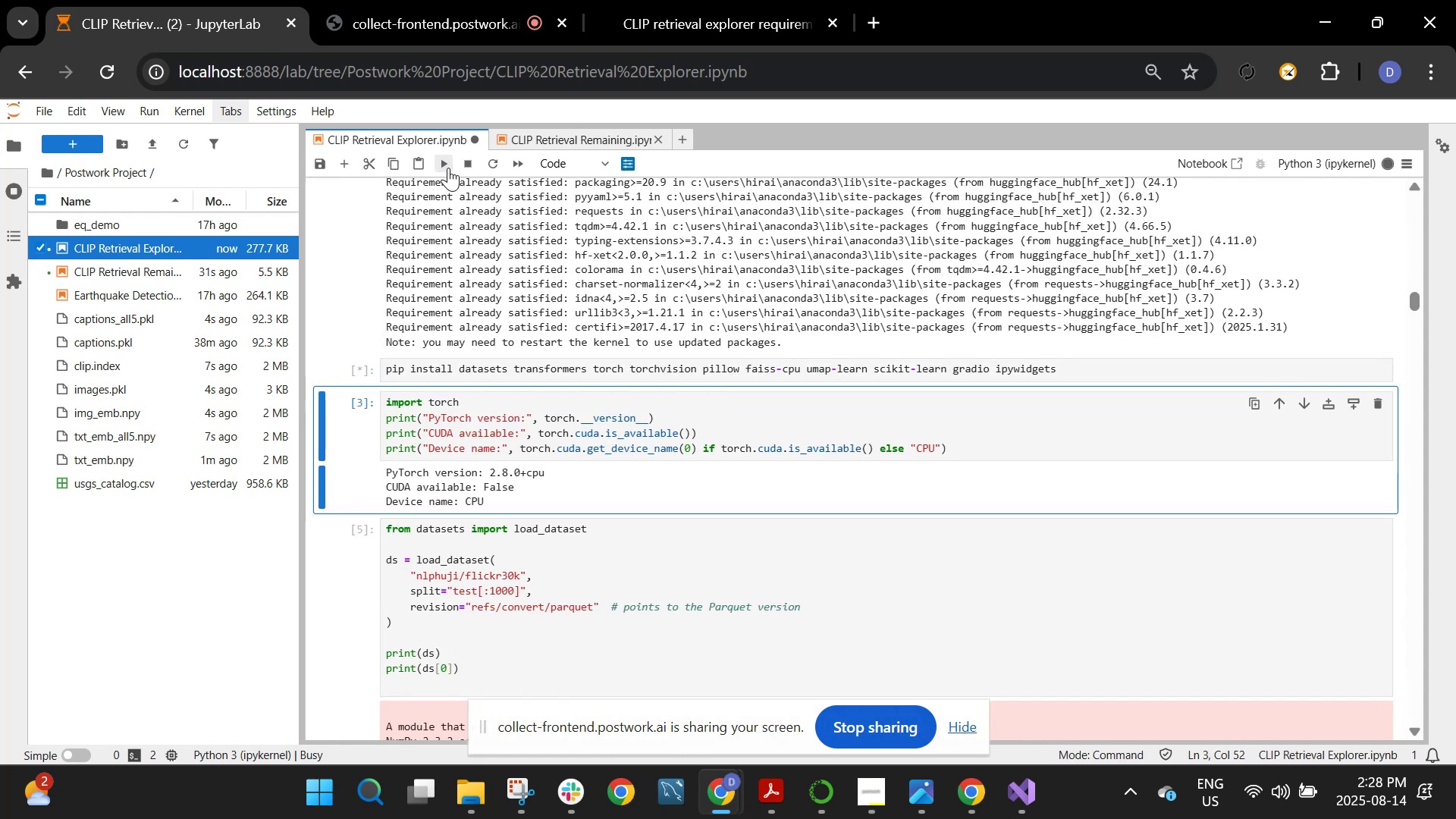 
left_click([448, 168])
 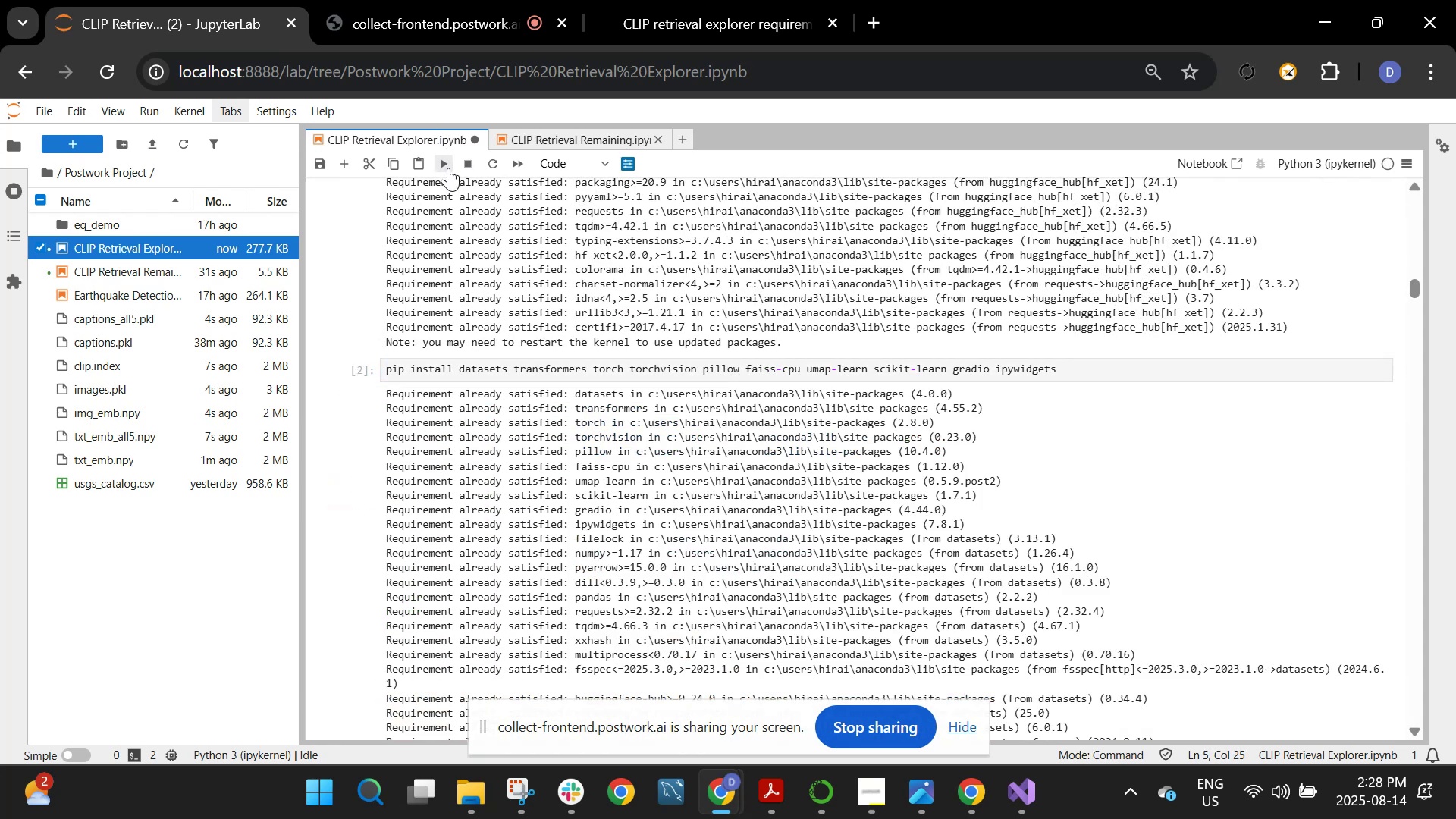 
scroll: coordinate [518, 403], scroll_direction: down, amount: 31.0
 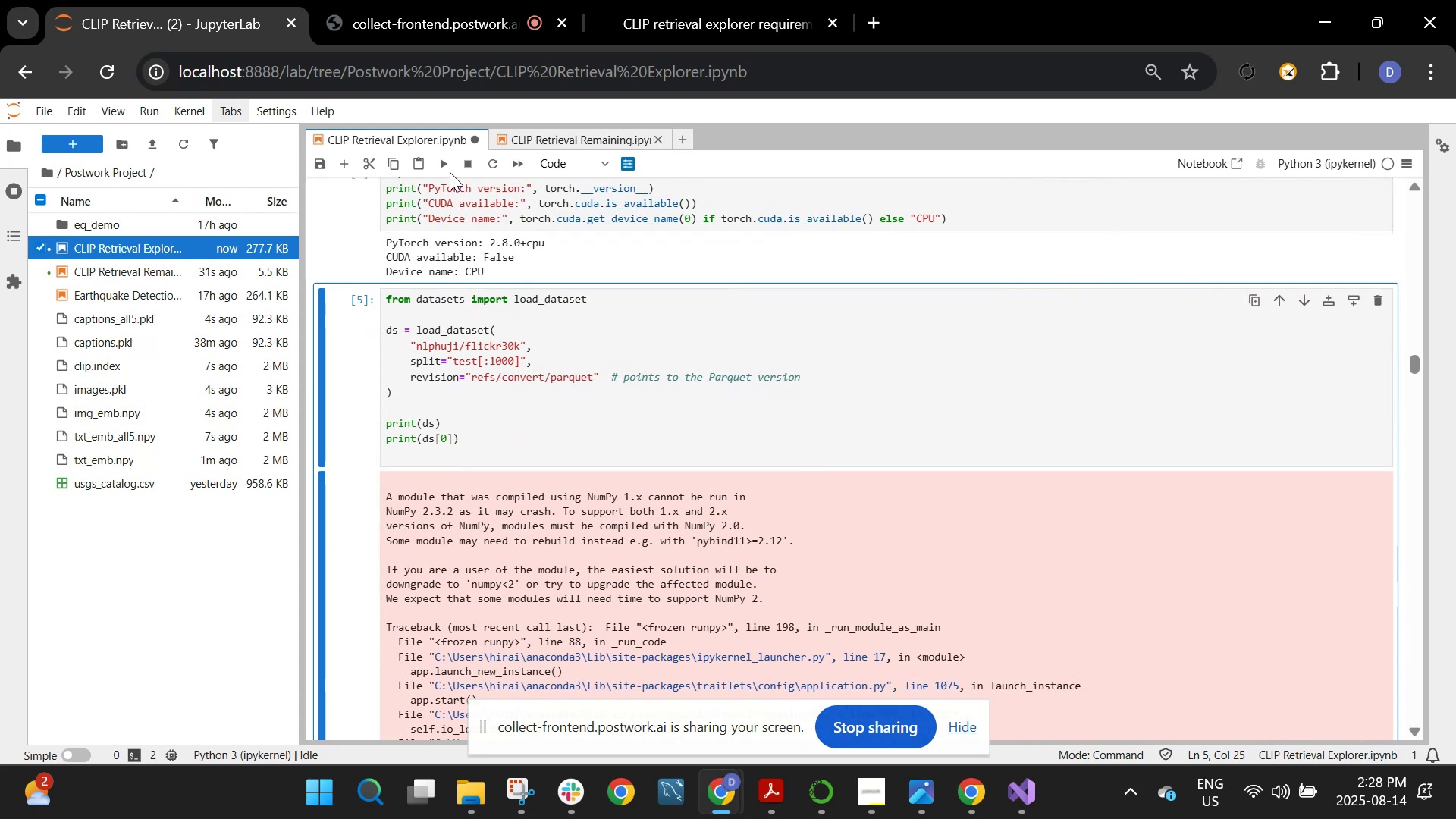 
left_click([447, 166])
 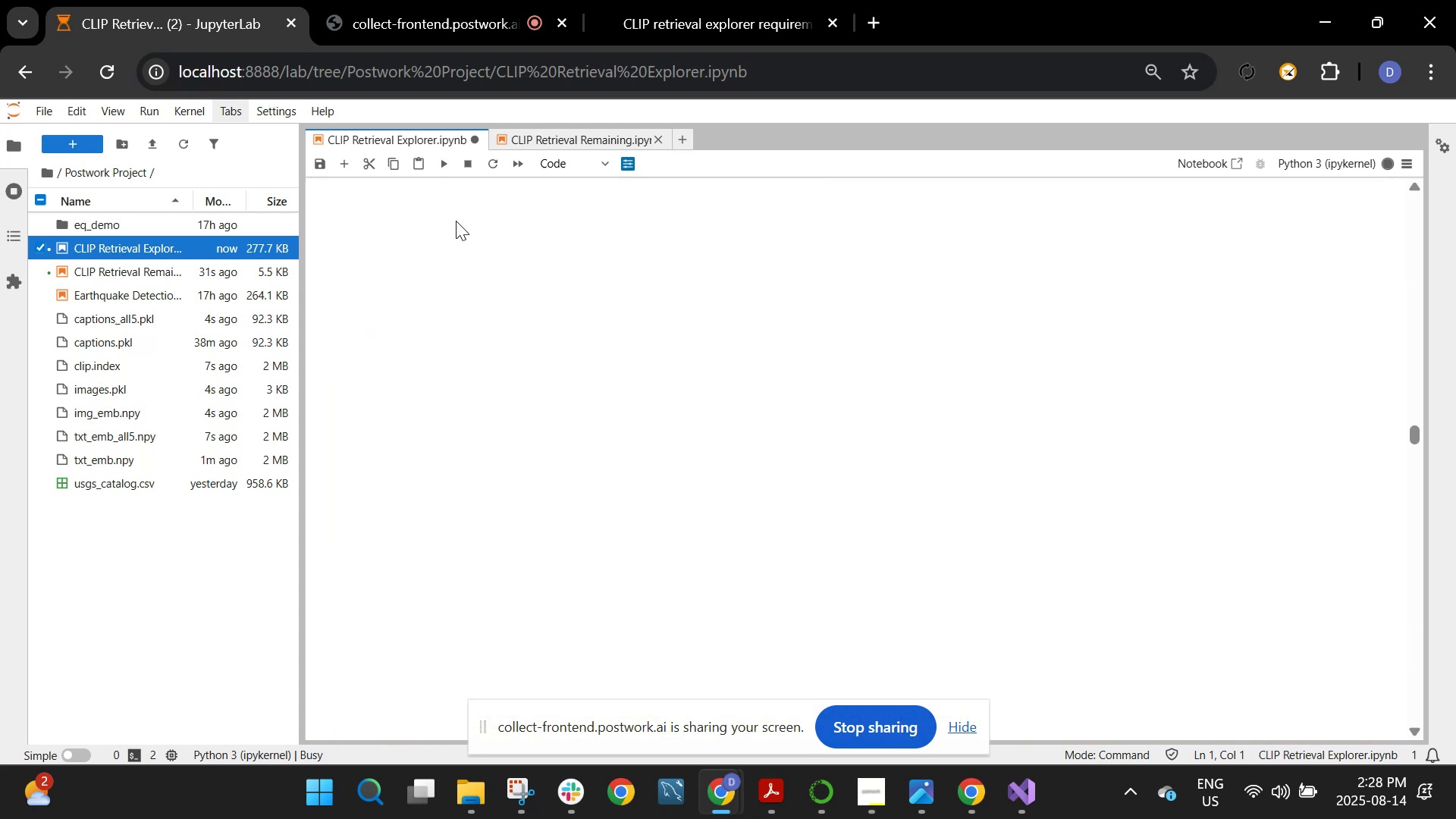 
scroll: coordinate [725, 418], scroll_direction: up, amount: 15.0
 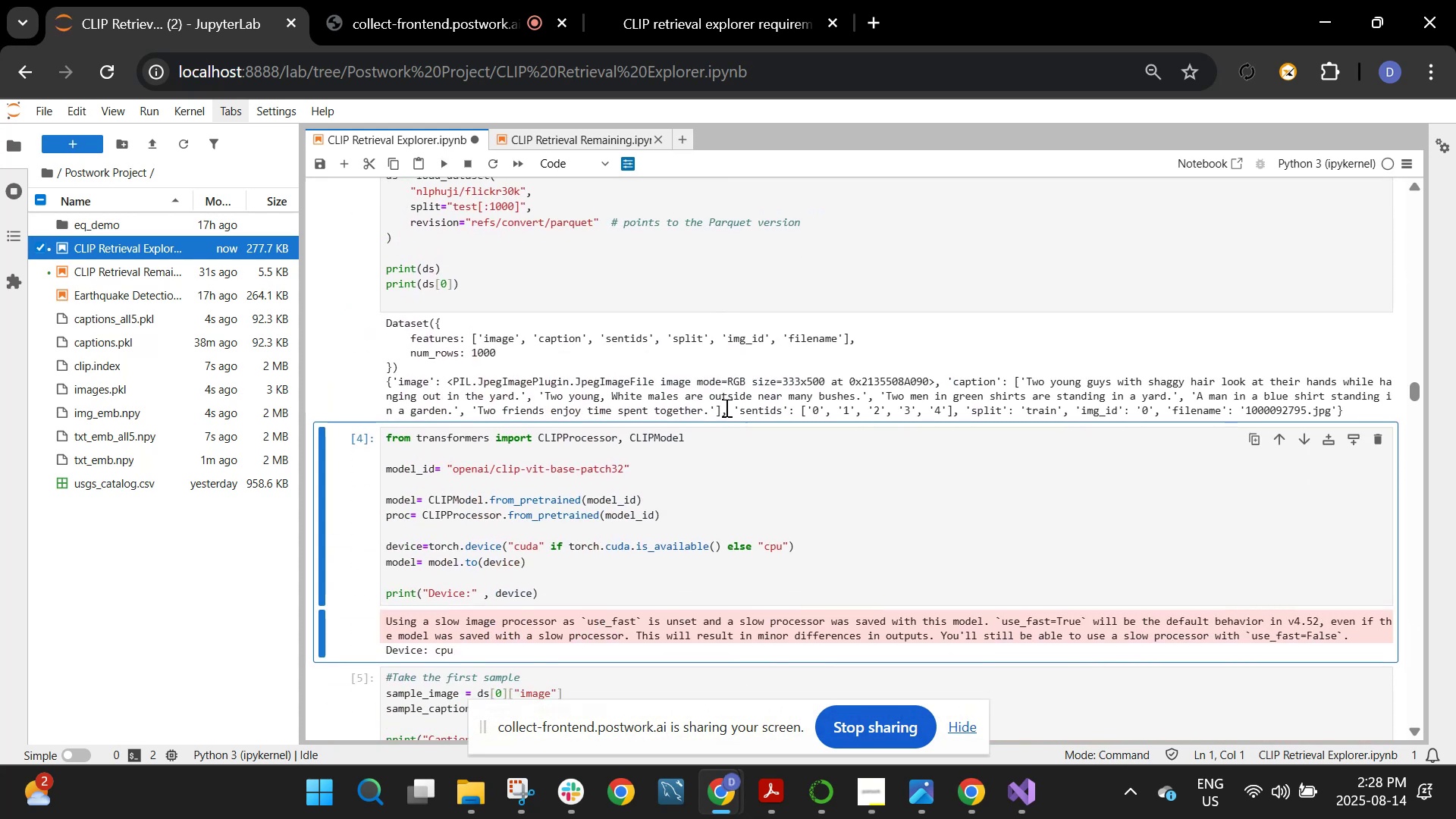 
scroll: coordinate [558, 319], scroll_direction: down, amount: 4.0
 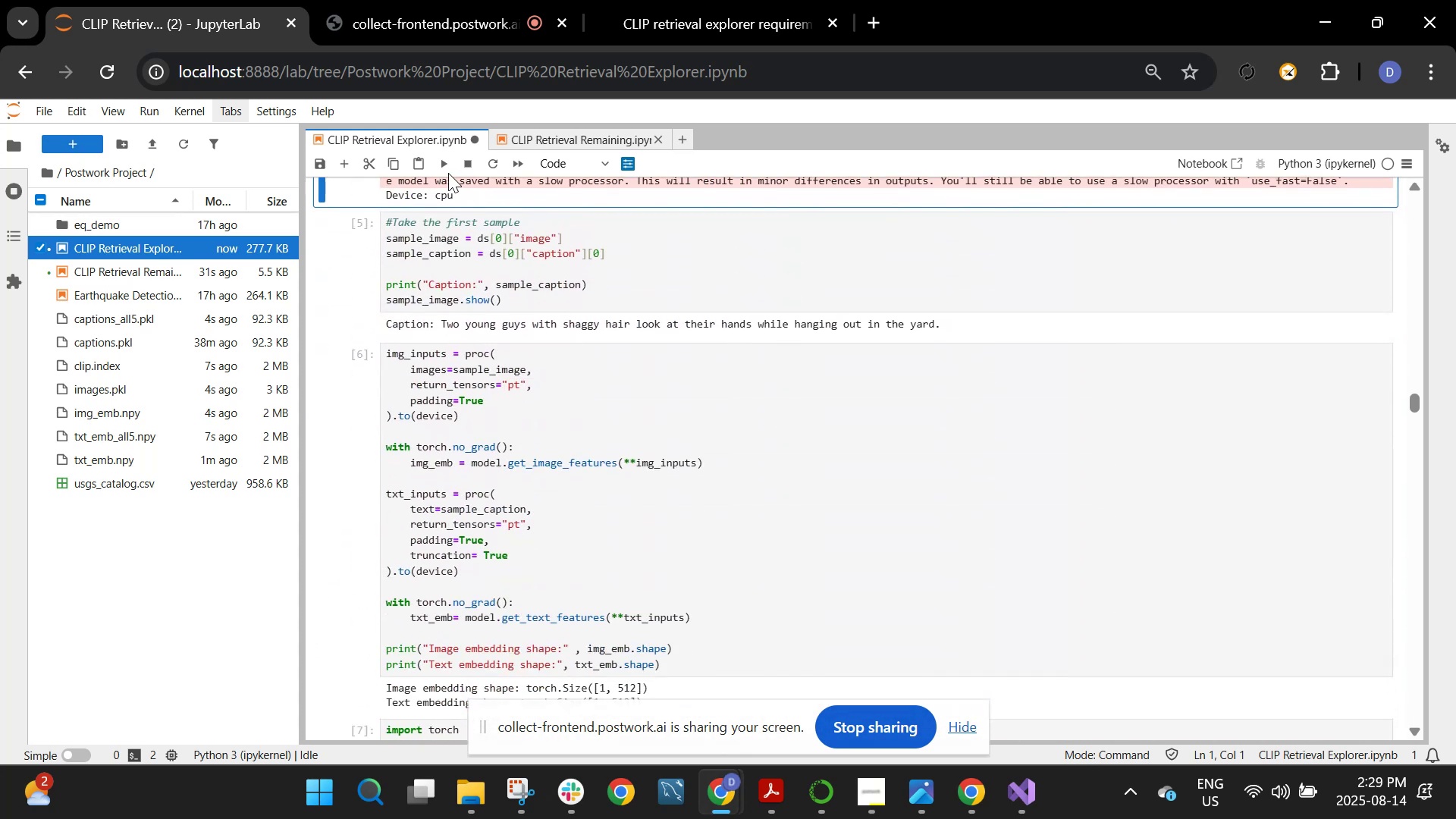 
left_click([445, 168])
 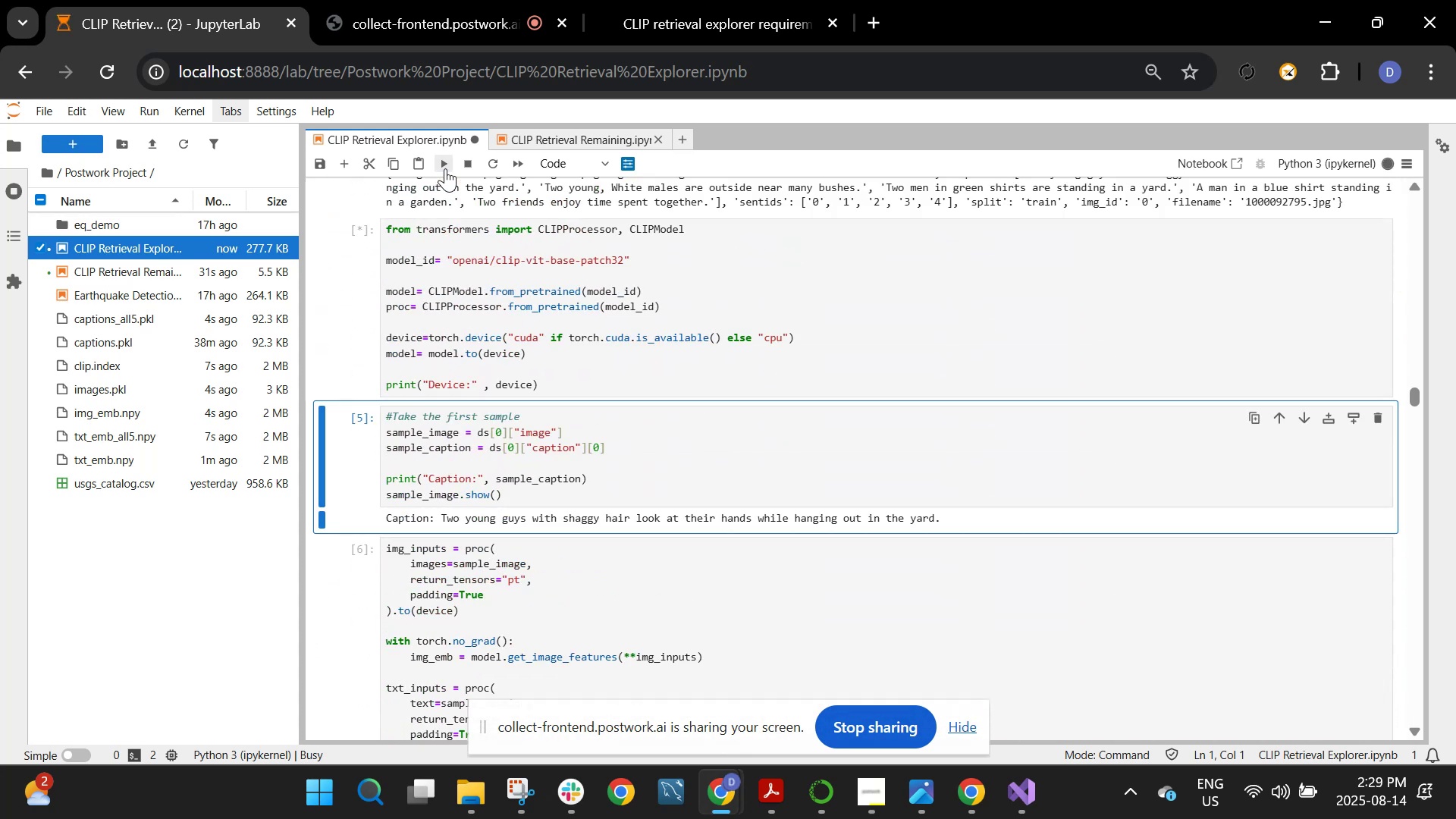 
wait(5.13)
 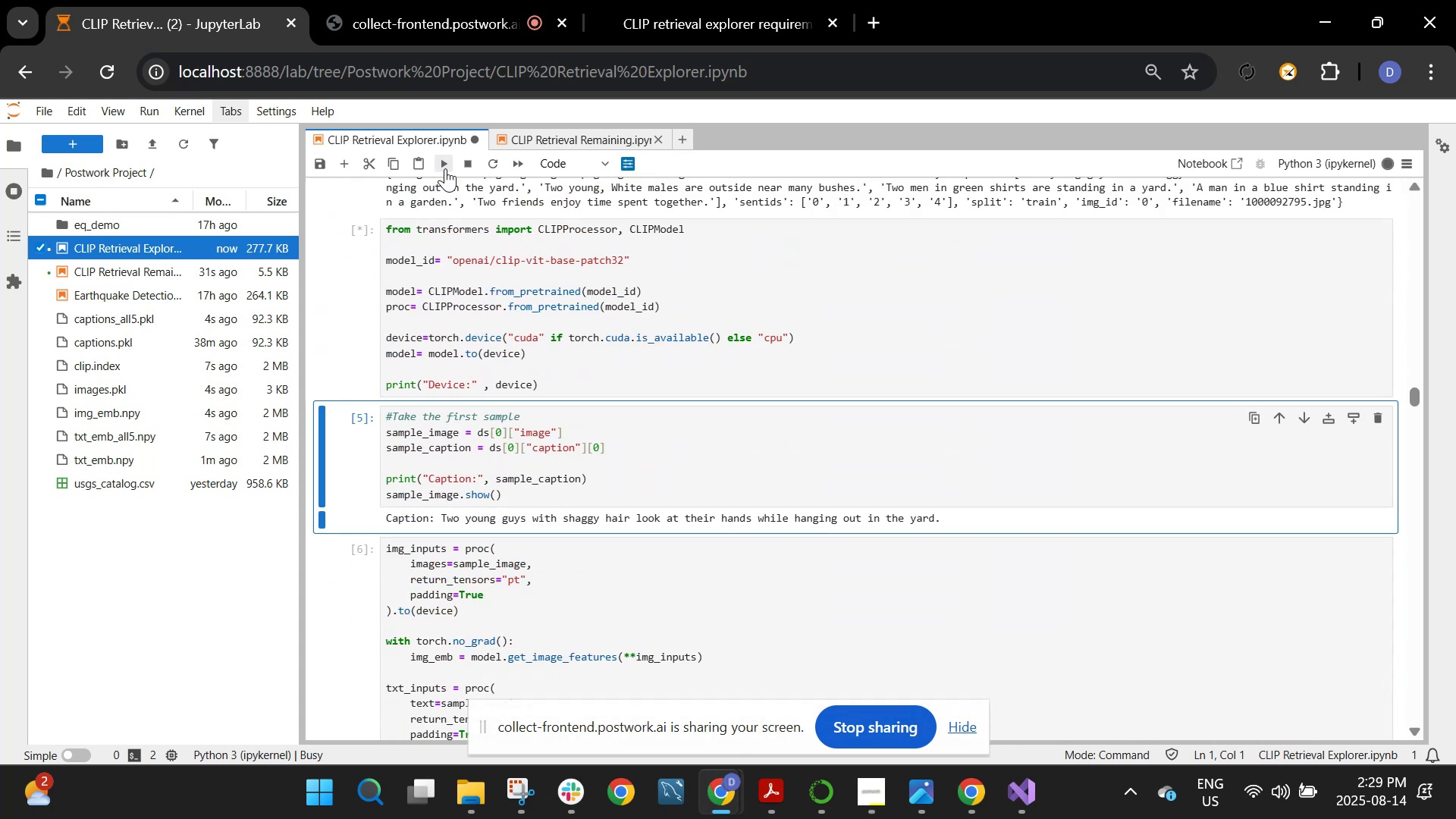 
left_click([445, 168])
 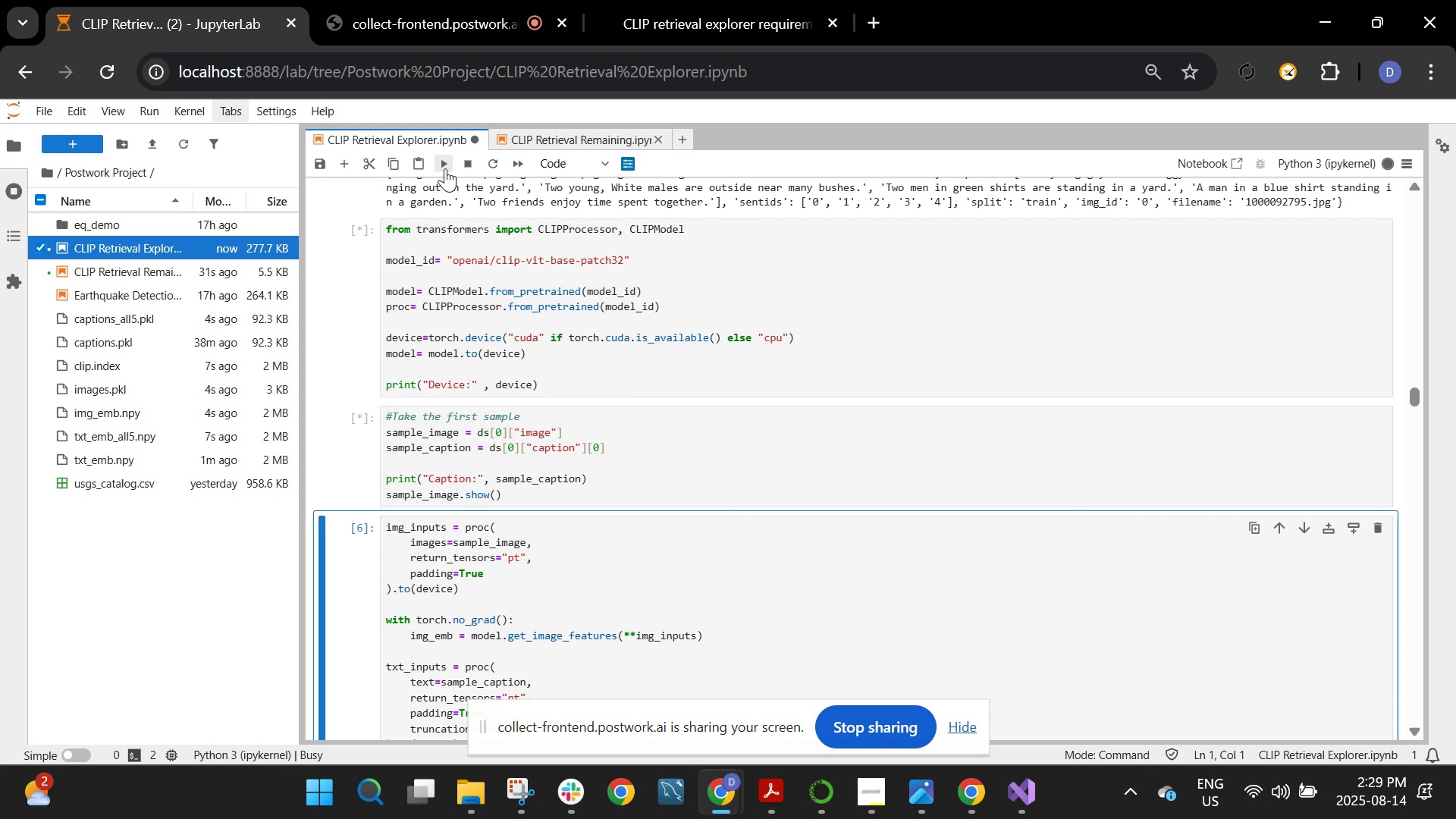 
scroll: coordinate [495, 388], scroll_direction: down, amount: 1.0
 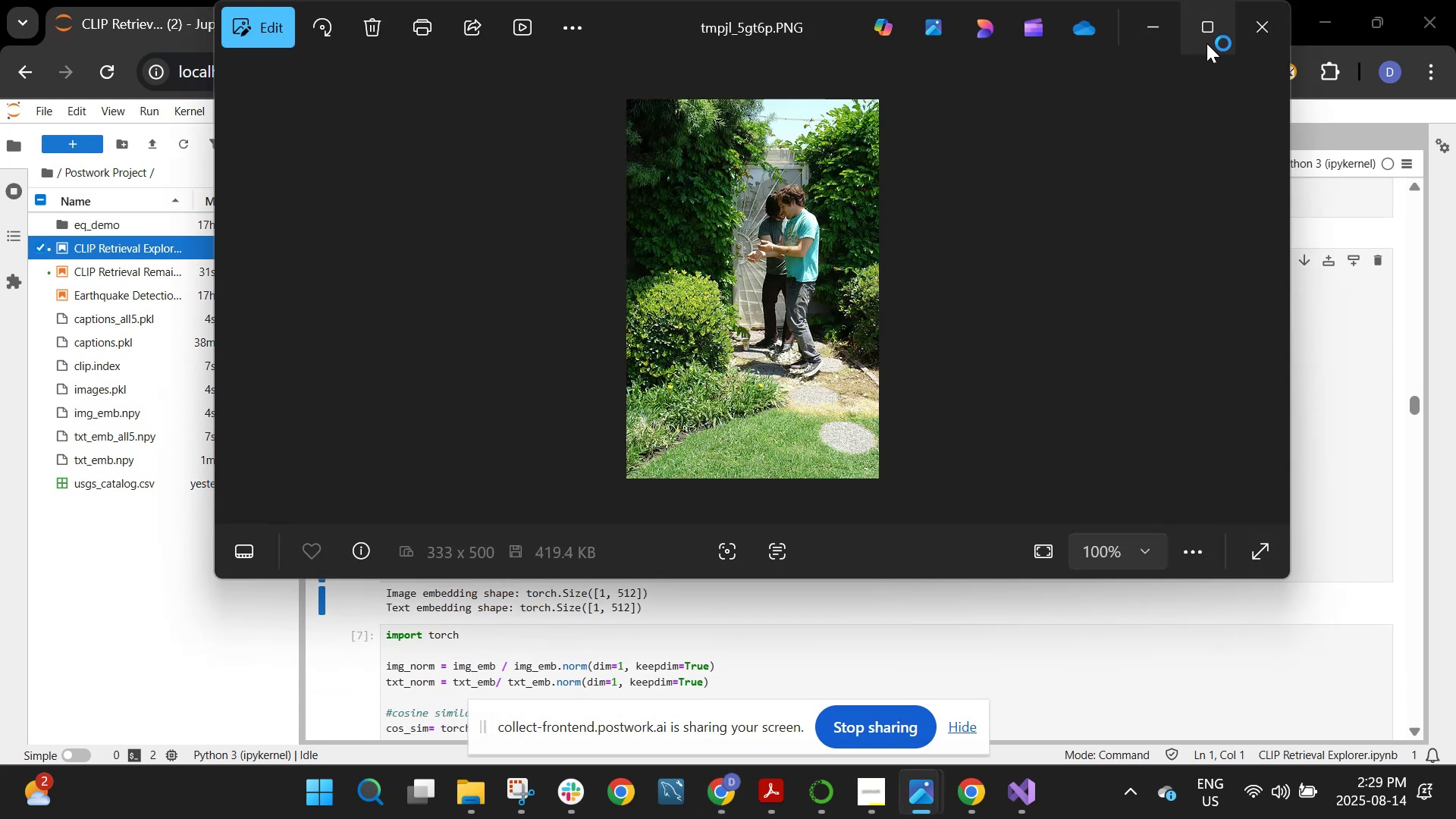 
left_click([1243, 32])
 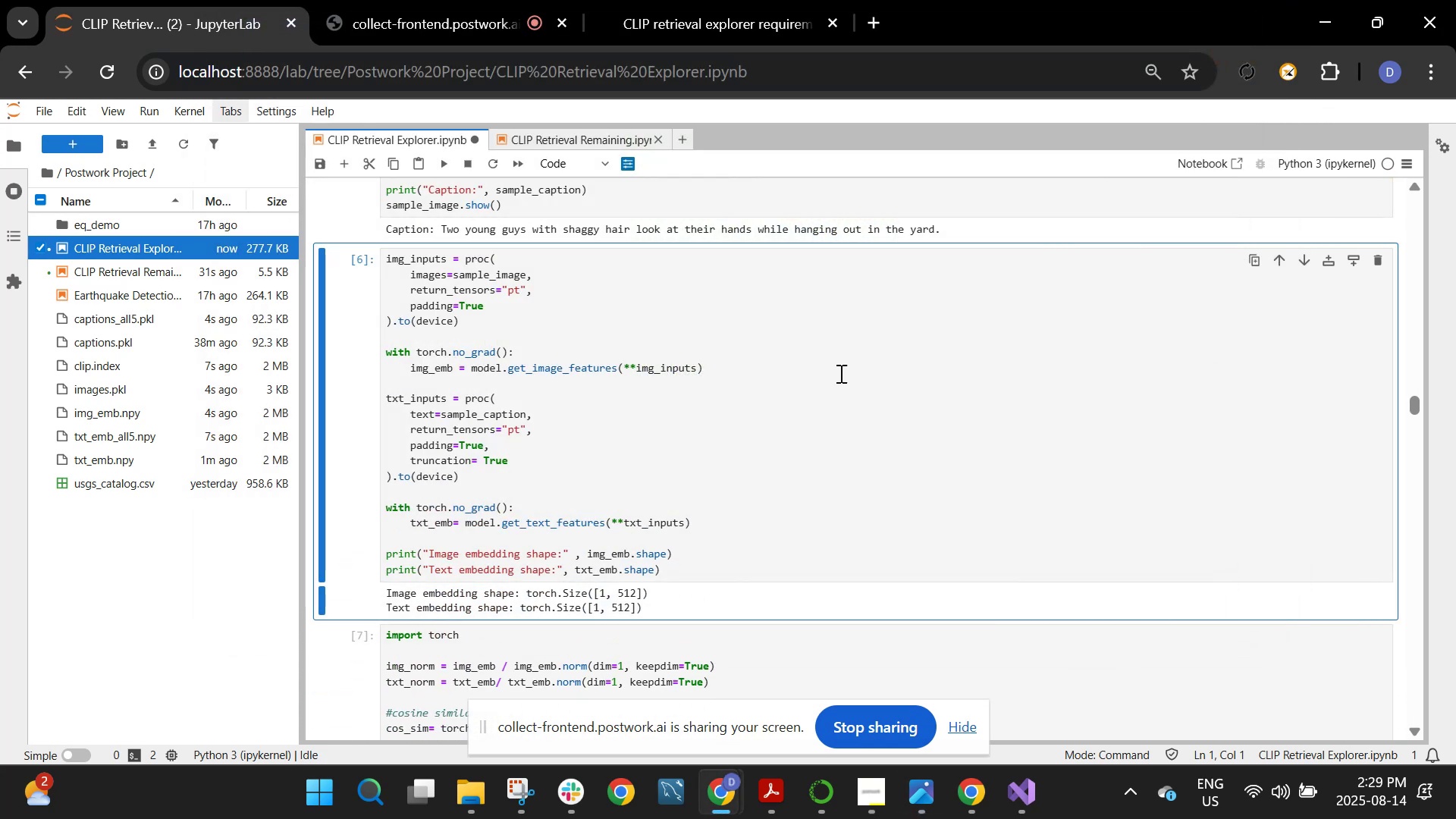 
scroll: coordinate [774, 381], scroll_direction: down, amount: 2.0
 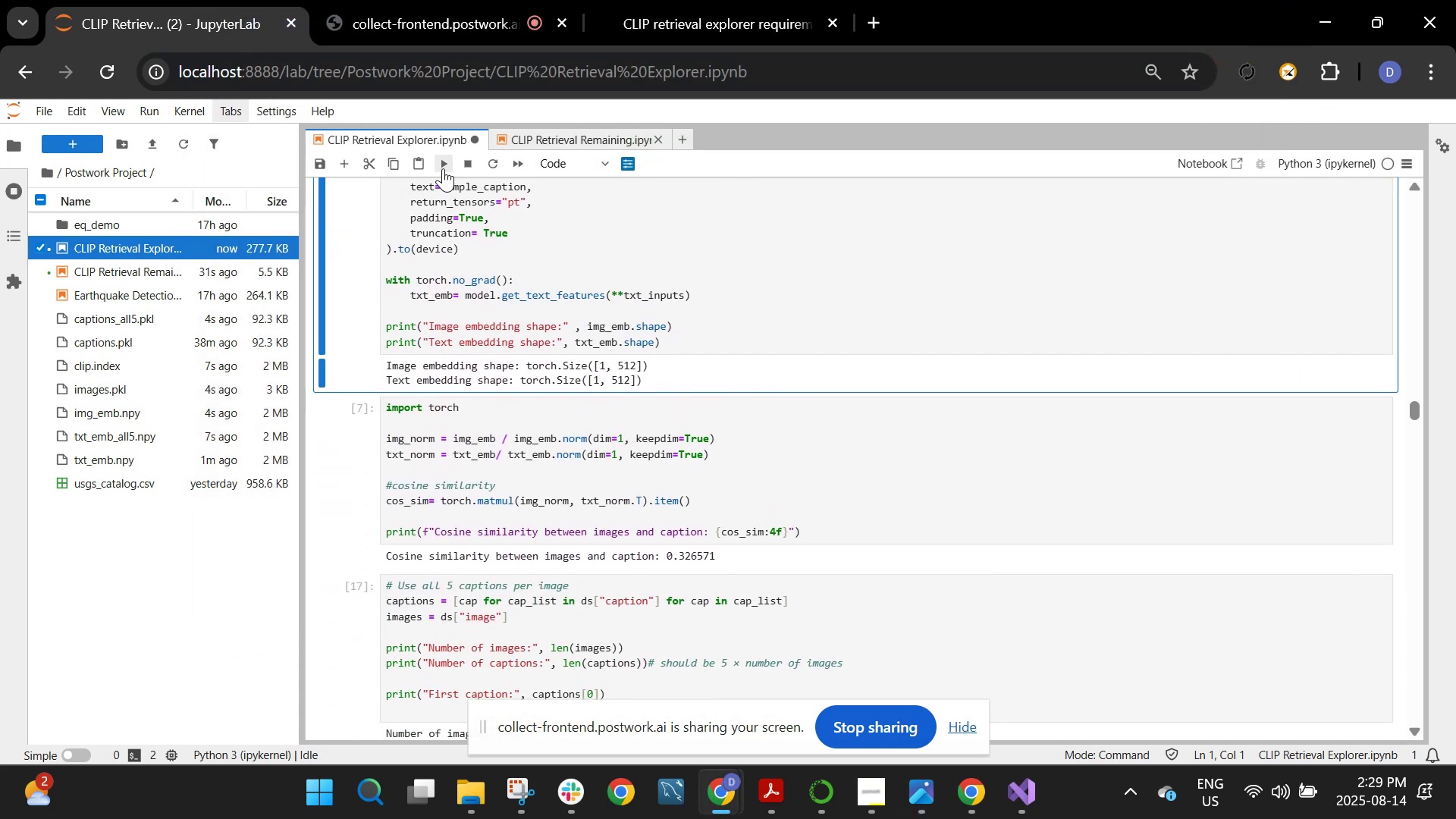 
left_click([443, 168])
 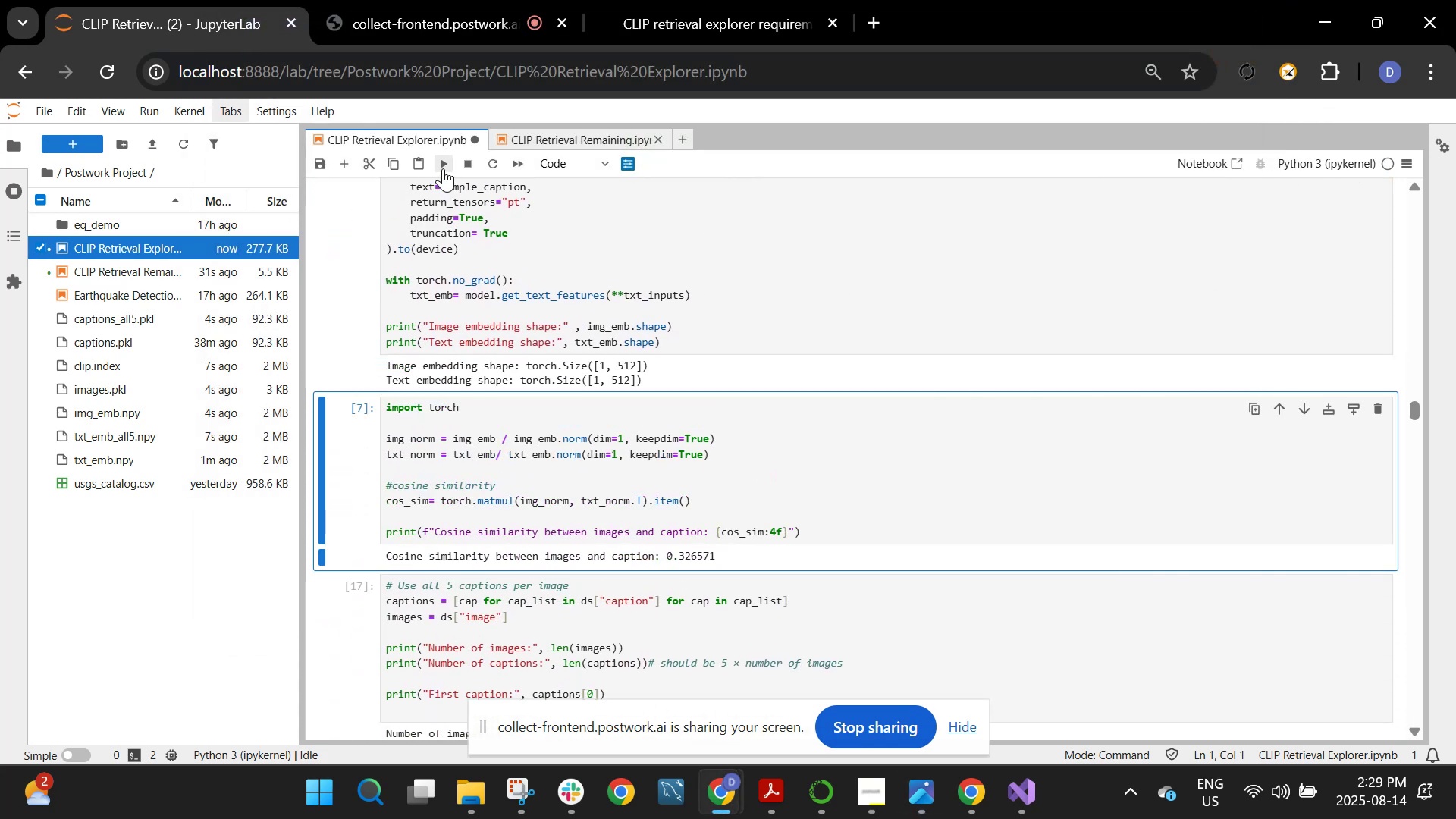 
left_click([443, 168])
 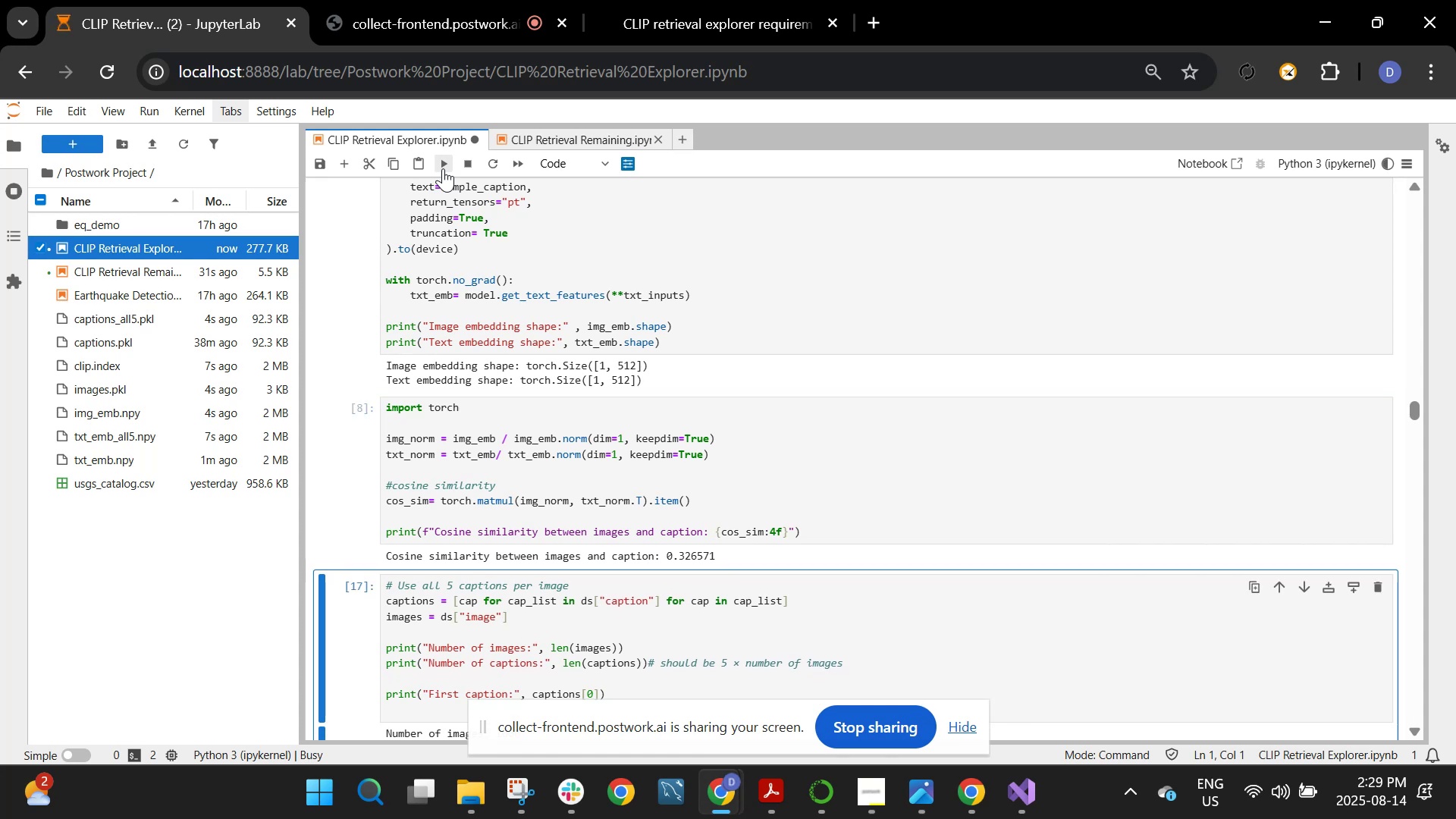 
scroll: coordinate [518, 407], scroll_direction: down, amount: 5.0
 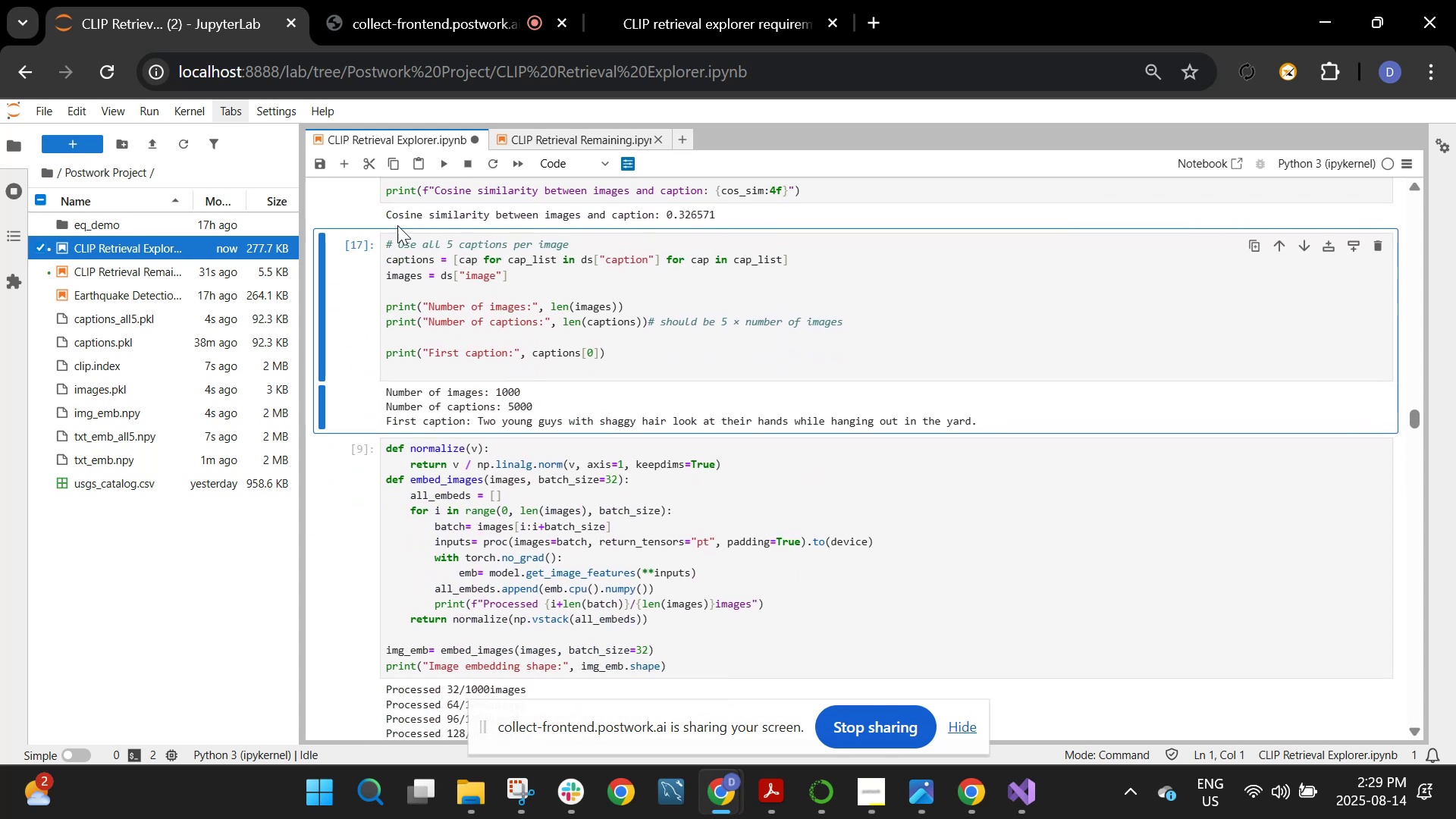 
left_click([449, 158])
 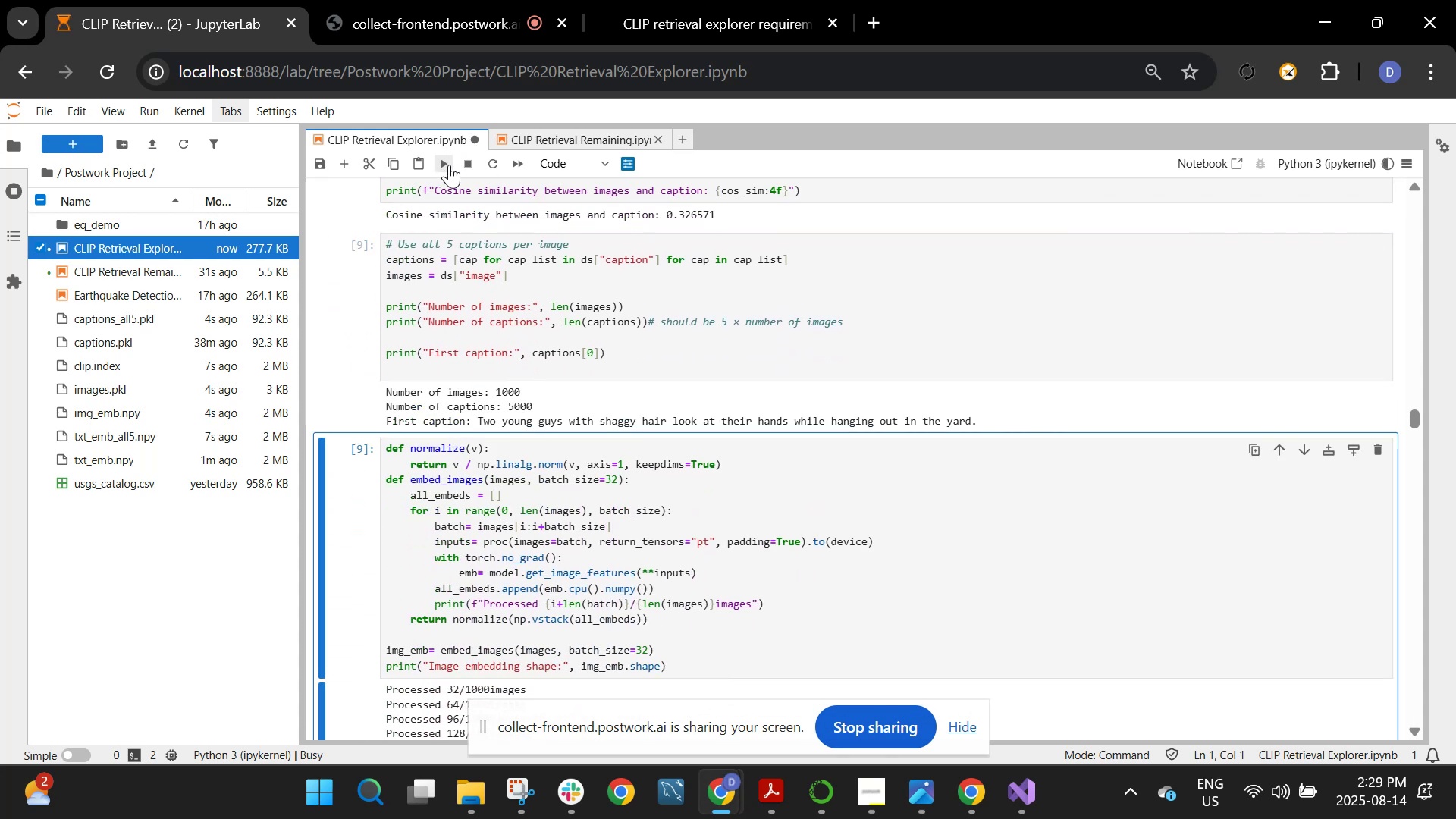 
scroll: coordinate [481, 356], scroll_direction: down, amount: 7.0
 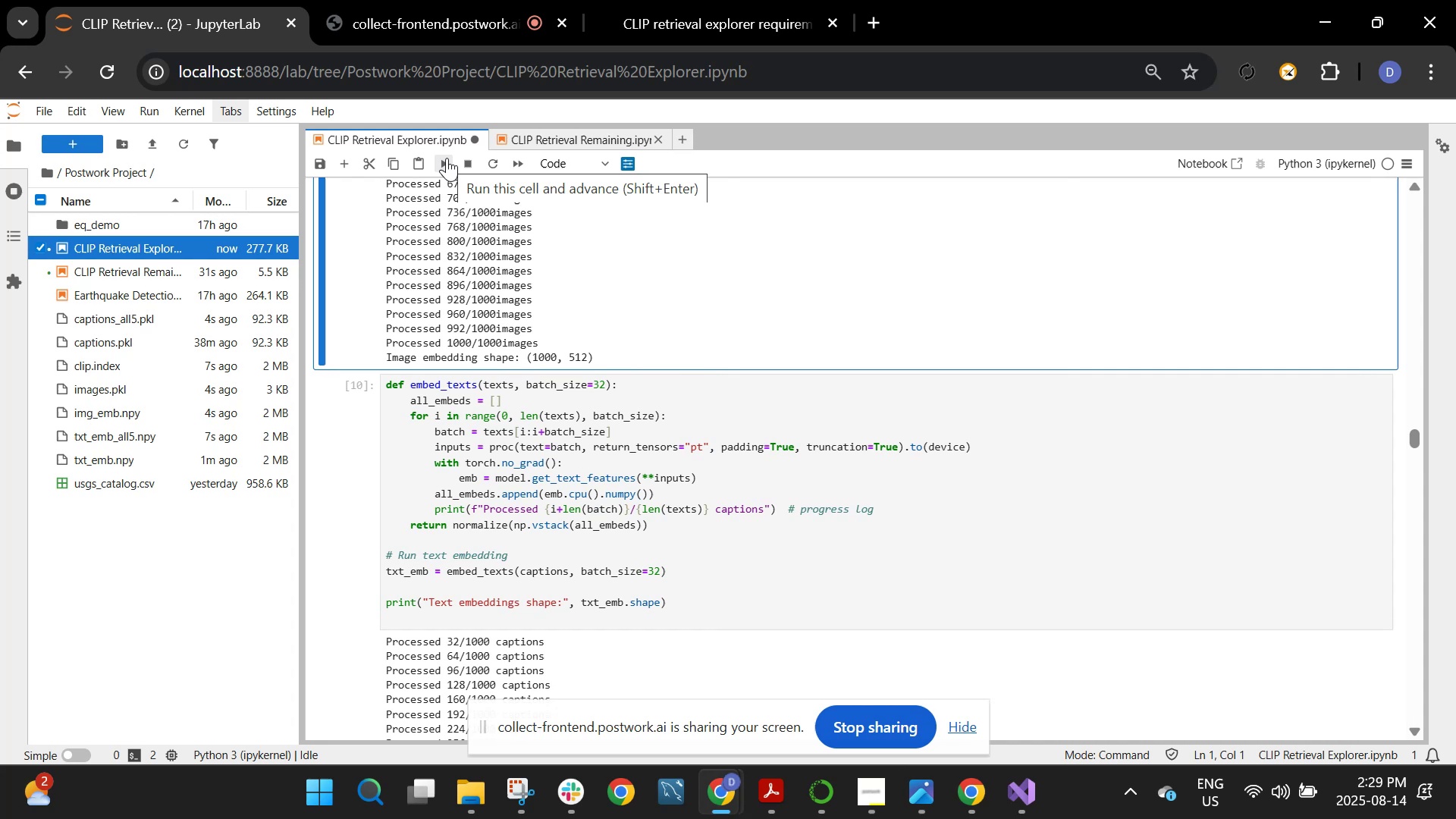 
left_click([447, 158])
 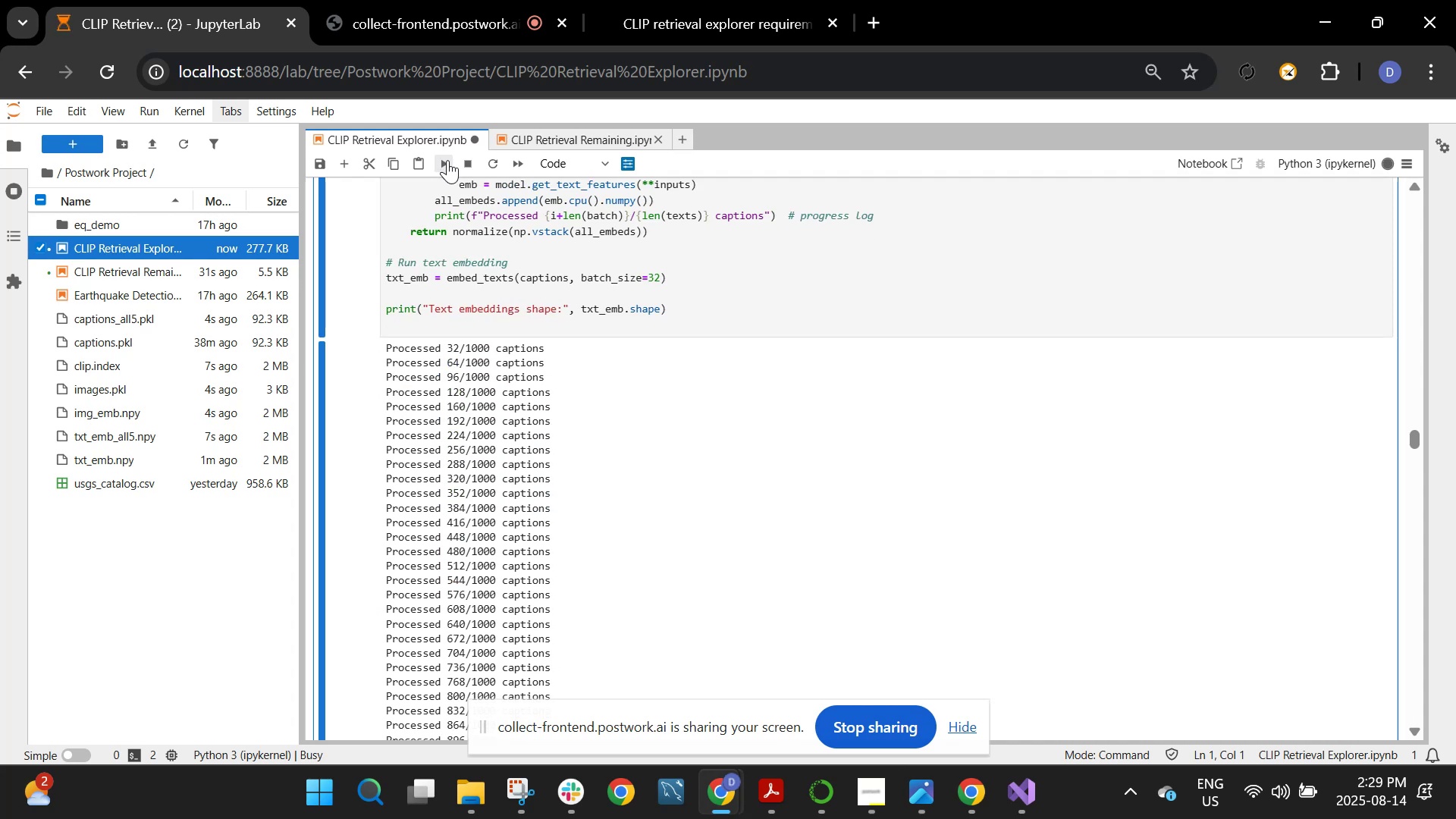 
scroll: coordinate [541, 485], scroll_direction: down, amount: 5.0
 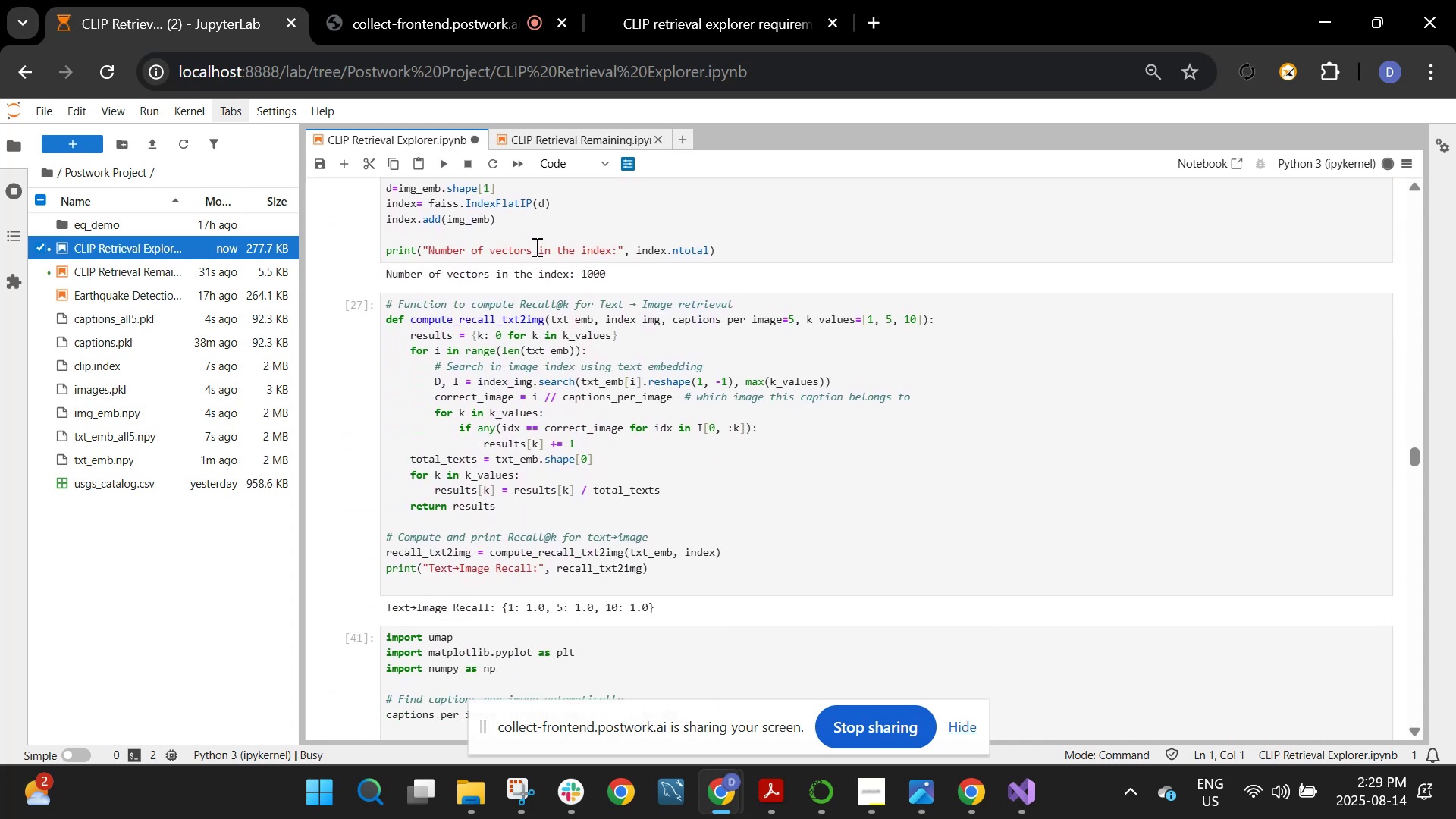 
wait(7.46)
 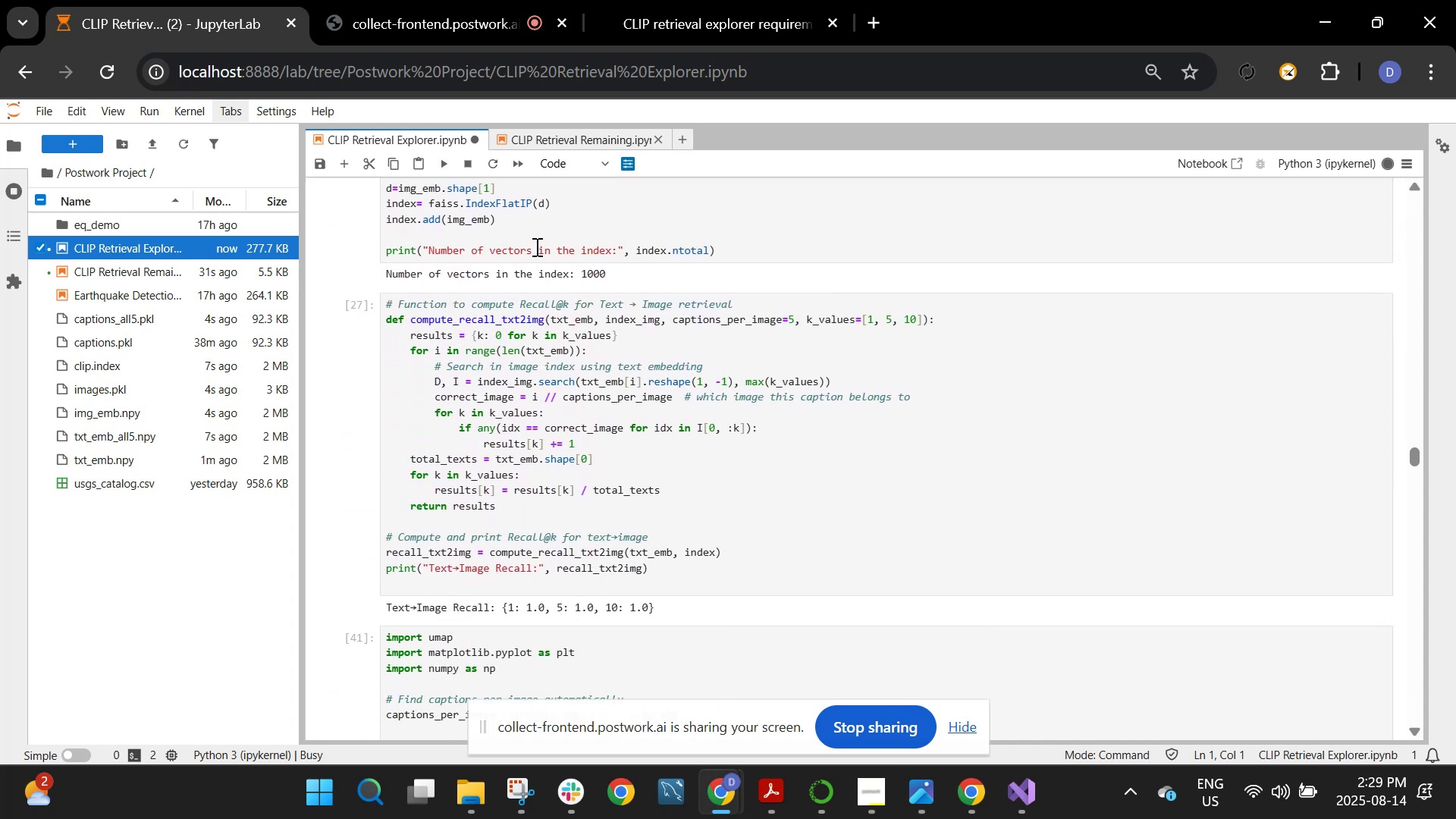 
scroll: coordinate [576, 246], scroll_direction: up, amount: 4.0
 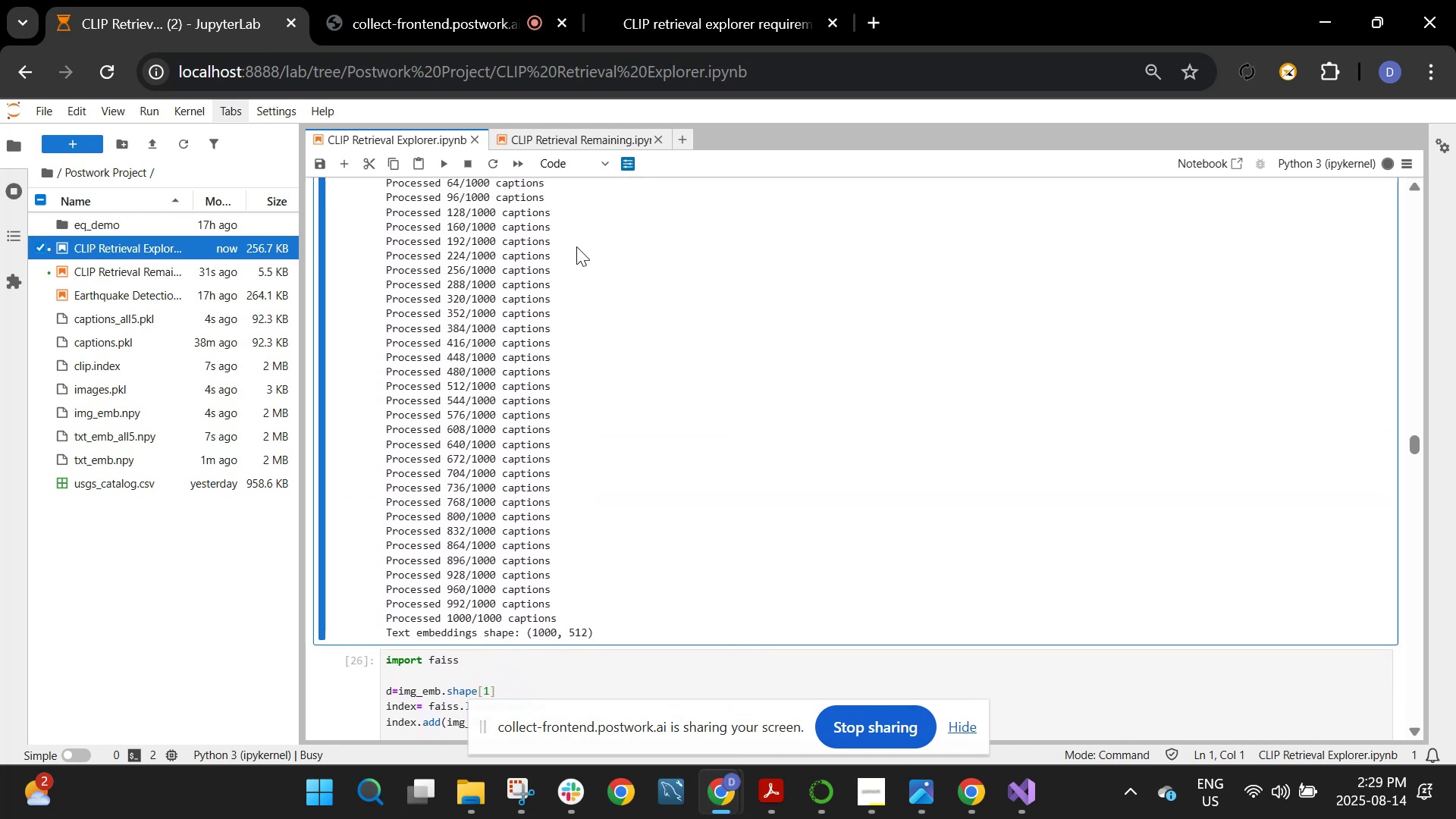 
scroll: coordinate [576, 246], scroll_direction: down, amount: 3.0
 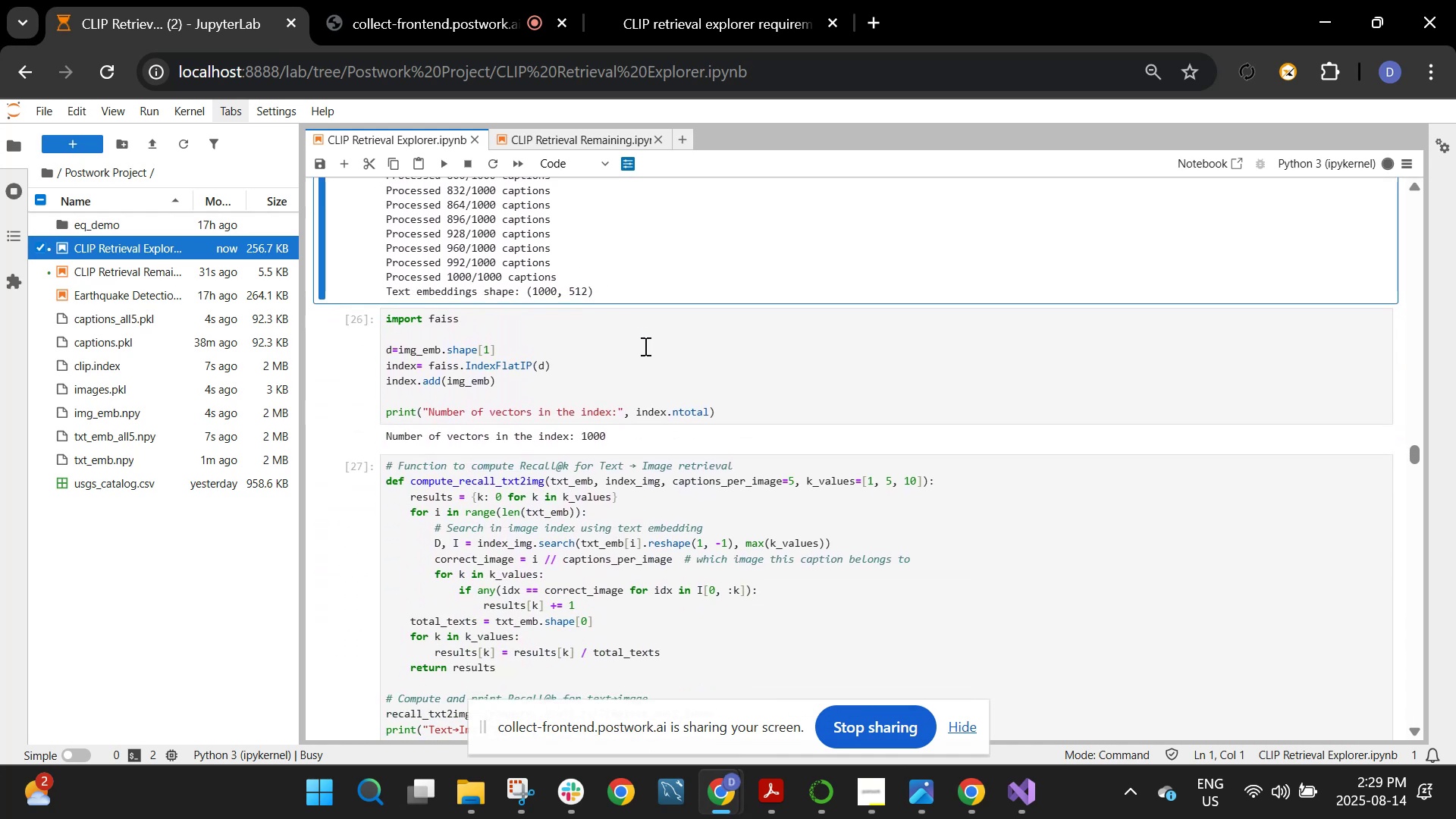 
wait(9.83)
 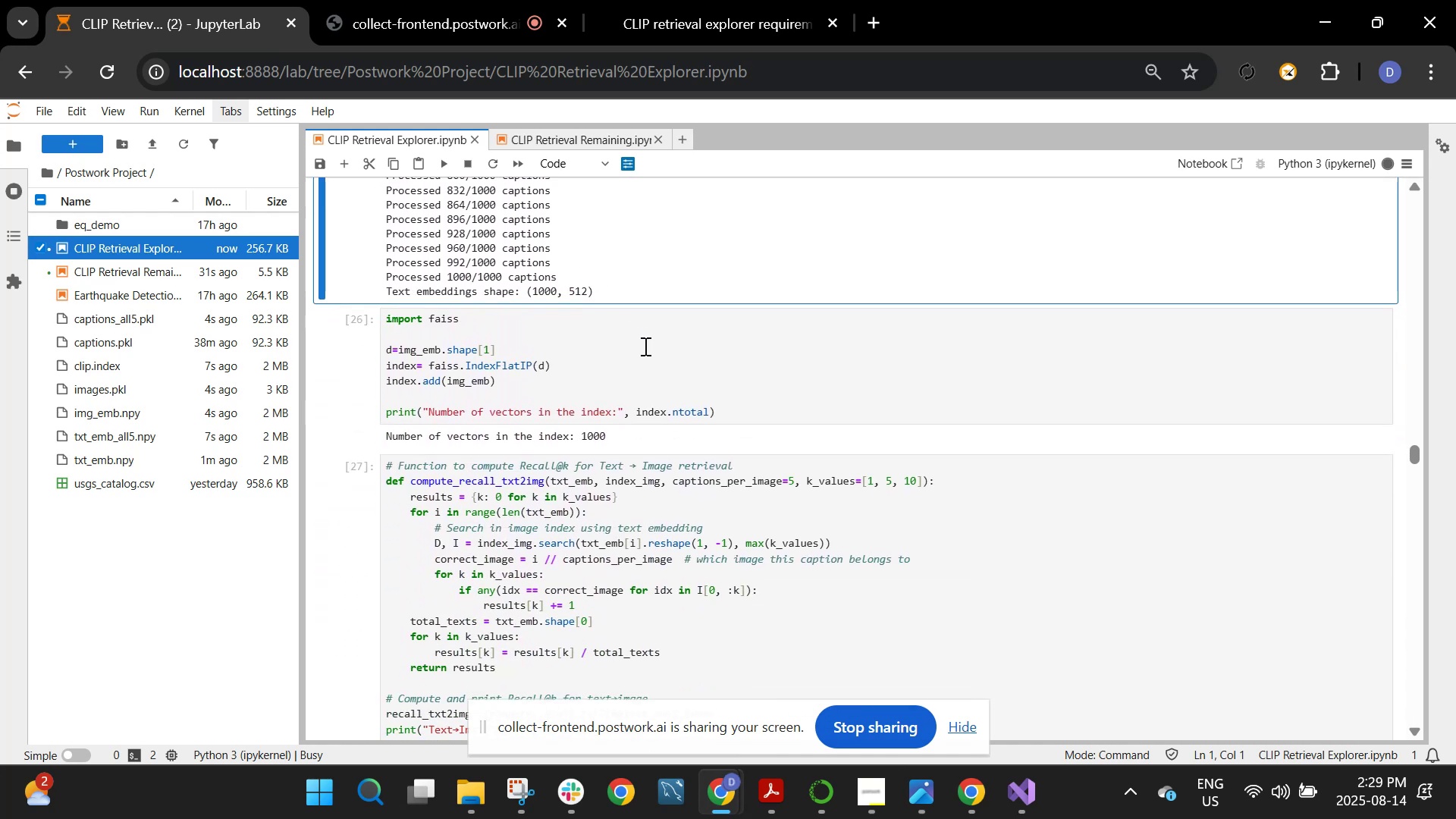 
scroll: coordinate [644, 346], scroll_direction: up, amount: 4.0
 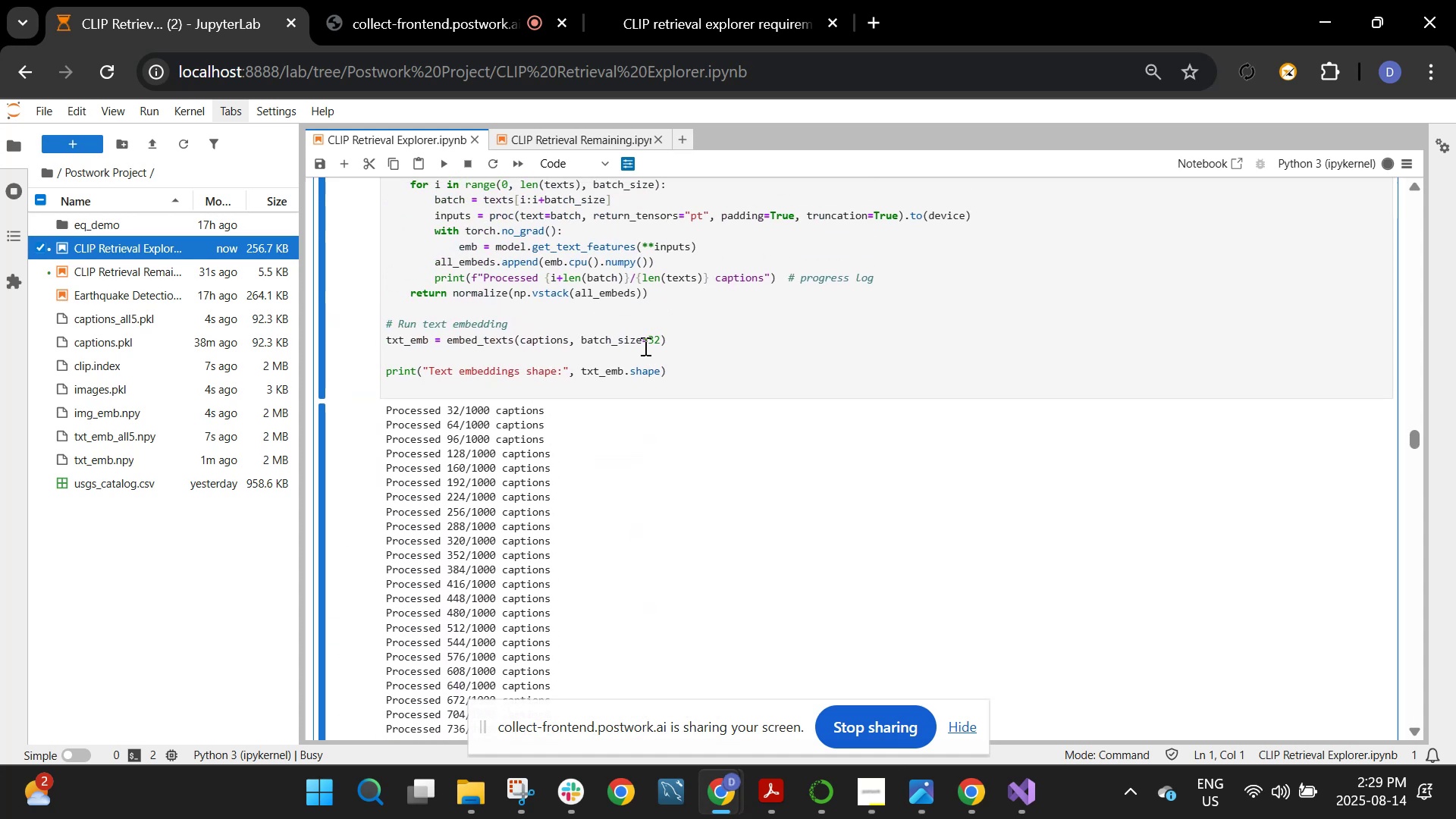 
scroll: coordinate [644, 346], scroll_direction: down, amount: 3.0
 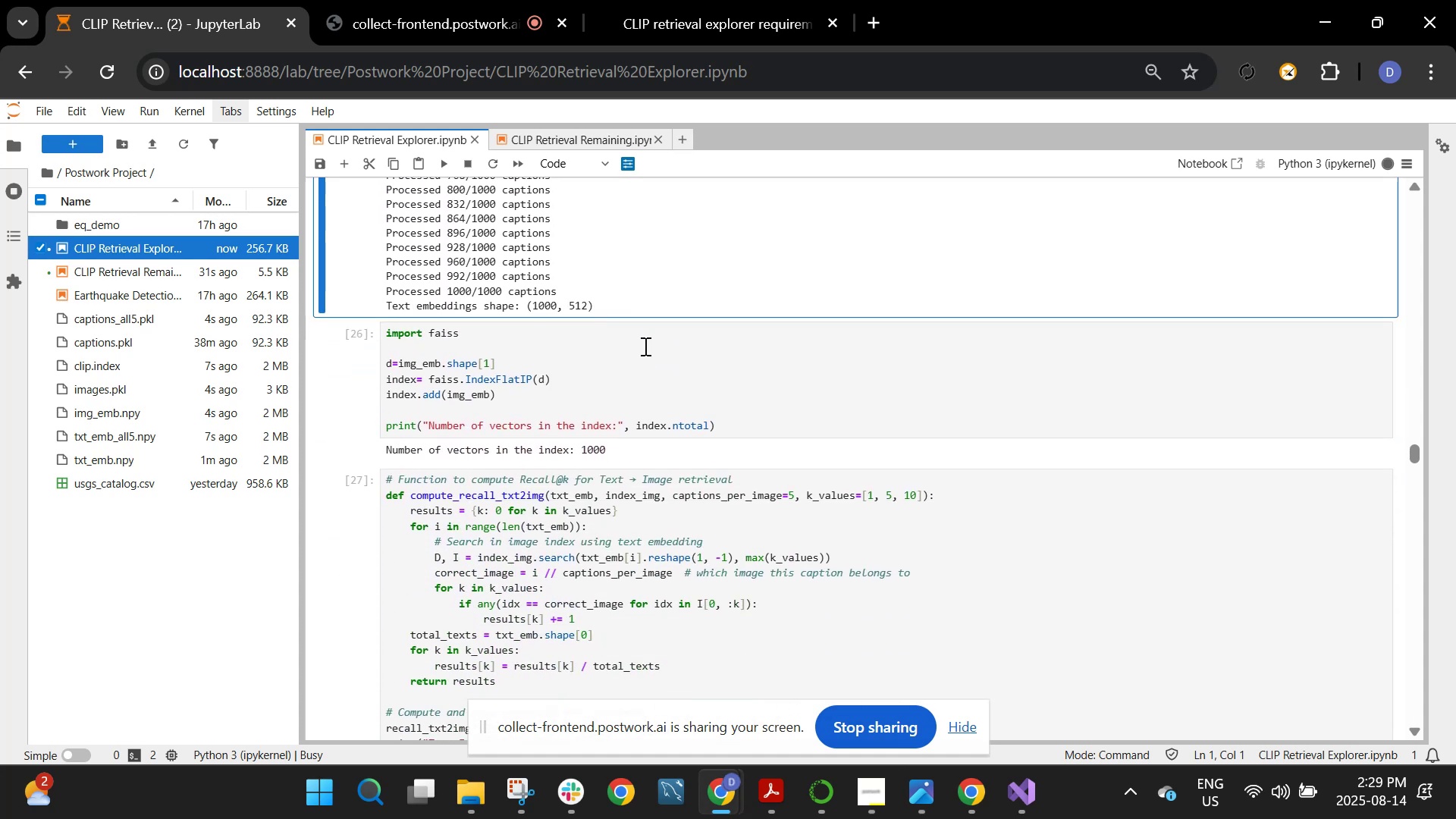 
scroll: coordinate [644, 346], scroll_direction: up, amount: 2.0
 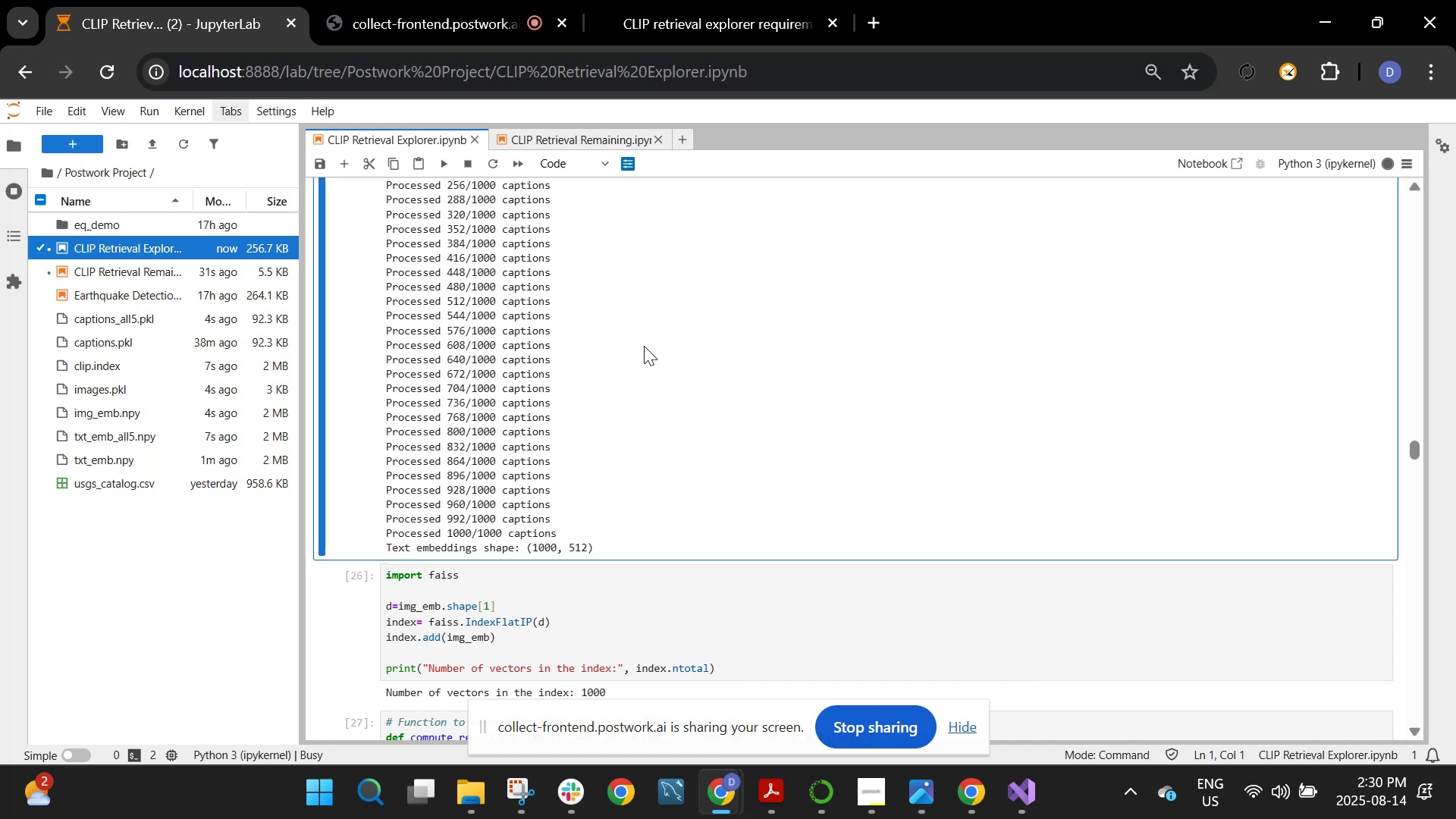 
wait(19.12)
 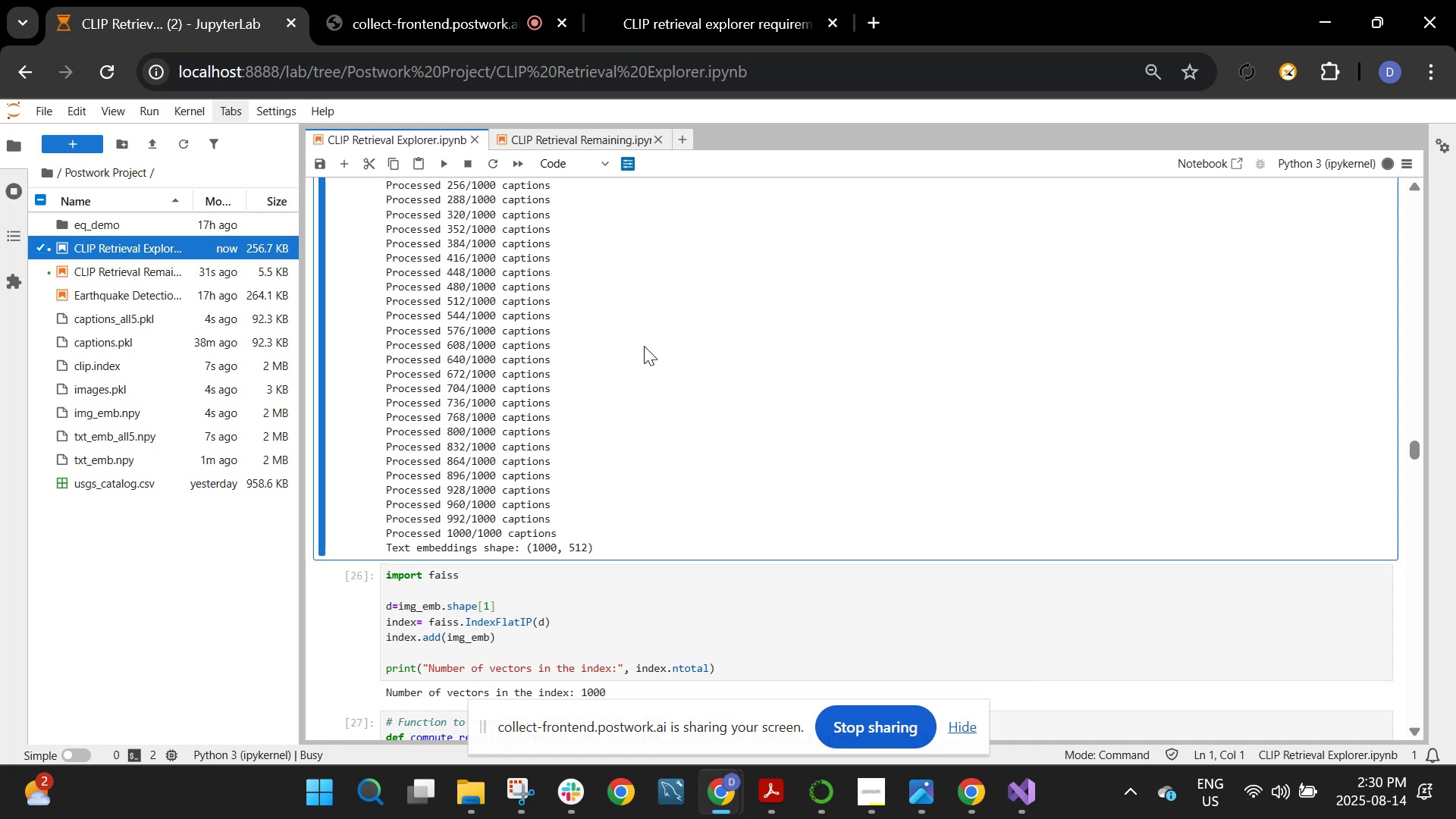 
scroll: coordinate [658, 359], scroll_direction: up, amount: 5.0
 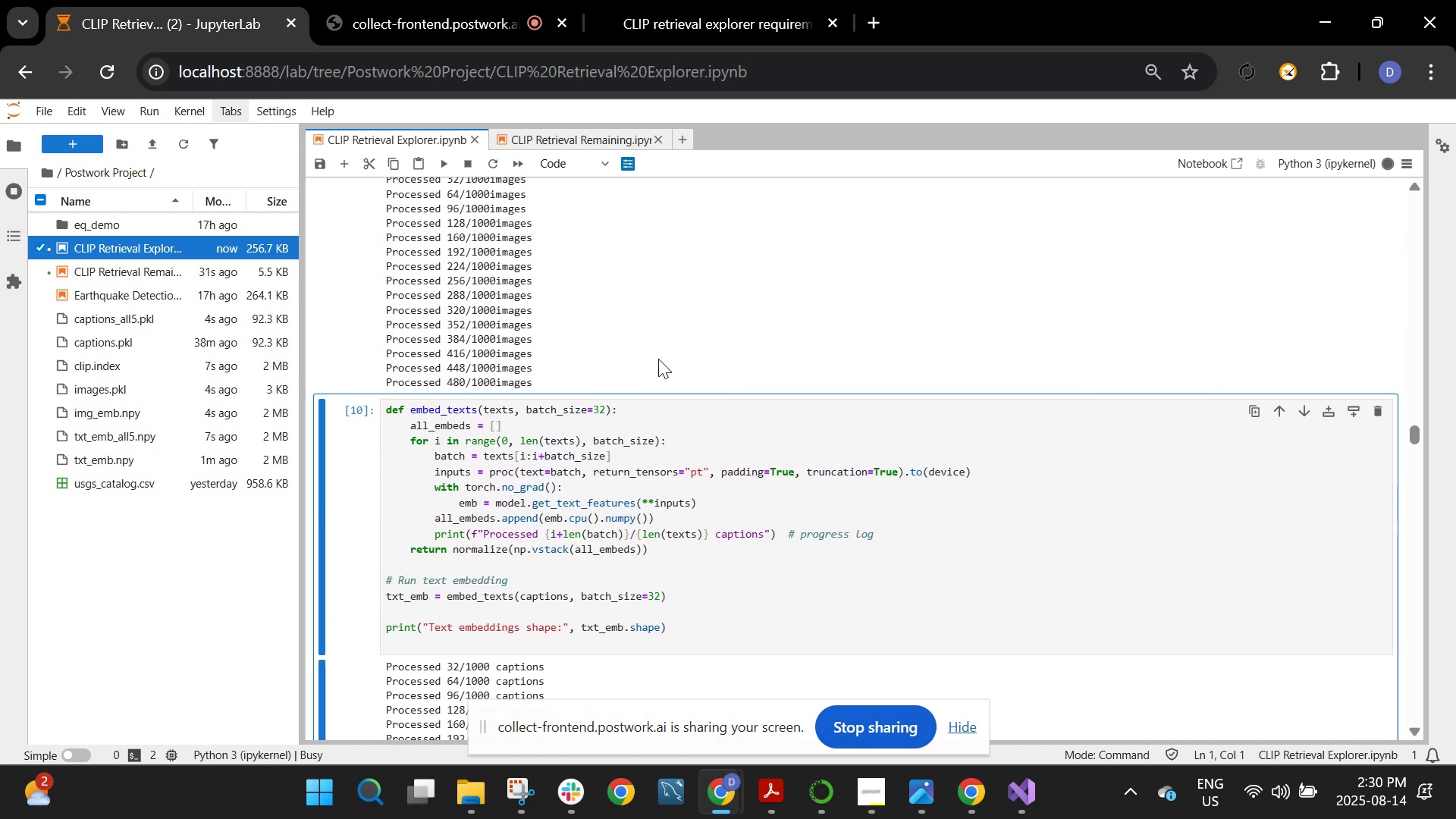 
scroll: coordinate [658, 359], scroll_direction: down, amount: 4.0
 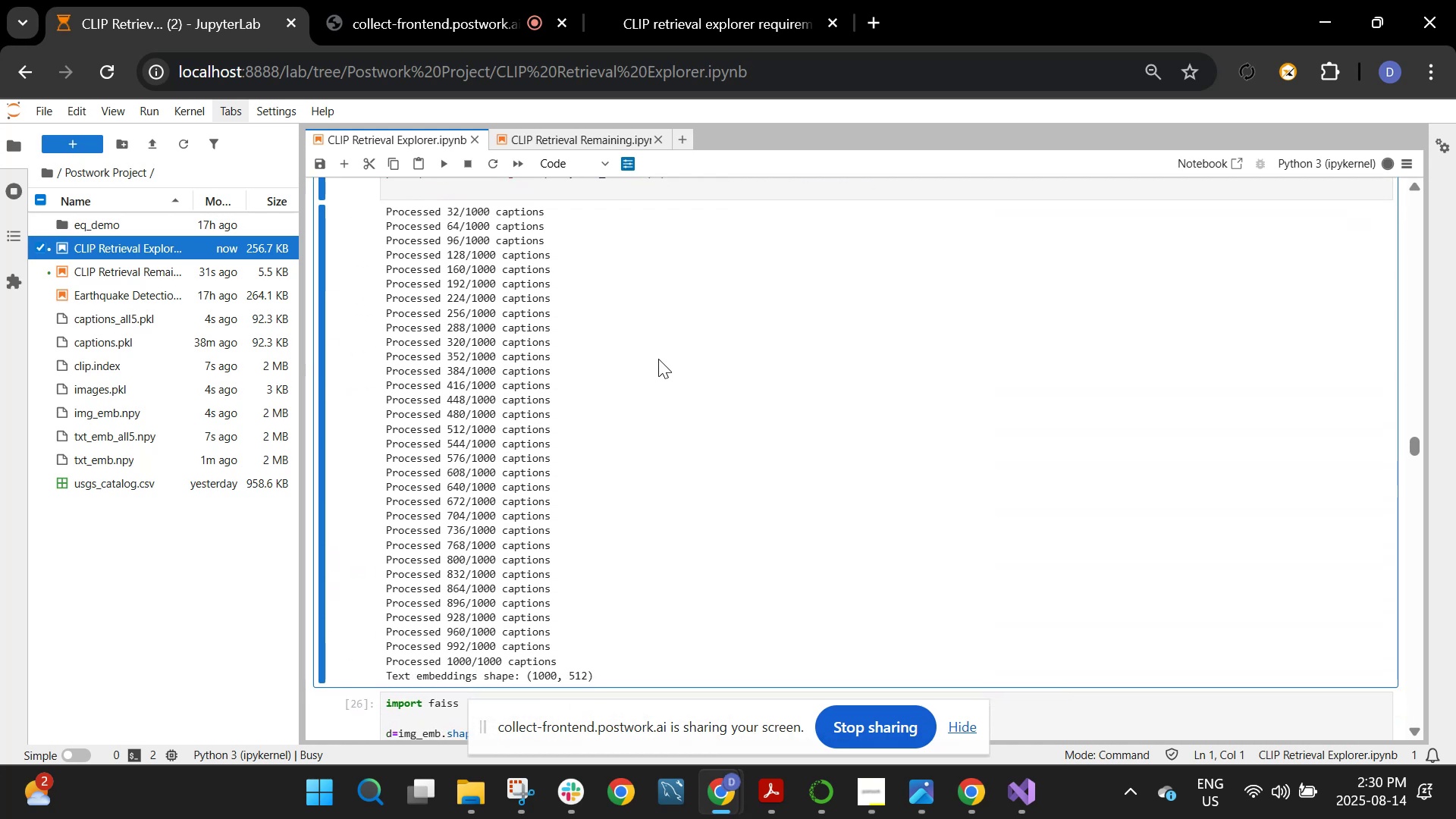 
scroll: coordinate [658, 359], scroll_direction: up, amount: 7.0
 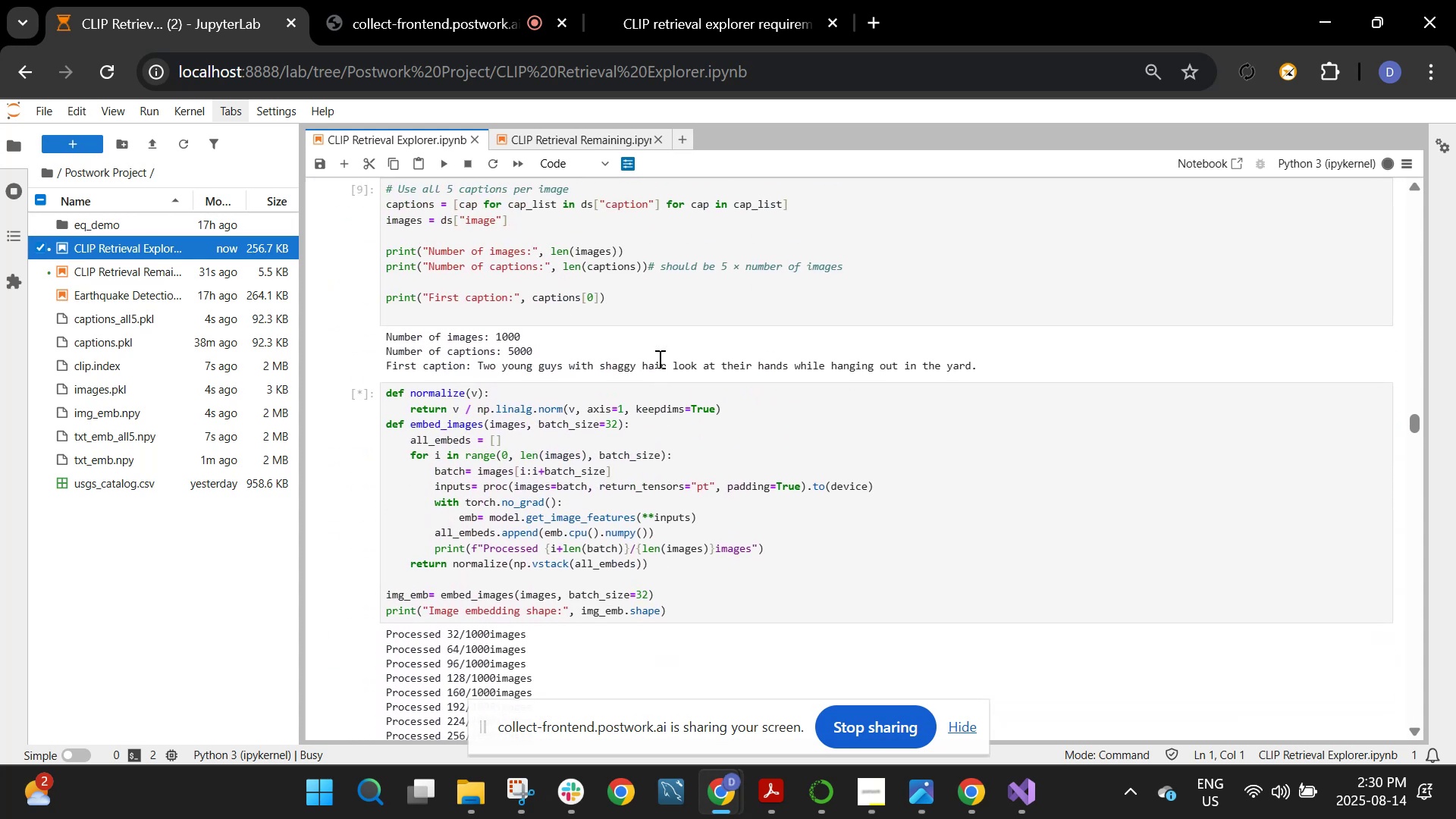 
scroll: coordinate [658, 359], scroll_direction: down, amount: 5.0
 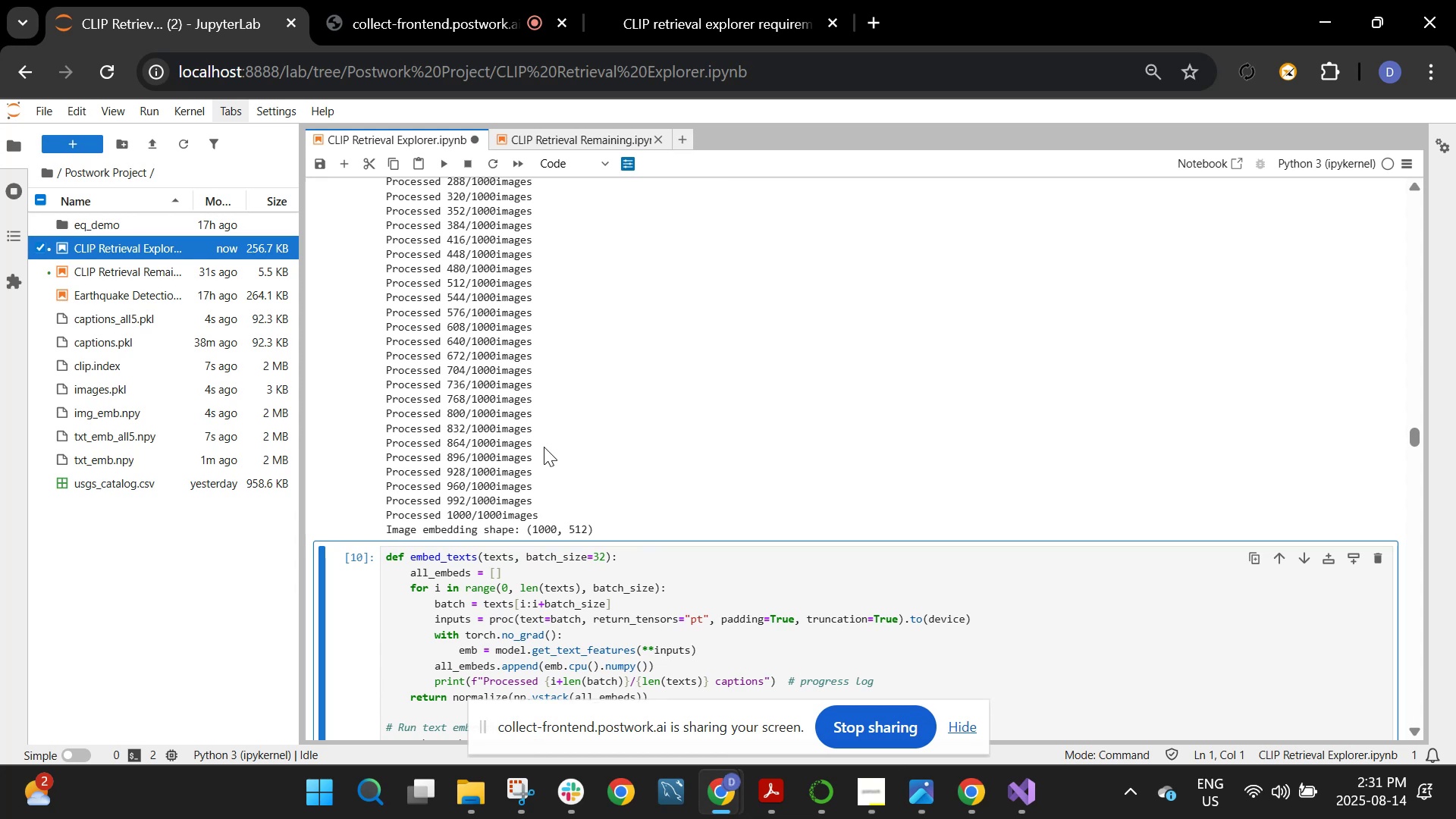 
wait(62.18)
 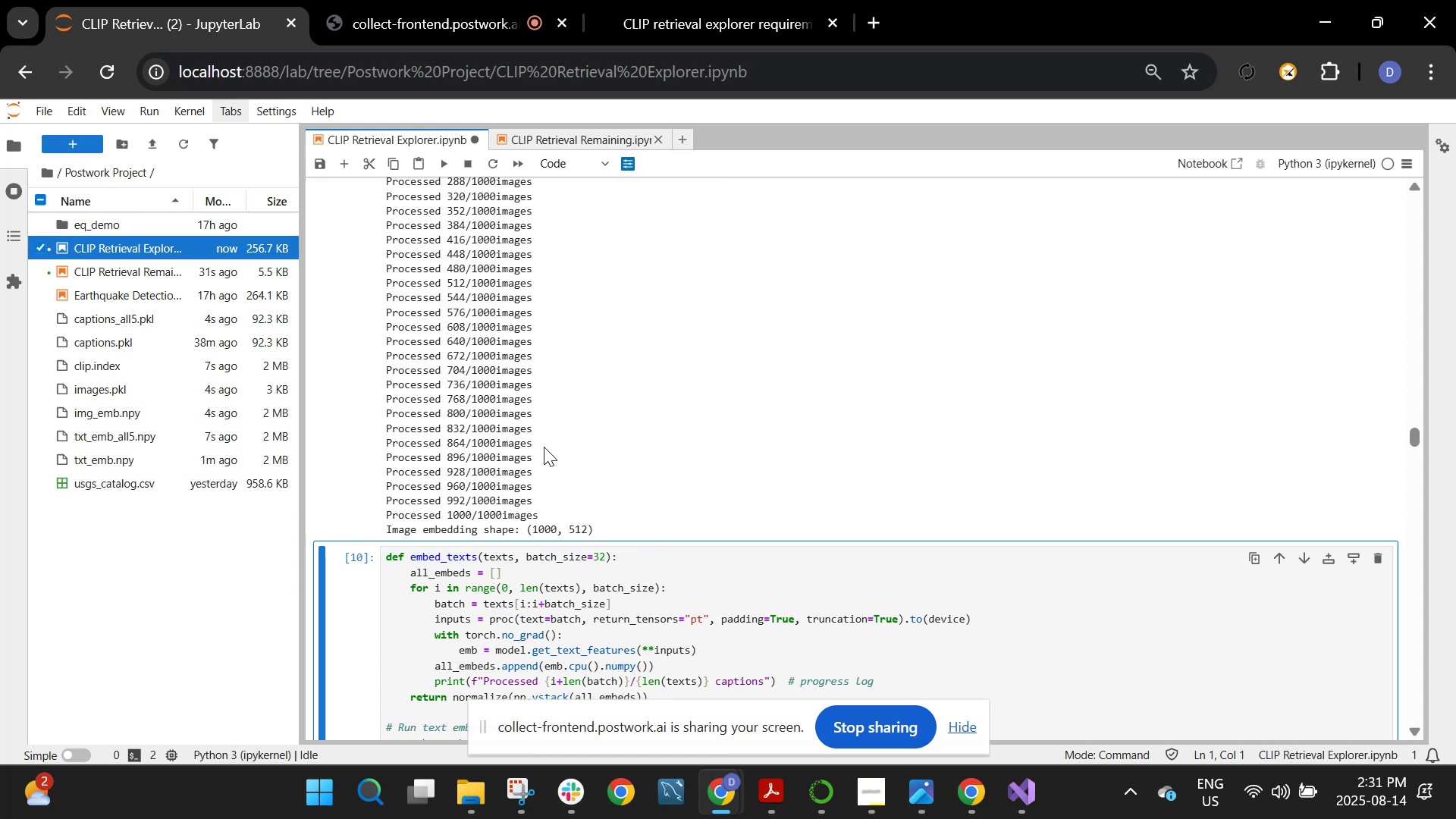 
scroll: coordinate [557, 430], scroll_direction: down, amount: 1.0
 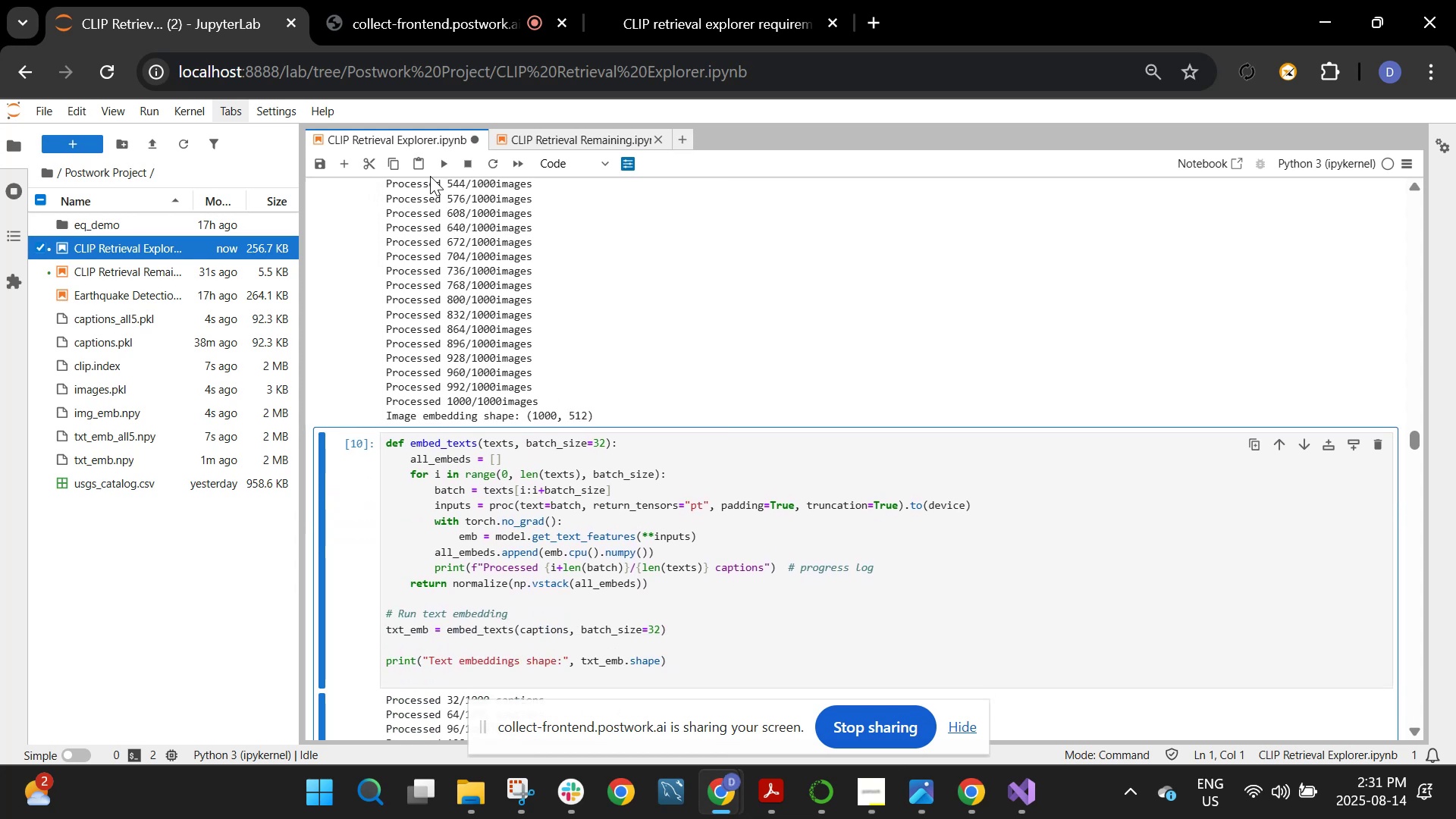 
left_click([442, 167])
 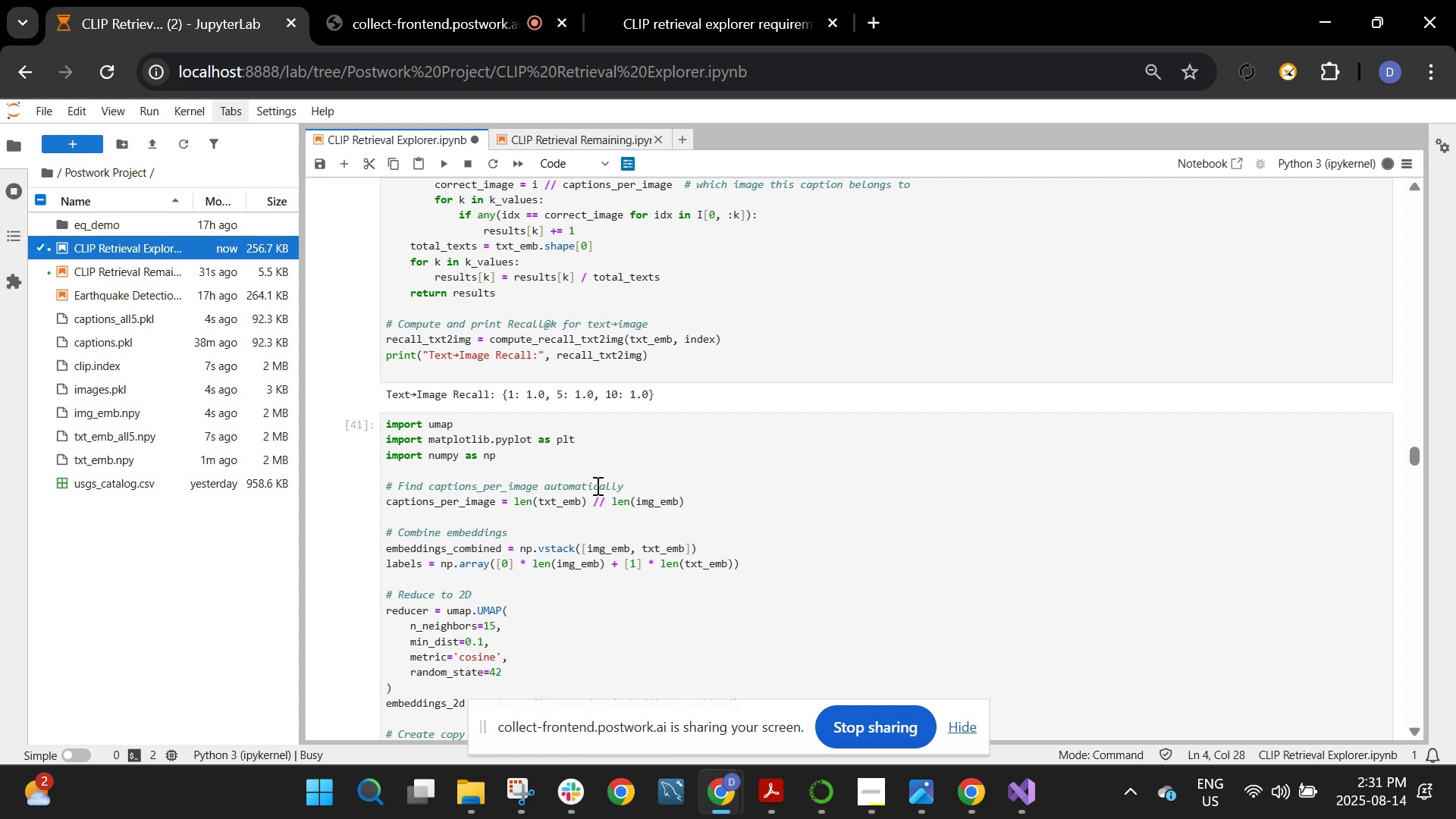 
scroll: coordinate [585, 422], scroll_direction: down, amount: 13.0
 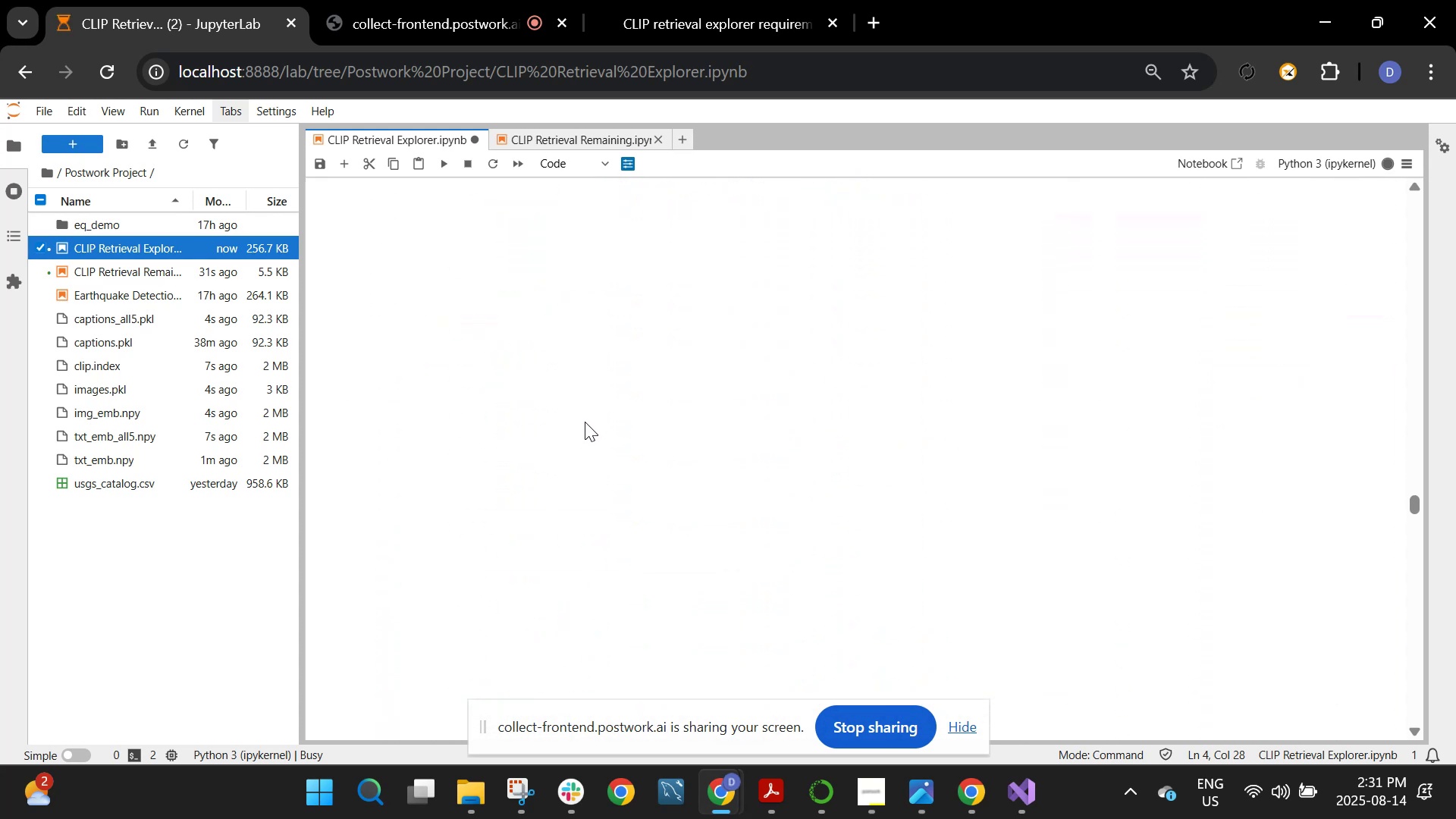 
scroll: coordinate [585, 422], scroll_direction: up, amount: 7.0
 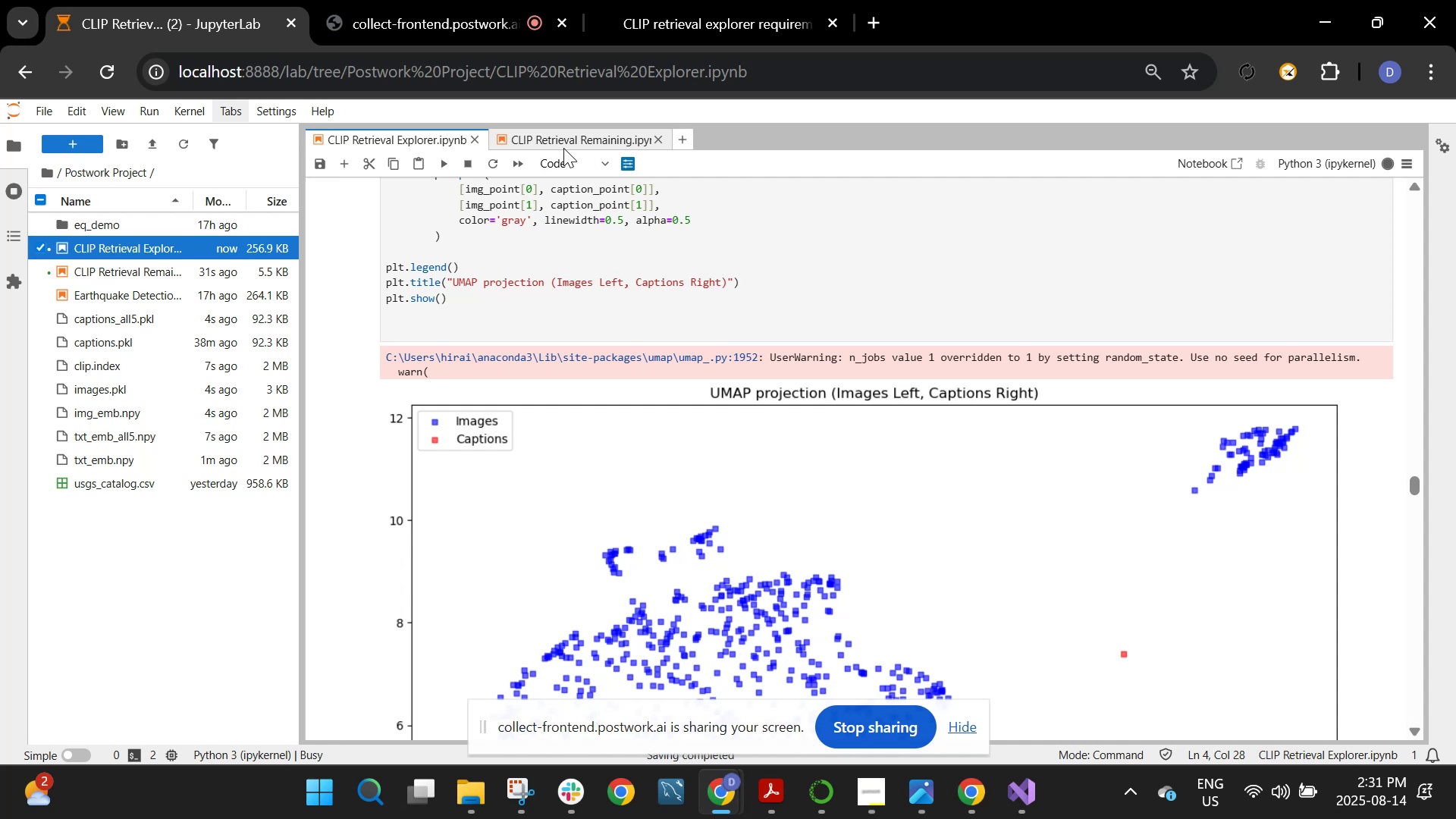 
left_click([563, 143])
 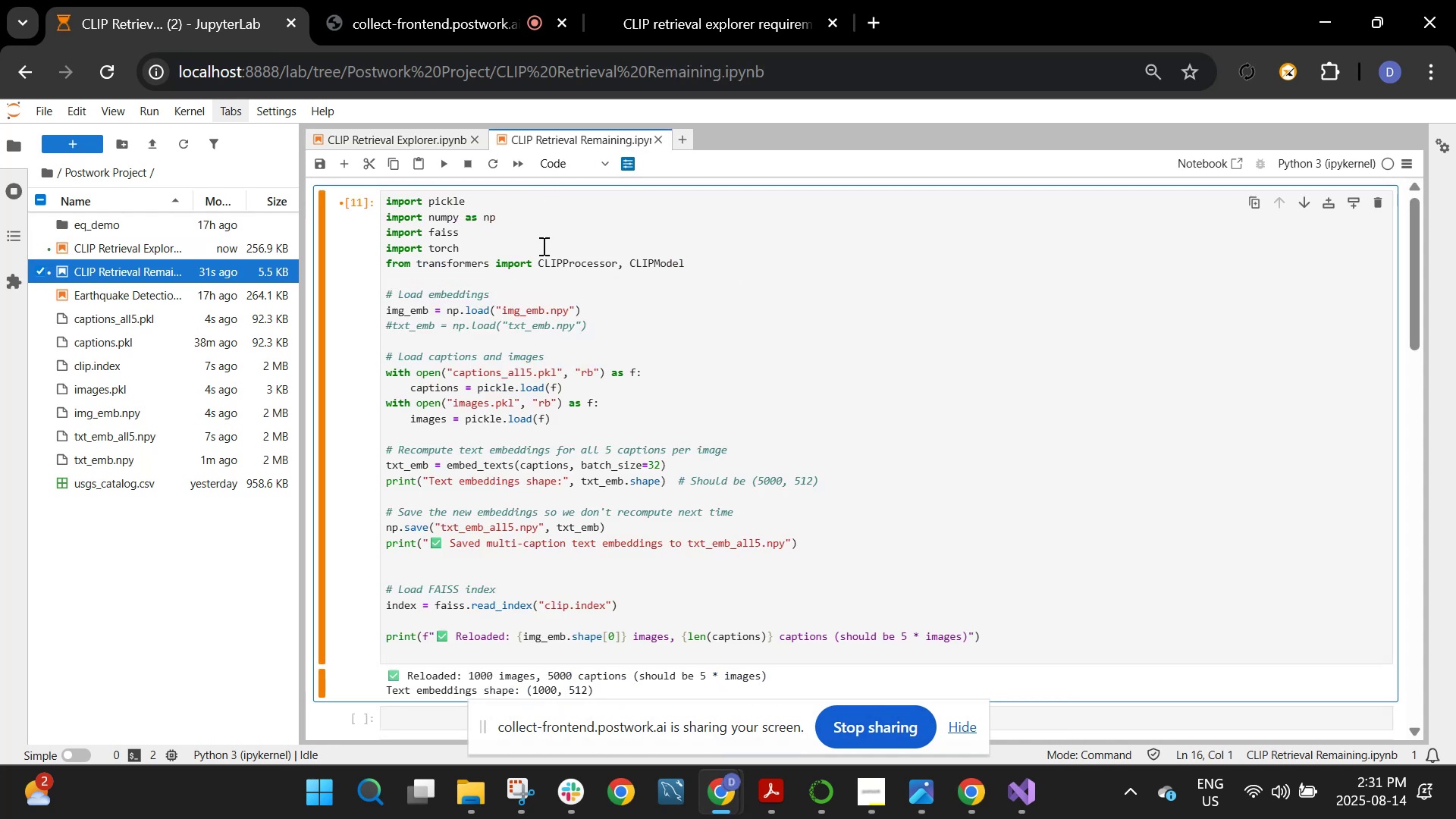 
scroll: coordinate [540, 331], scroll_direction: up, amount: 4.0
 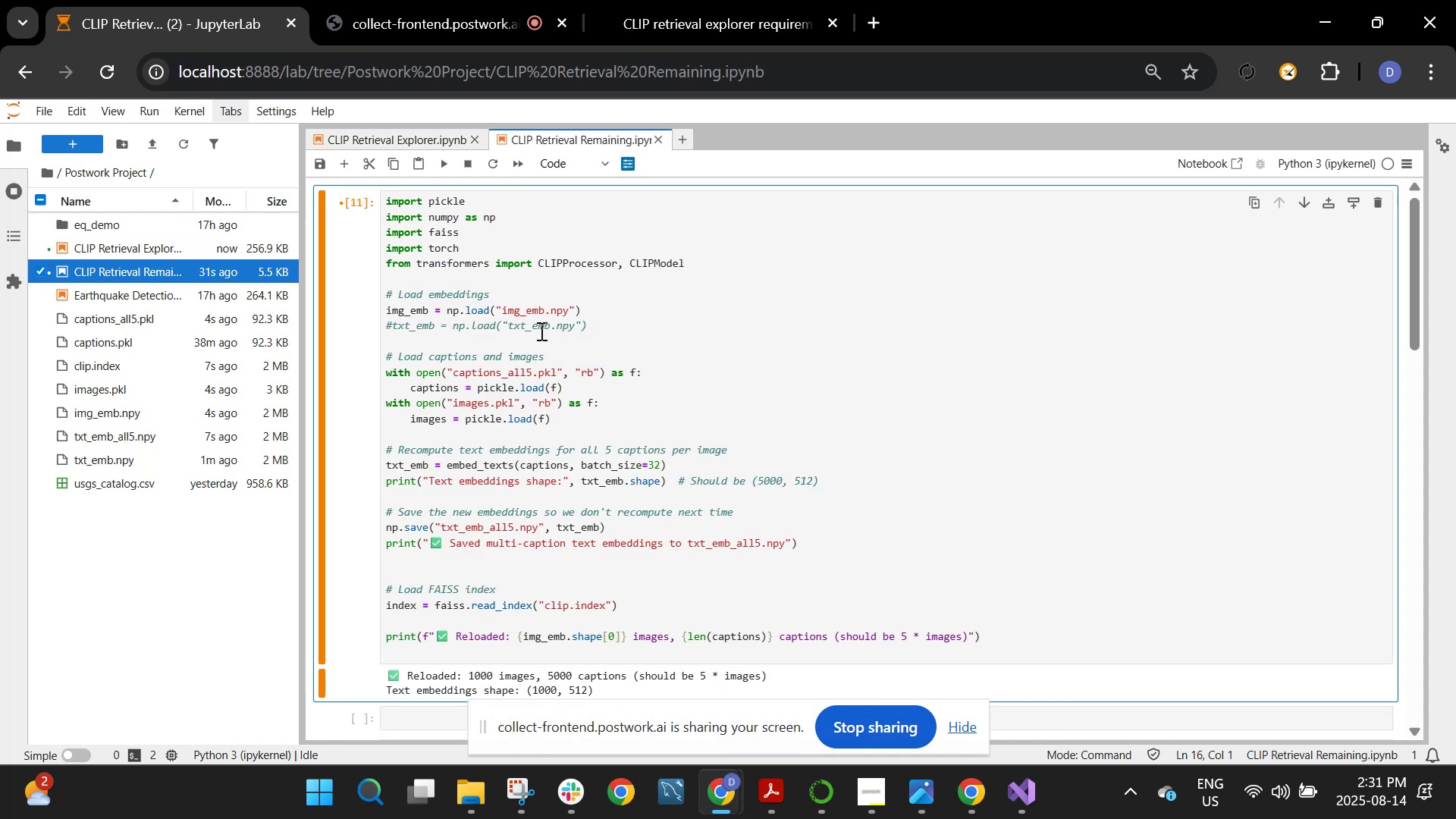 
scroll: coordinate [530, 345], scroll_direction: down, amount: 1.0
 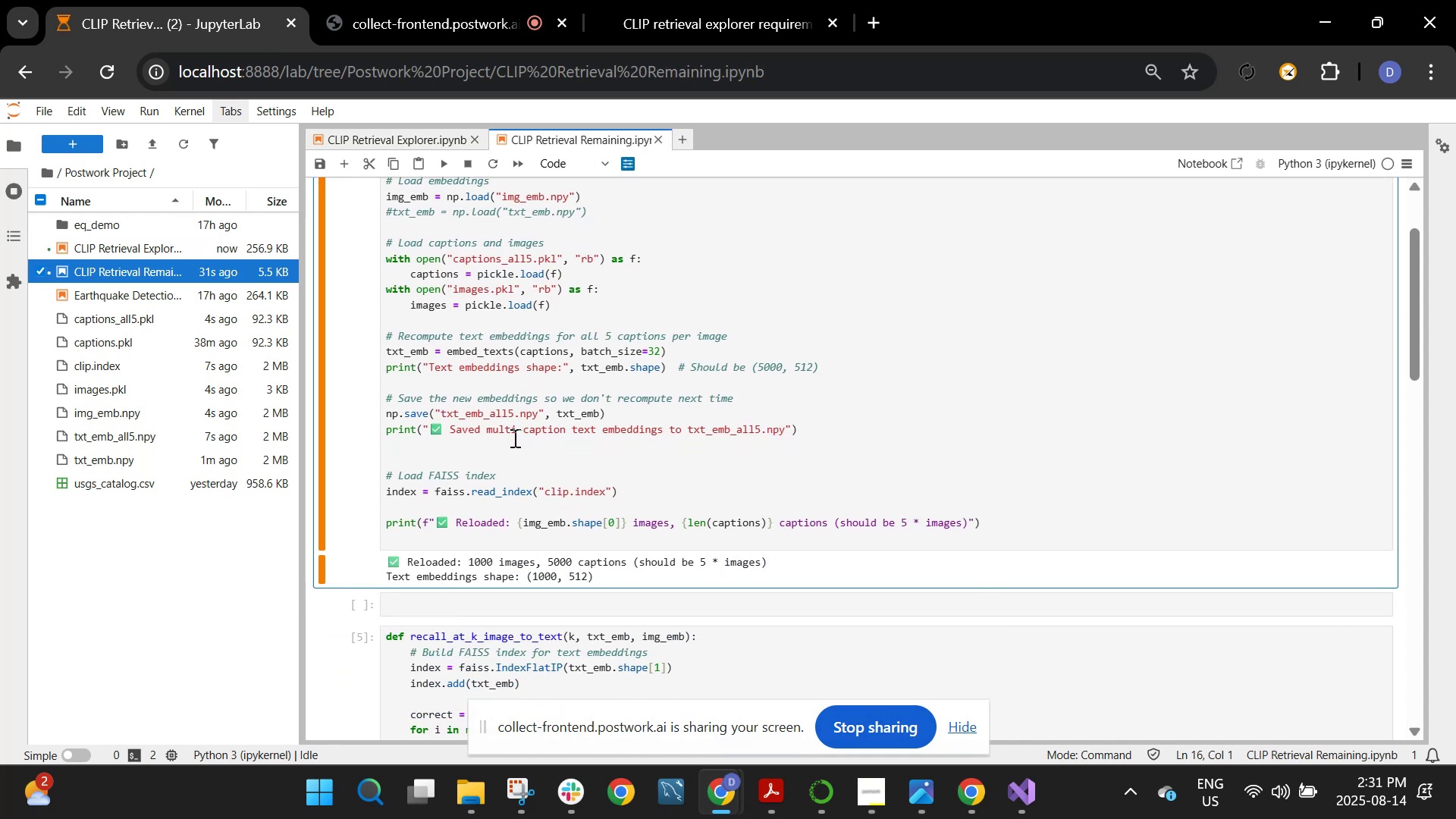 
wait(6.67)
 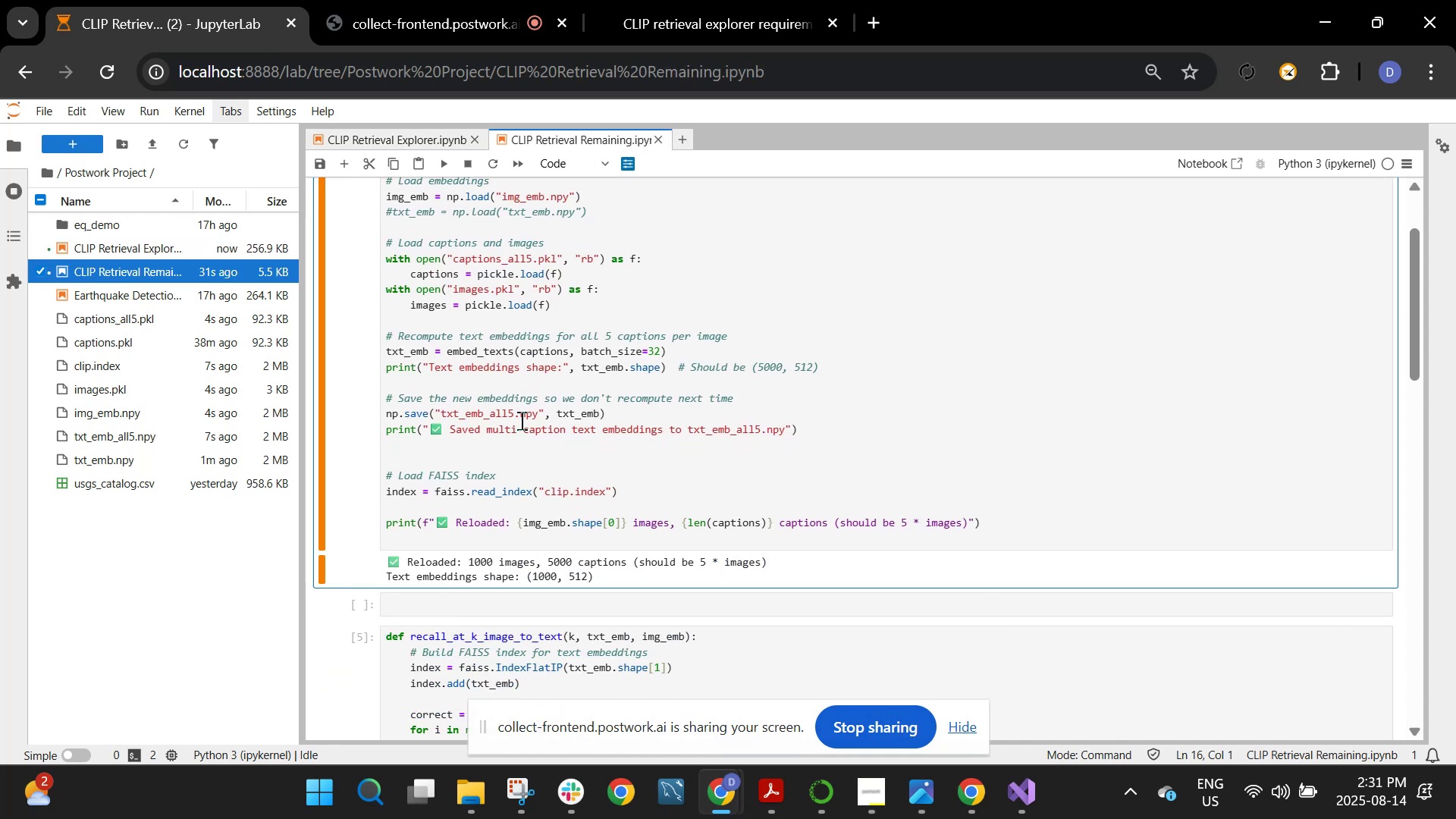 
scroll: coordinate [507, 449], scroll_direction: up, amount: 3.0
 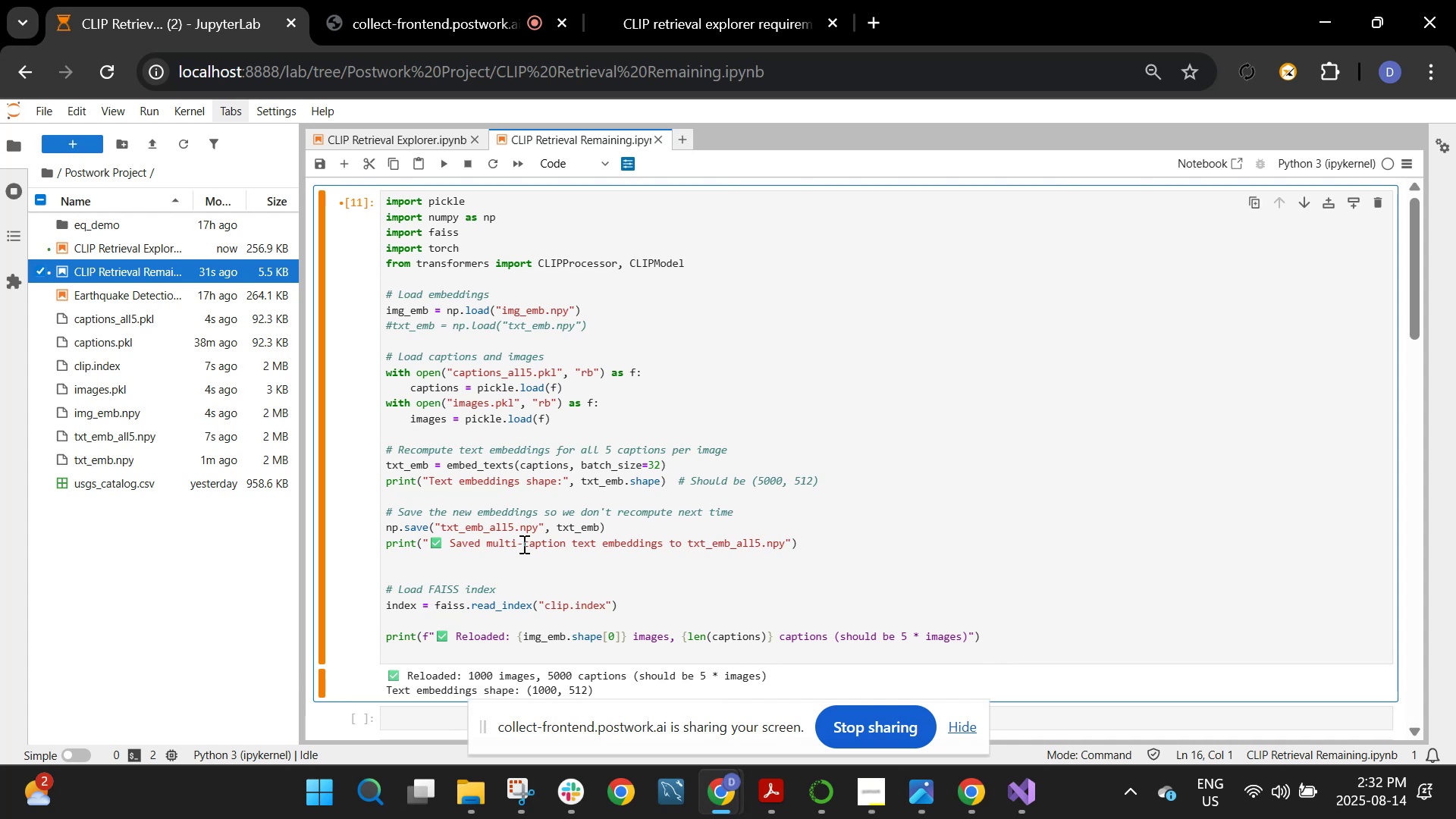 
wait(25.51)
 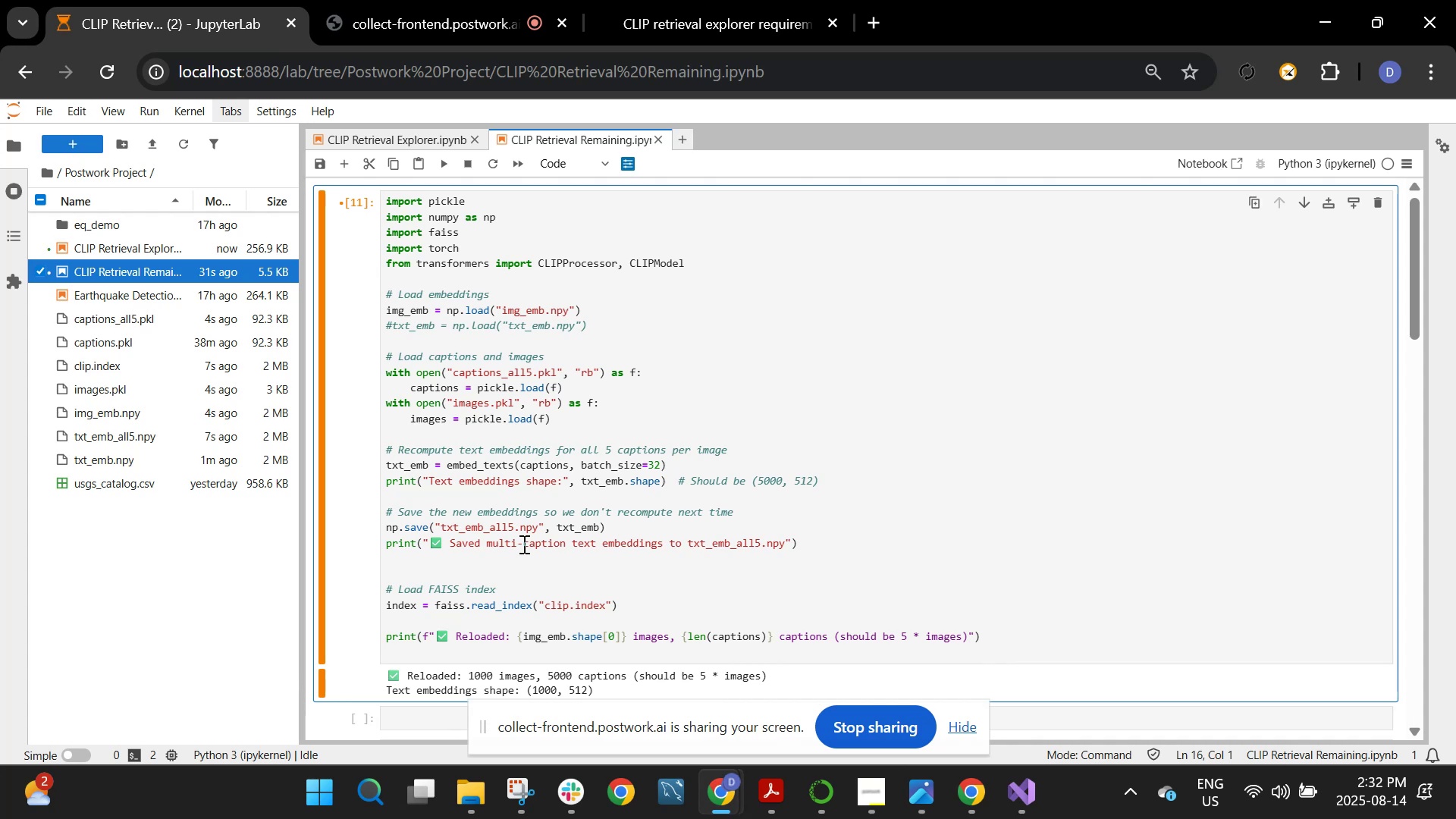 
scroll: coordinate [521, 502], scroll_direction: down, amount: 2.0
 